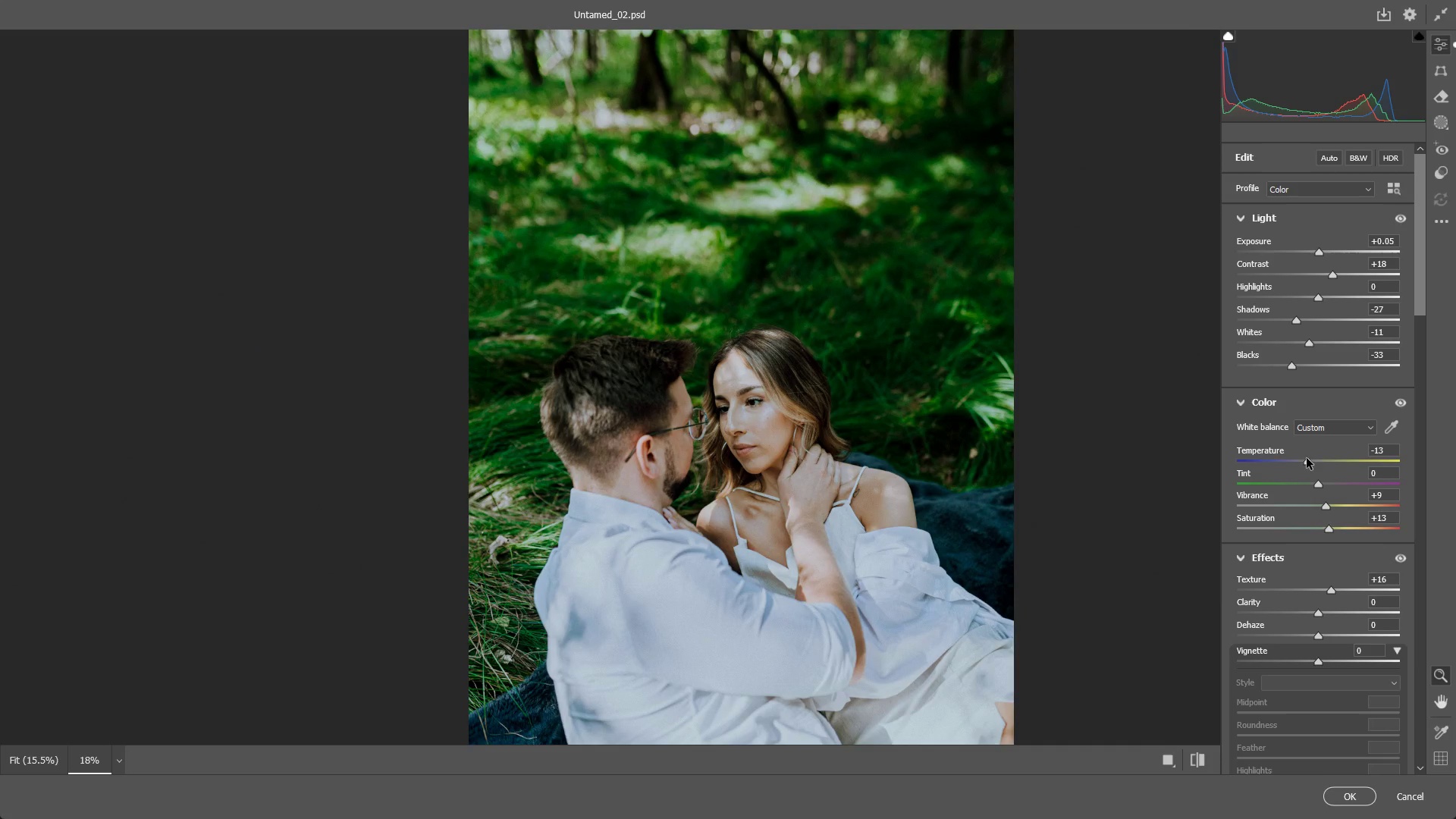 
left_click_drag(start_coordinate=[854, 450], to_coordinate=[871, 450])
 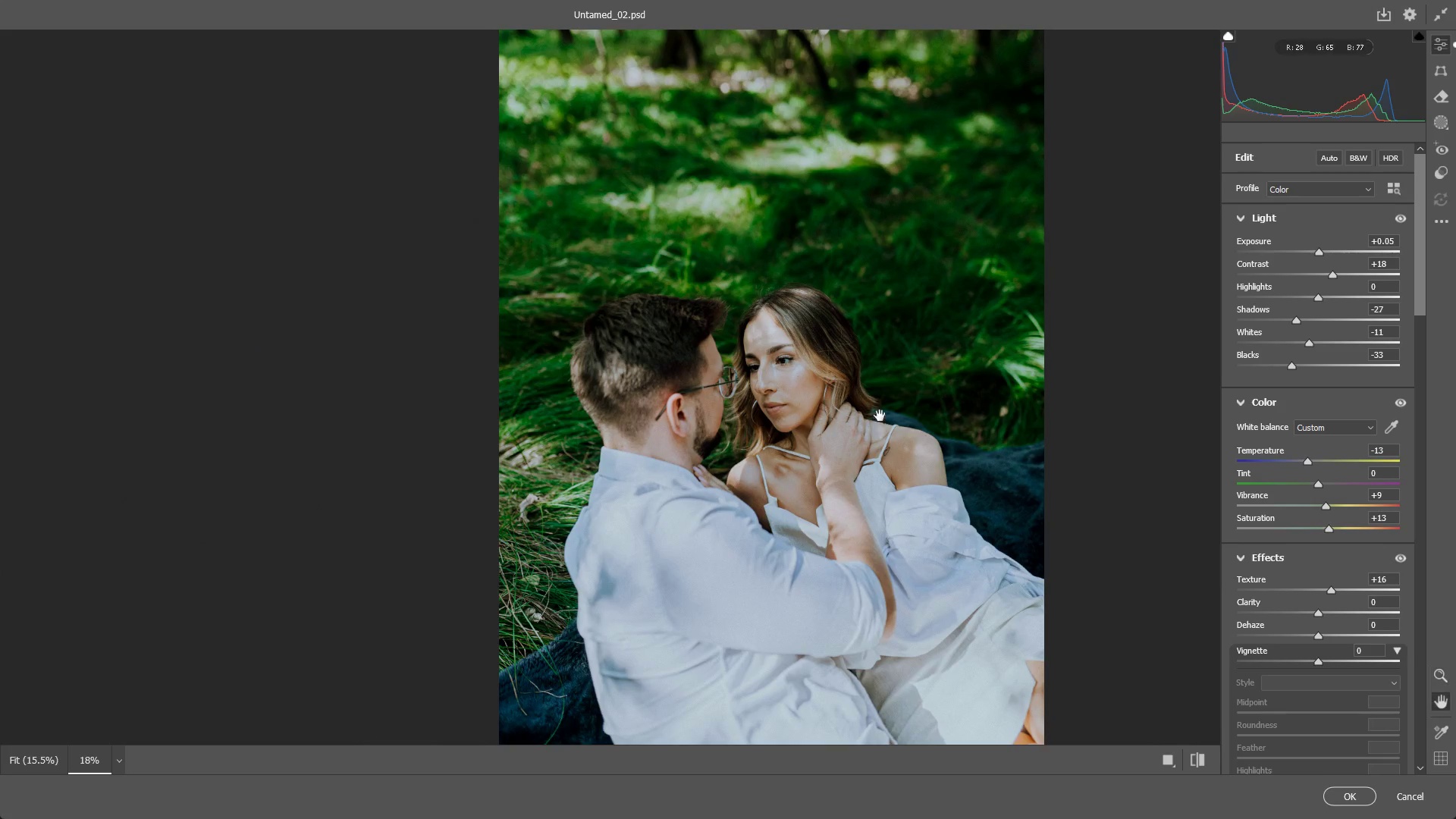 
left_click_drag(start_coordinate=[874, 420], to_coordinate=[844, 462])
 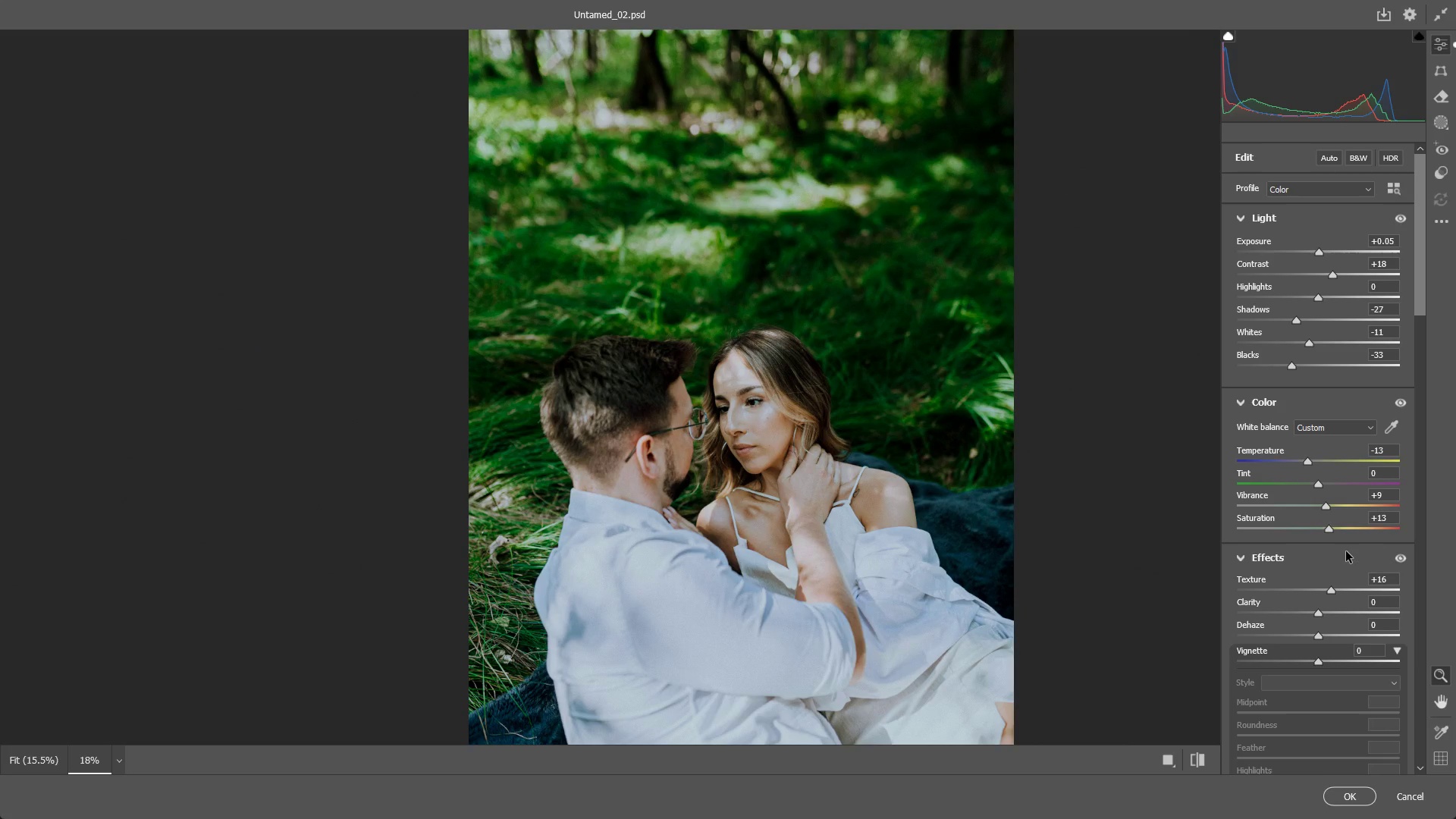 
scroll: coordinate [1335, 598], scroll_direction: down, amount: 4.0
 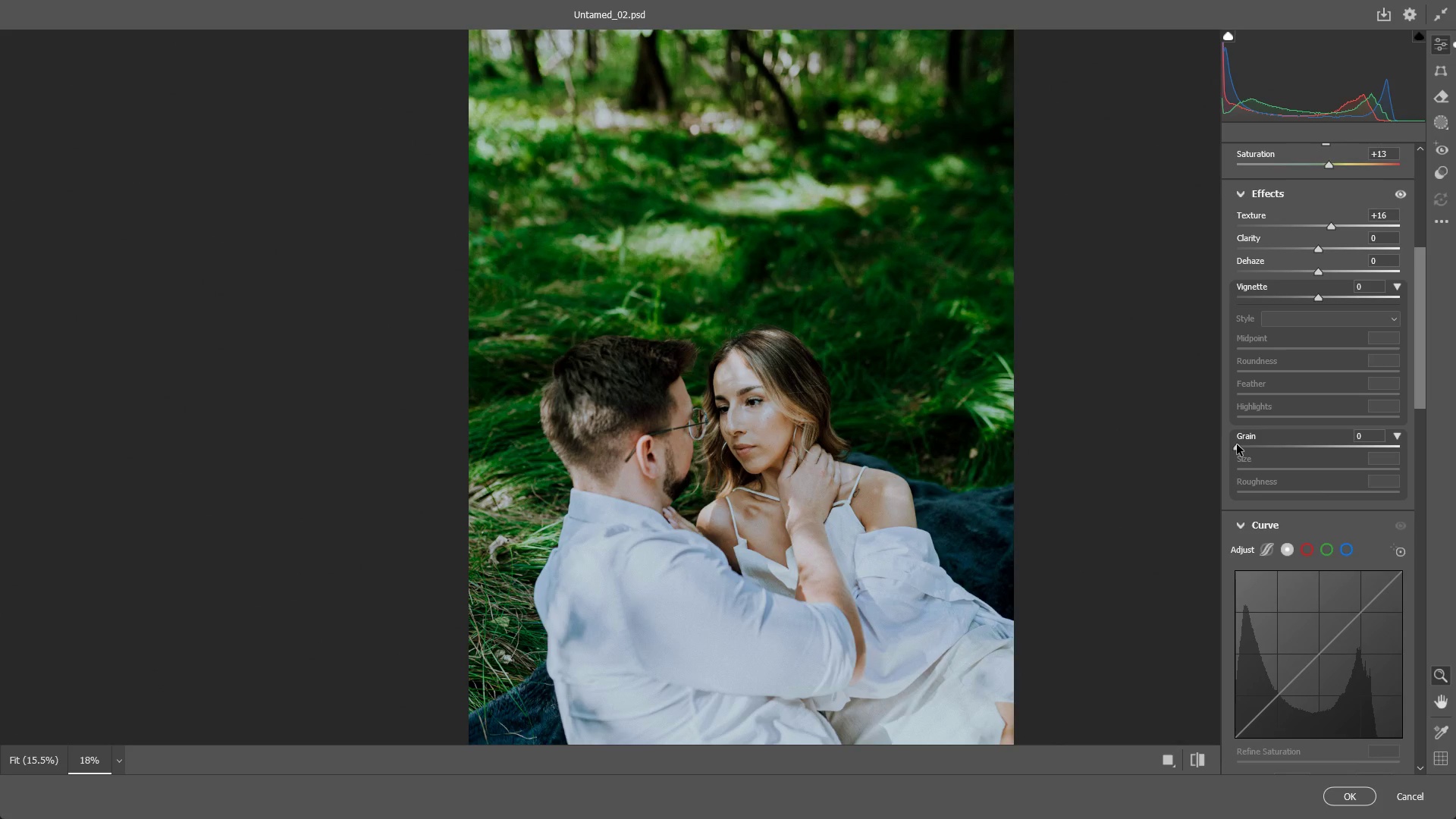 
left_click_drag(start_coordinate=[1239, 444], to_coordinate=[1248, 444])
 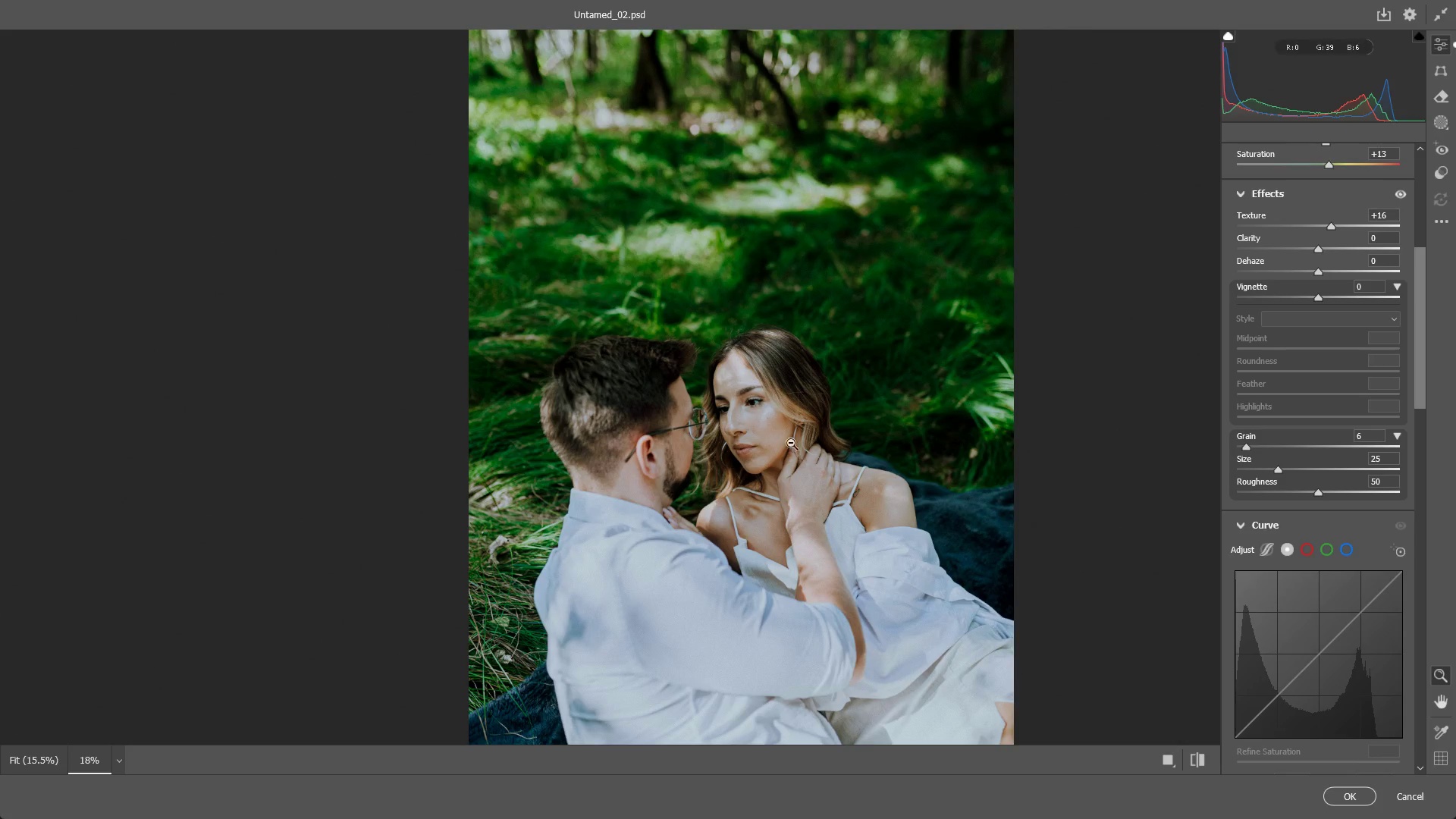 
left_click_drag(start_coordinate=[714, 462], to_coordinate=[942, 433])
 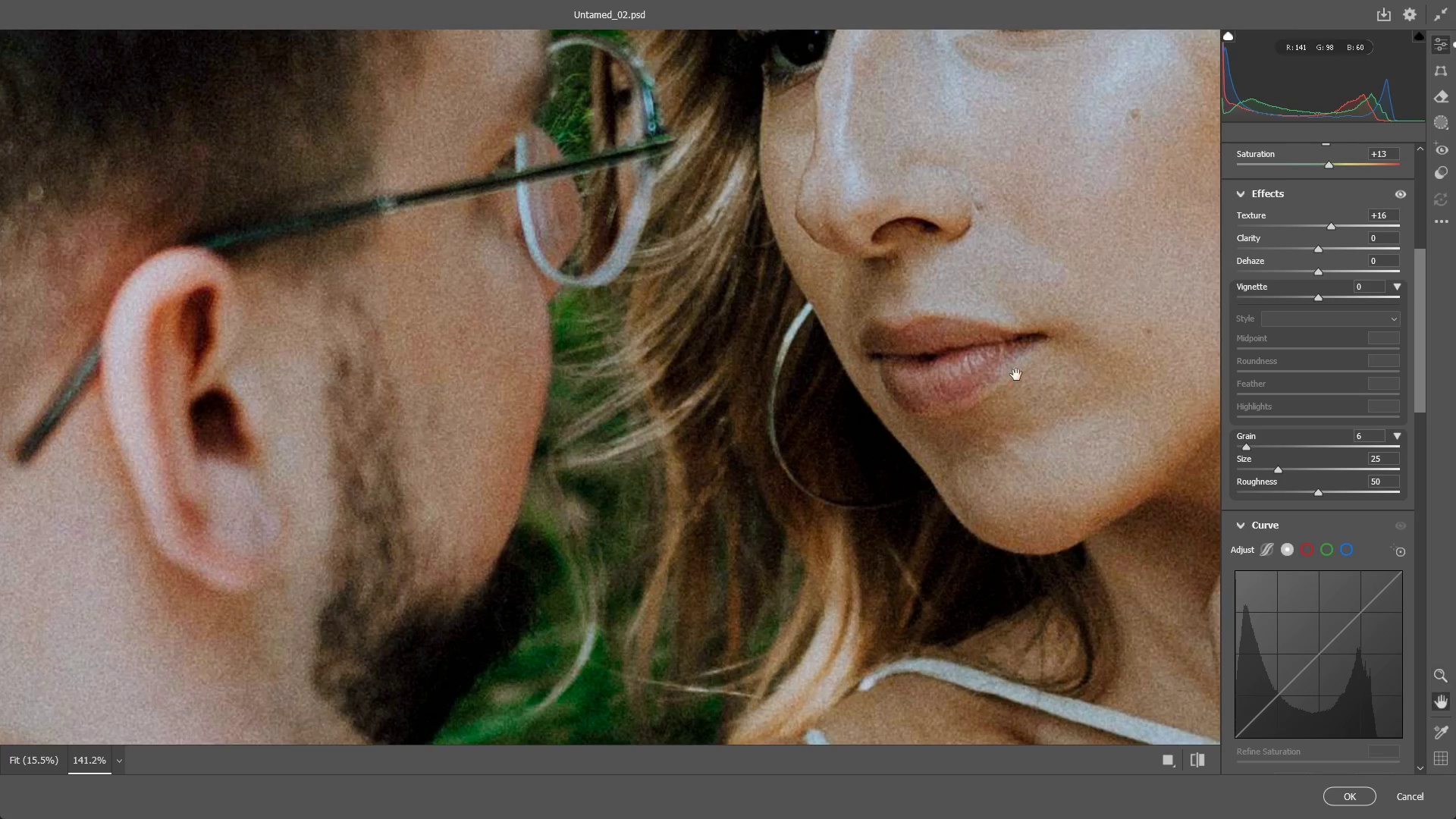 
hold_key(key=Space, duration=0.56)
 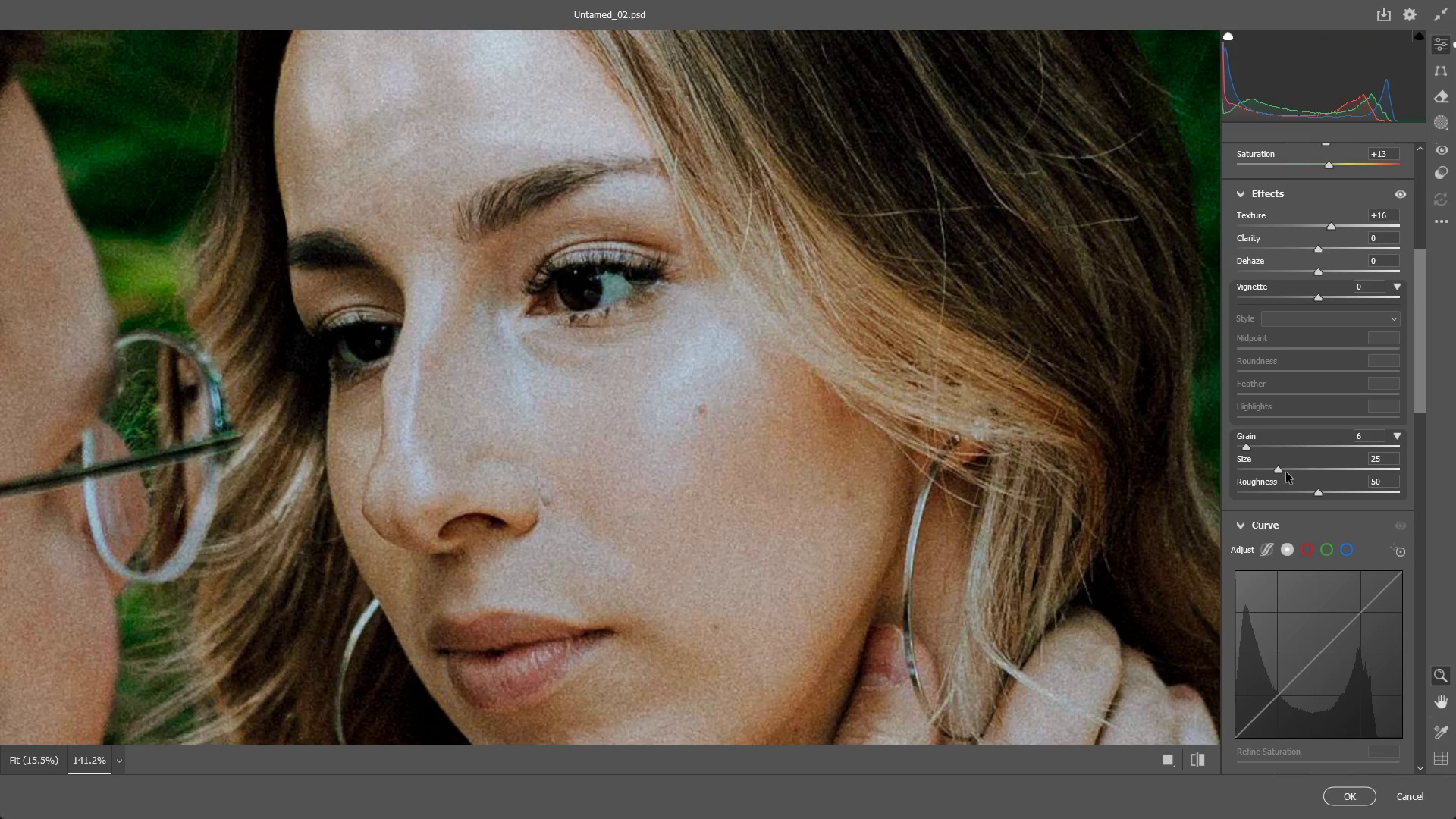 
left_click_drag(start_coordinate=[1042, 335], to_coordinate=[609, 631])
 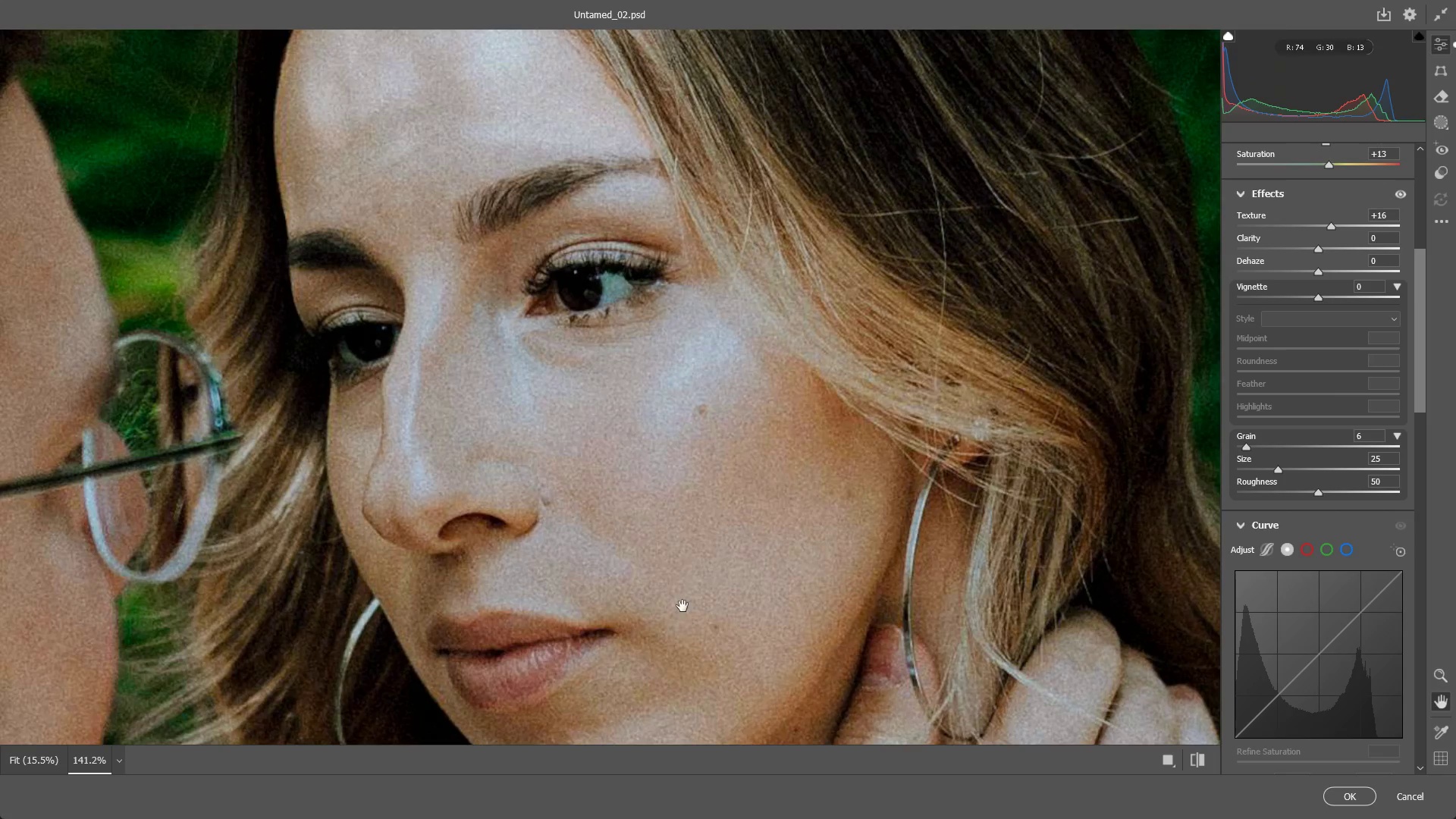 
hold_key(key=Space, duration=7.25)
 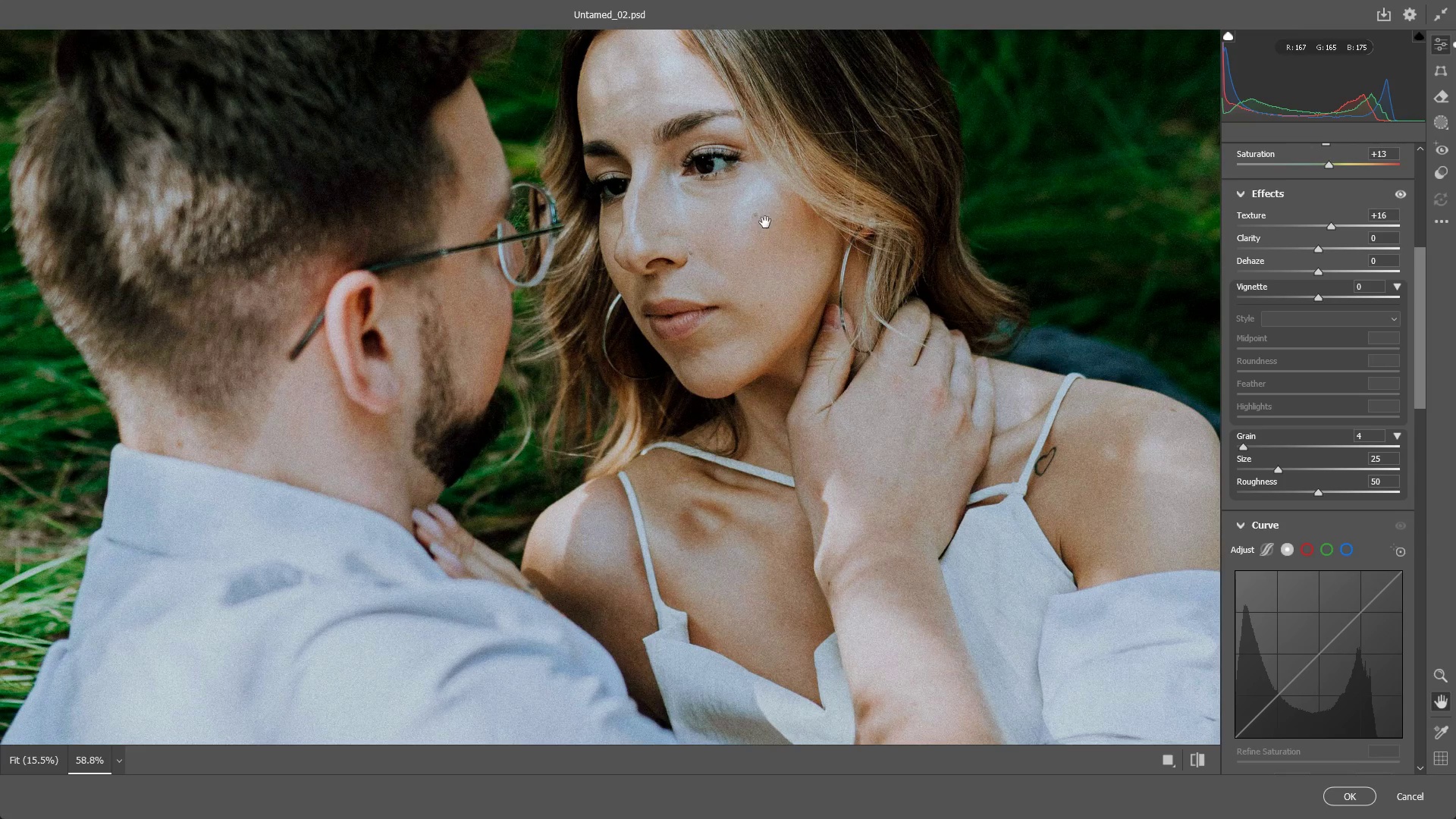 
left_click_drag(start_coordinate=[1251, 447], to_coordinate=[1163, 448])
 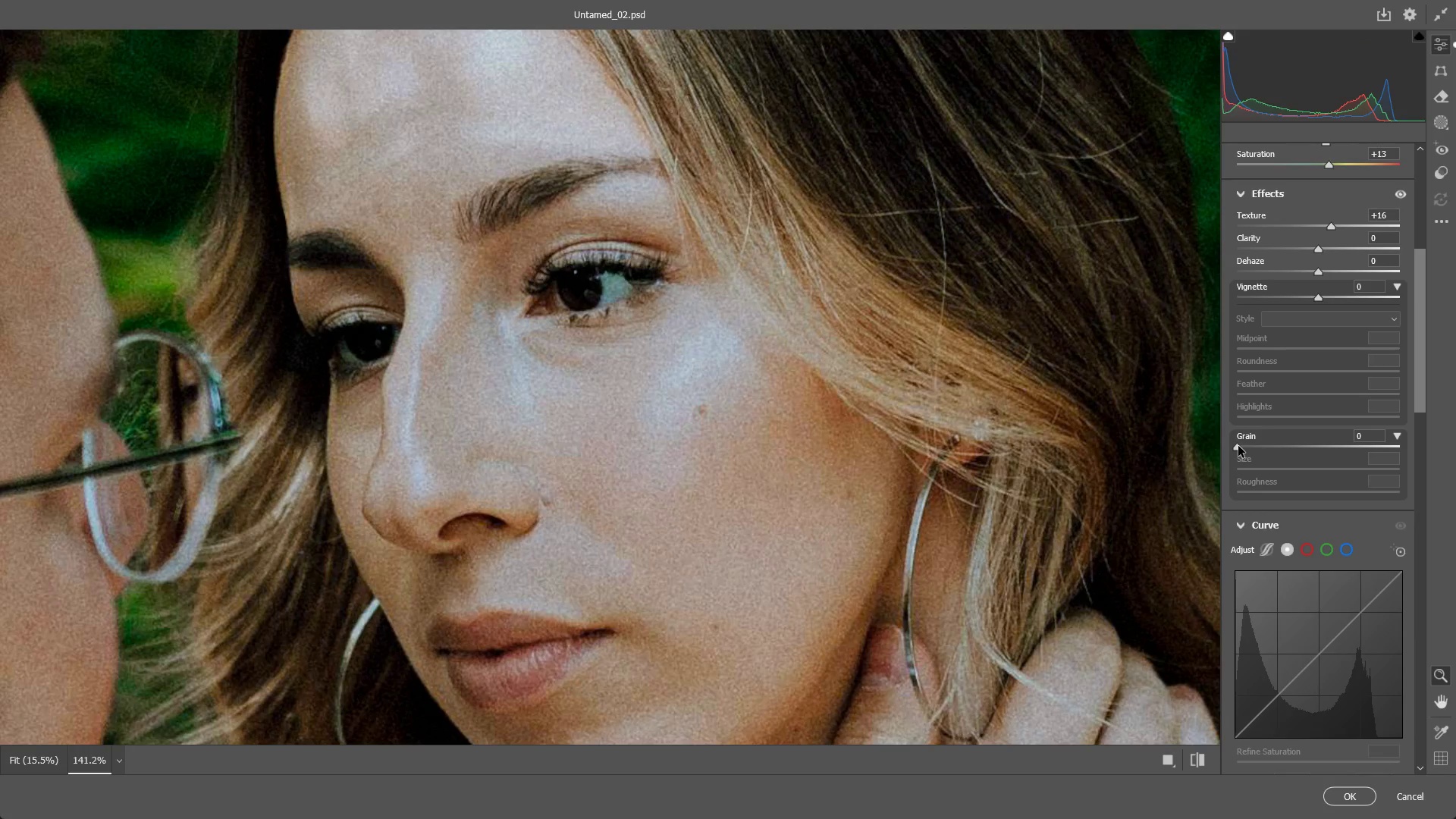 
left_click_drag(start_coordinate=[1238, 446], to_coordinate=[1244, 442])
 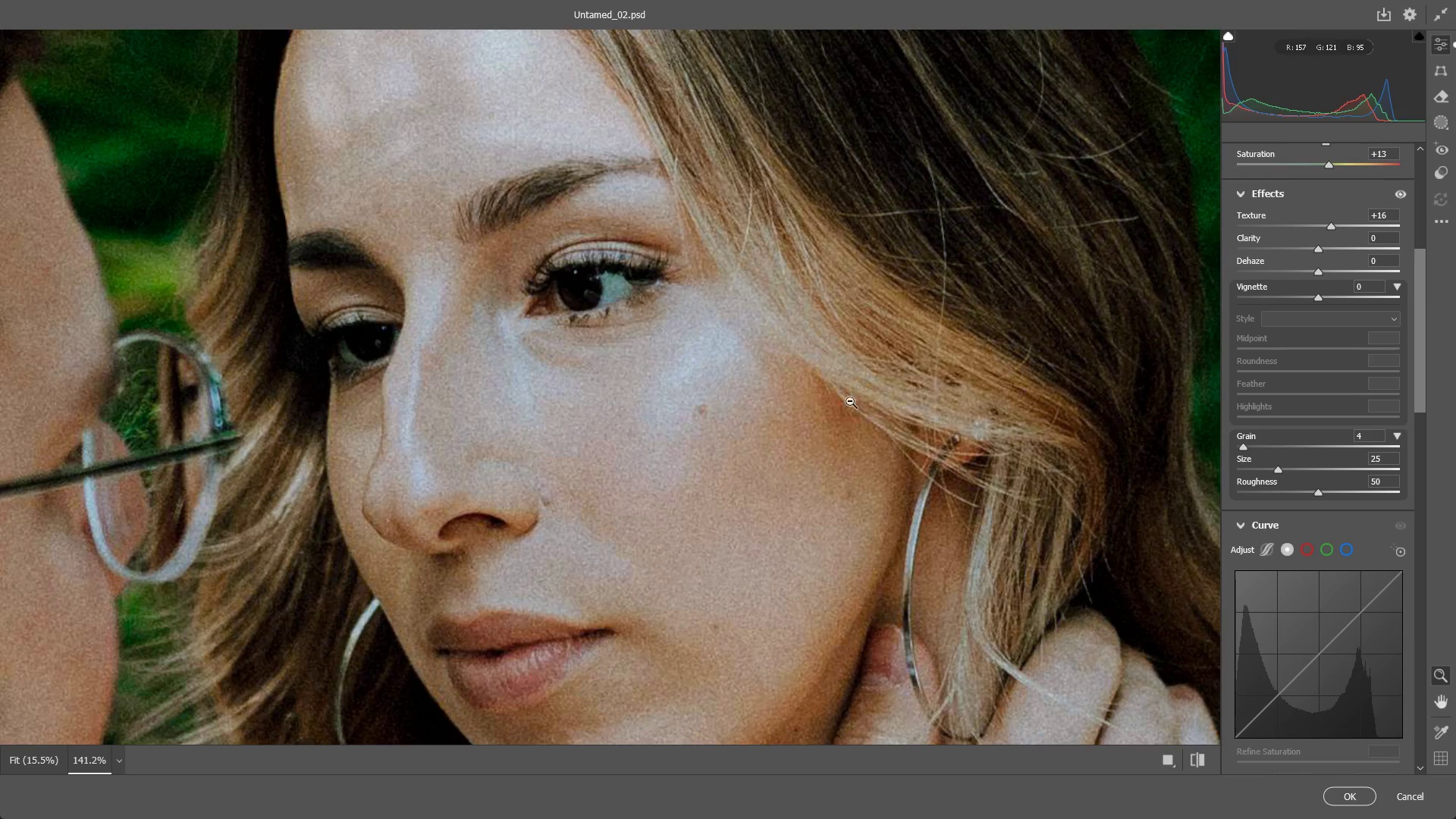 
left_click_drag(start_coordinate=[845, 392], to_coordinate=[748, 402])
 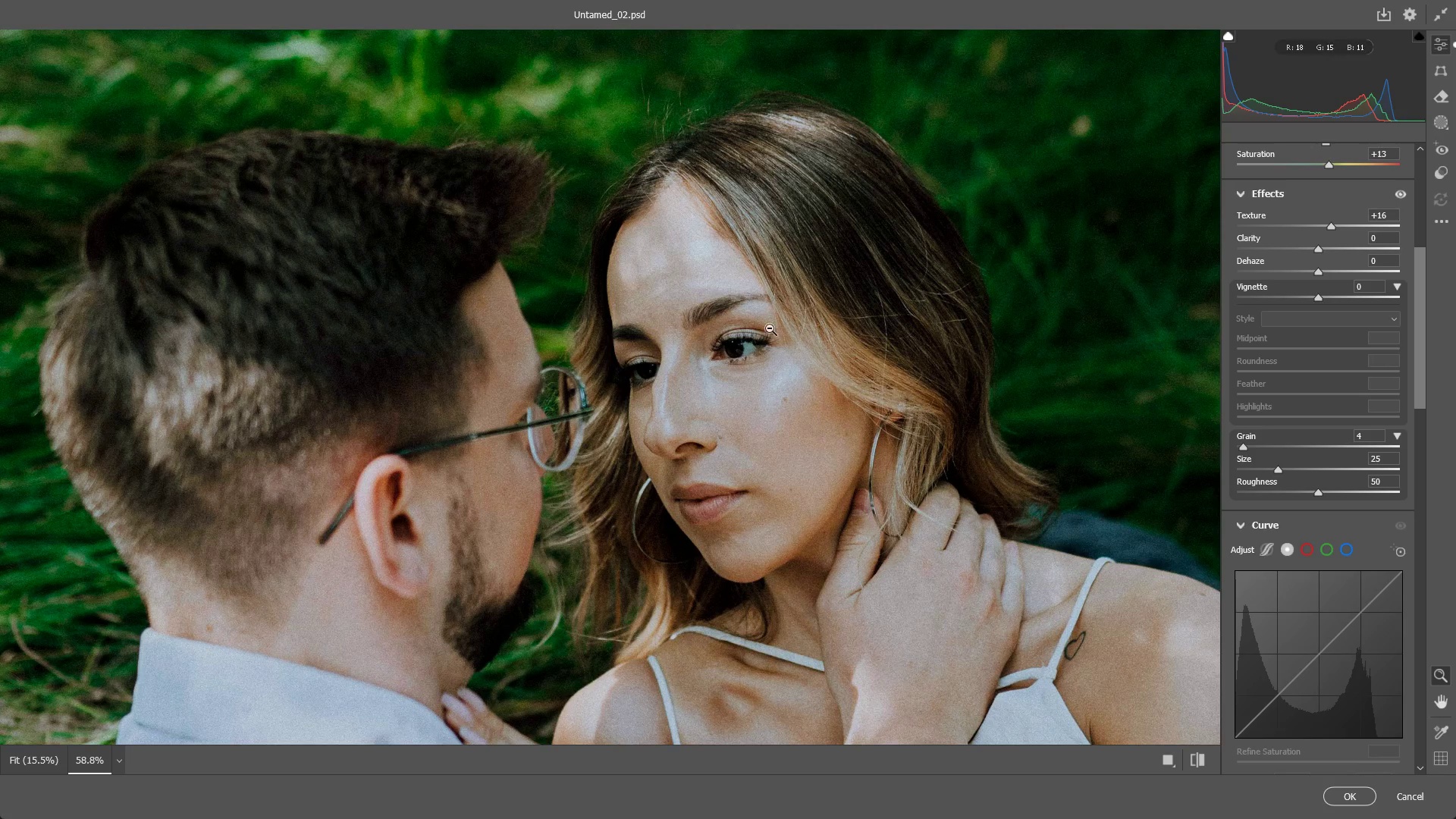 
hold_key(key=Space, duration=0.62)
 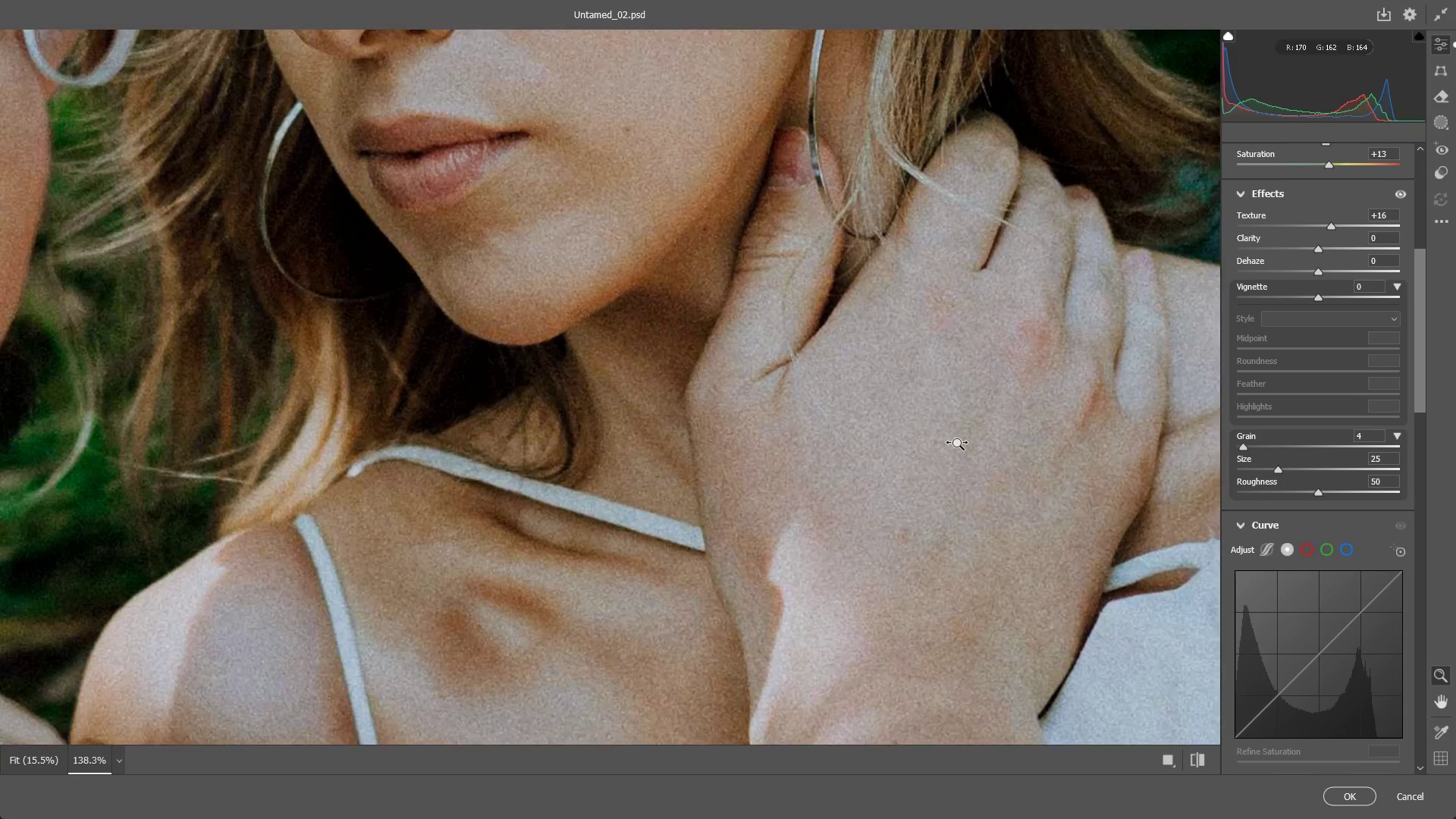 
left_click_drag(start_coordinate=[777, 365], to_coordinate=[747, 180])
 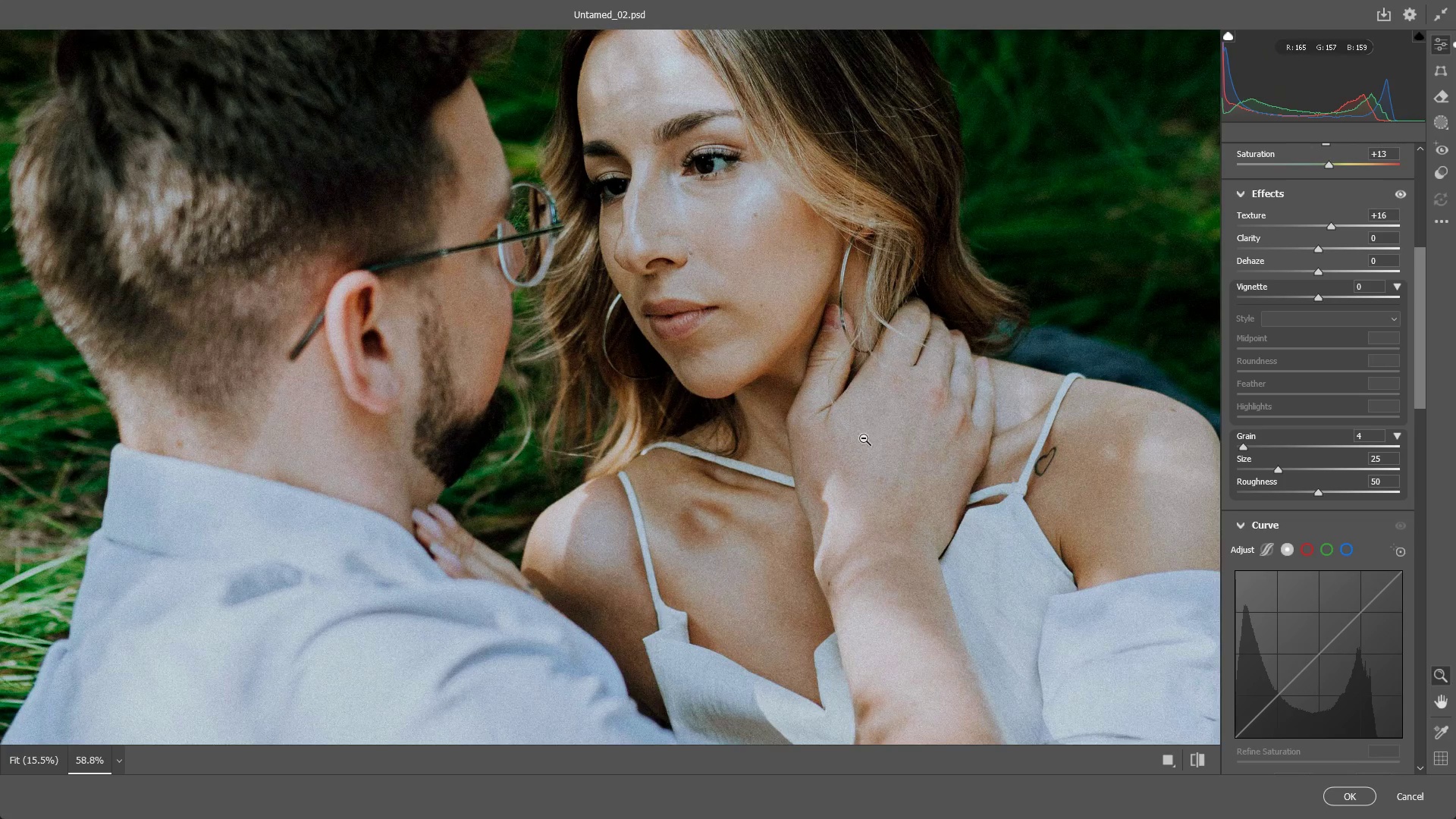 
left_click_drag(start_coordinate=[862, 438], to_coordinate=[971, 444])
 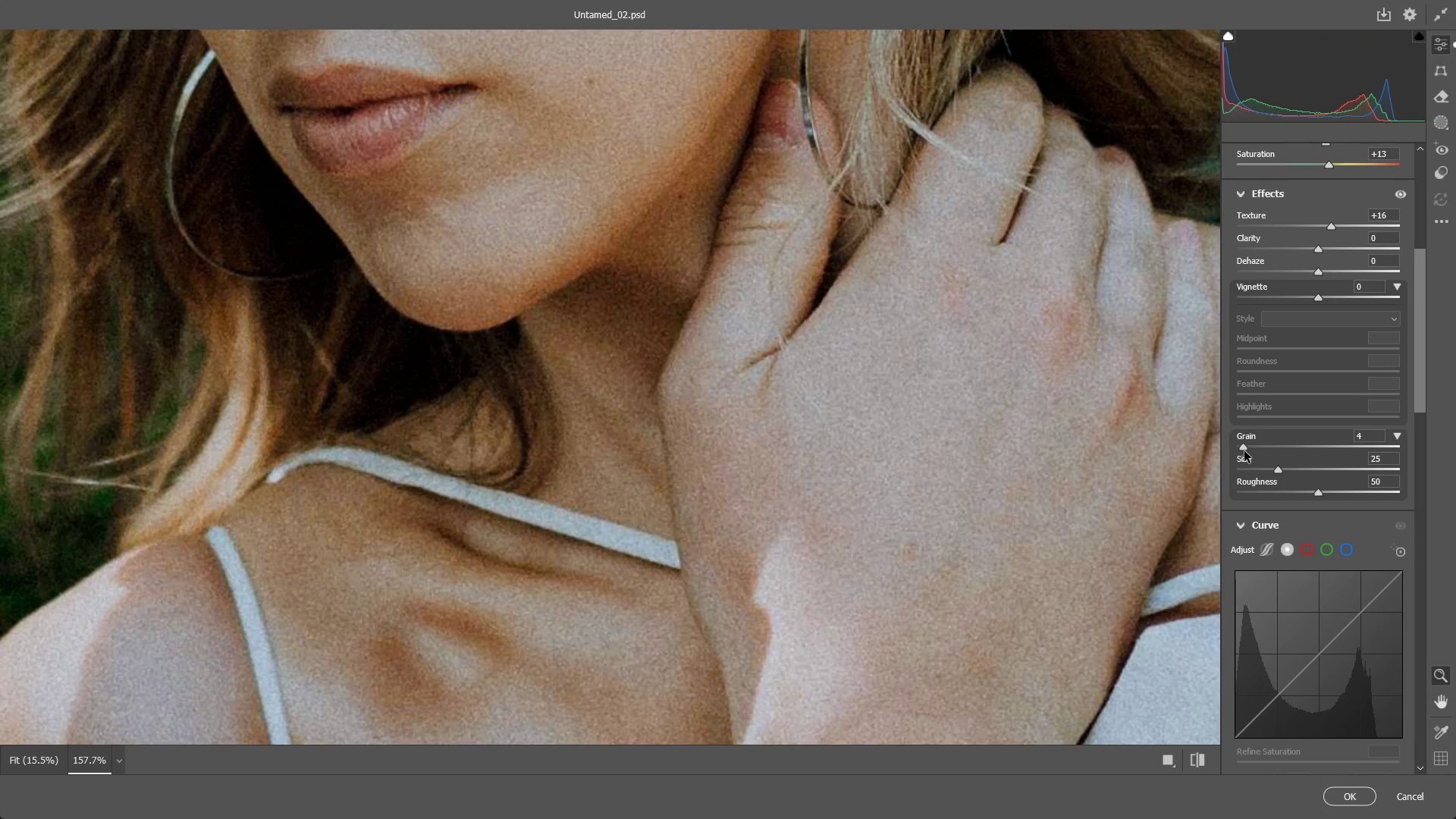 
left_click_drag(start_coordinate=[1235, 445], to_coordinate=[1147, 475])
 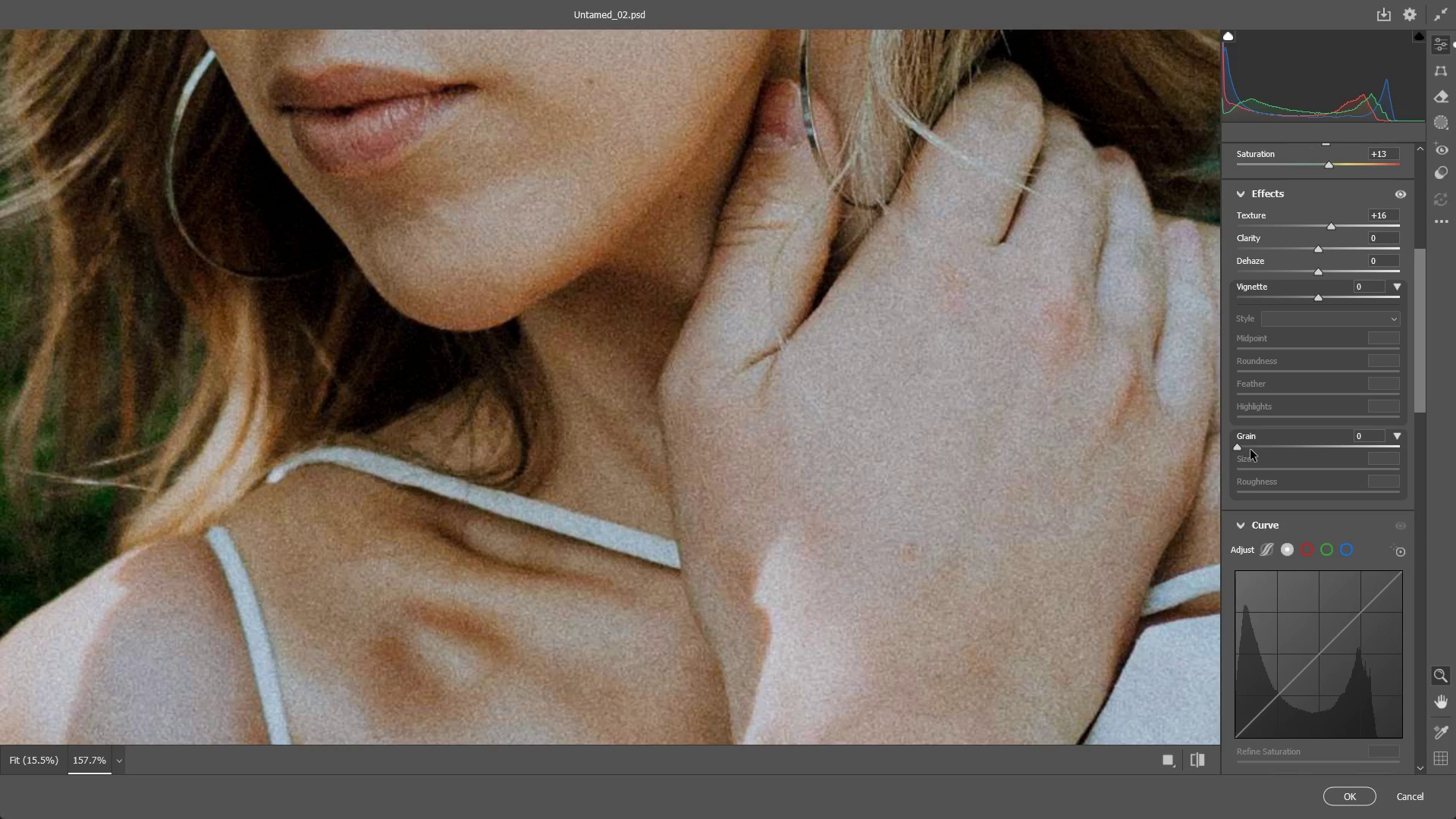 
scroll: coordinate [1276, 431], scroll_direction: up, amount: 2.0
 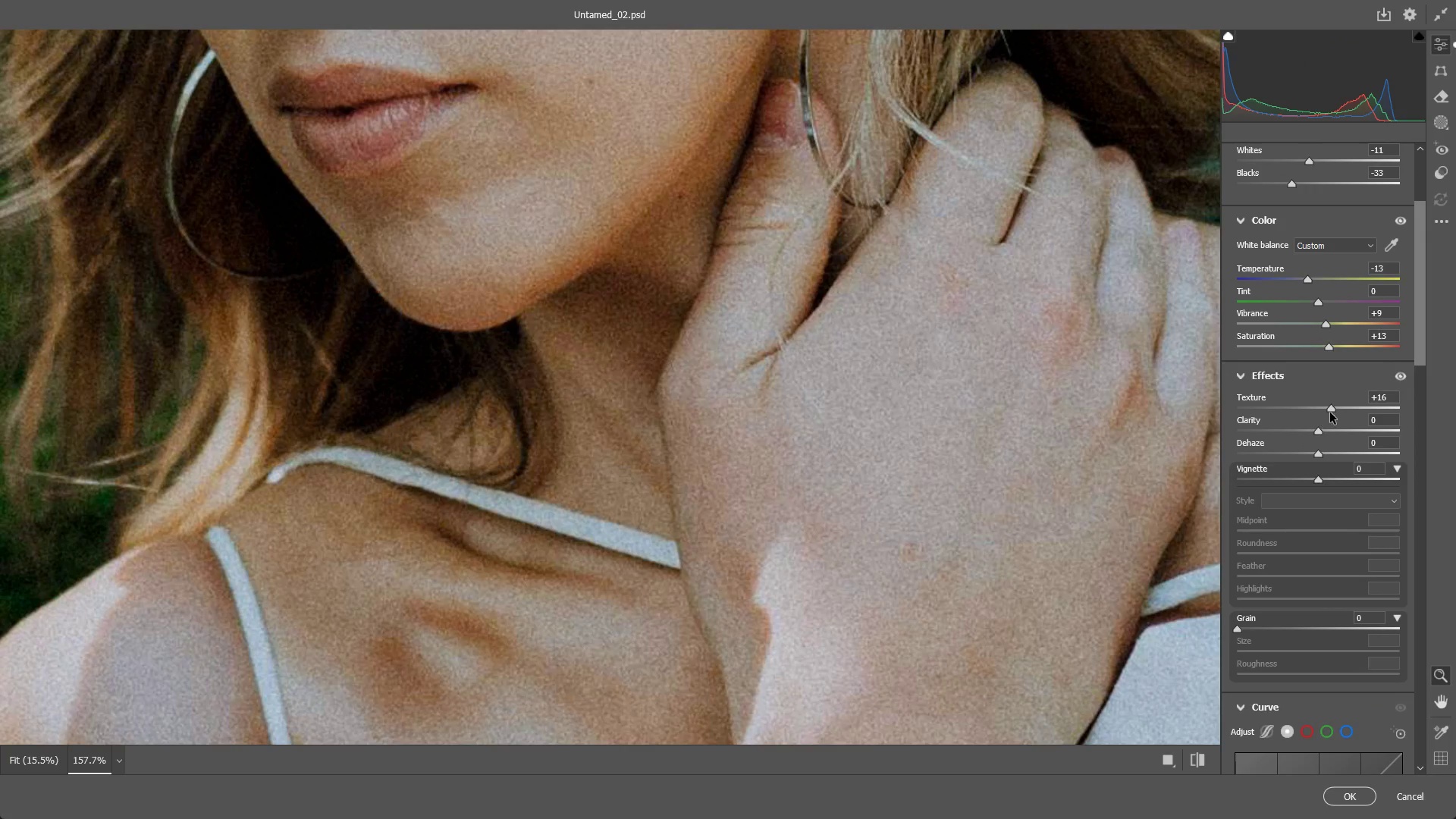 
left_click_drag(start_coordinate=[1332, 406], to_coordinate=[1316, 415])
 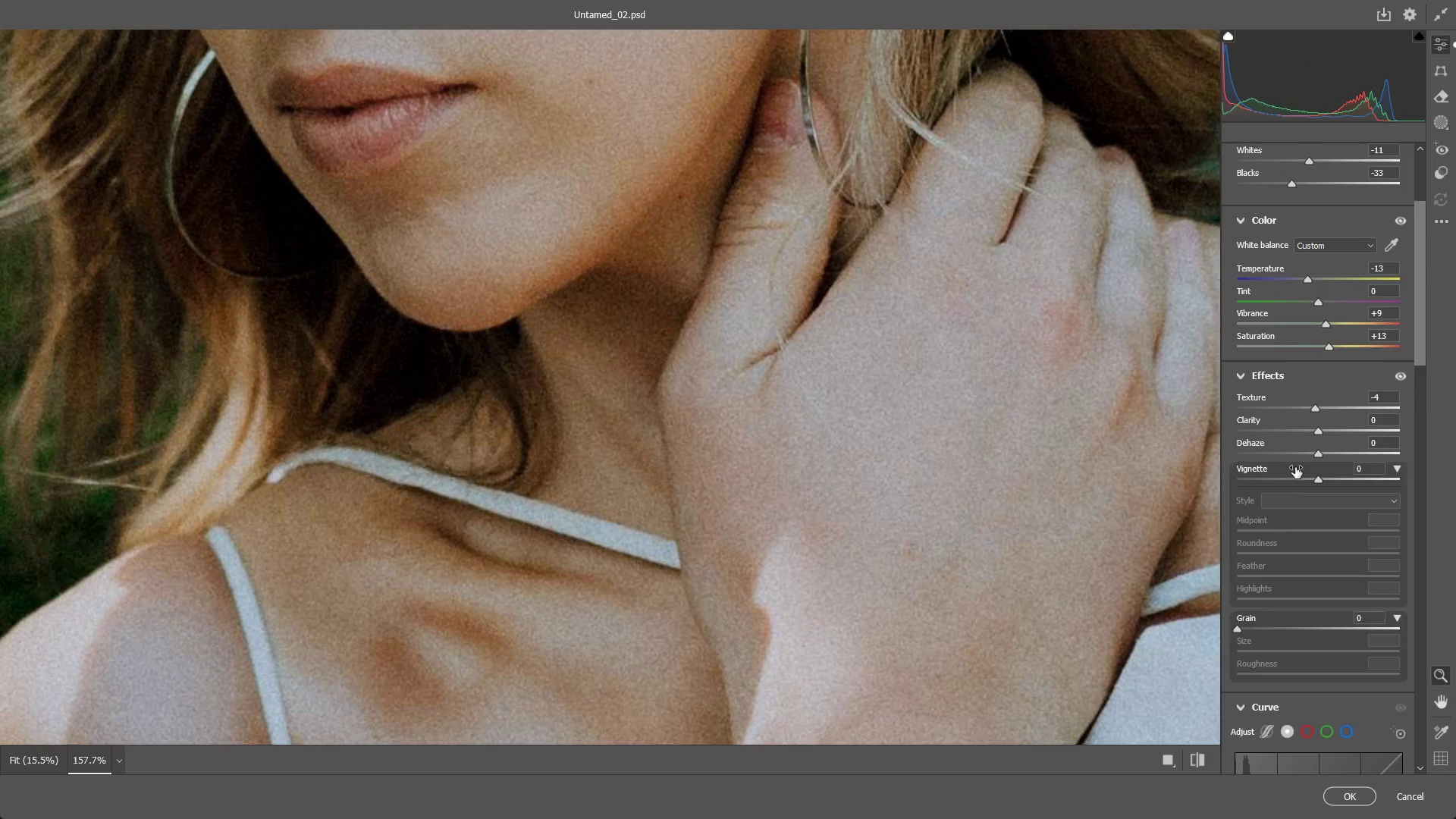 
scroll: coordinate [1289, 486], scroll_direction: down, amount: 2.0
 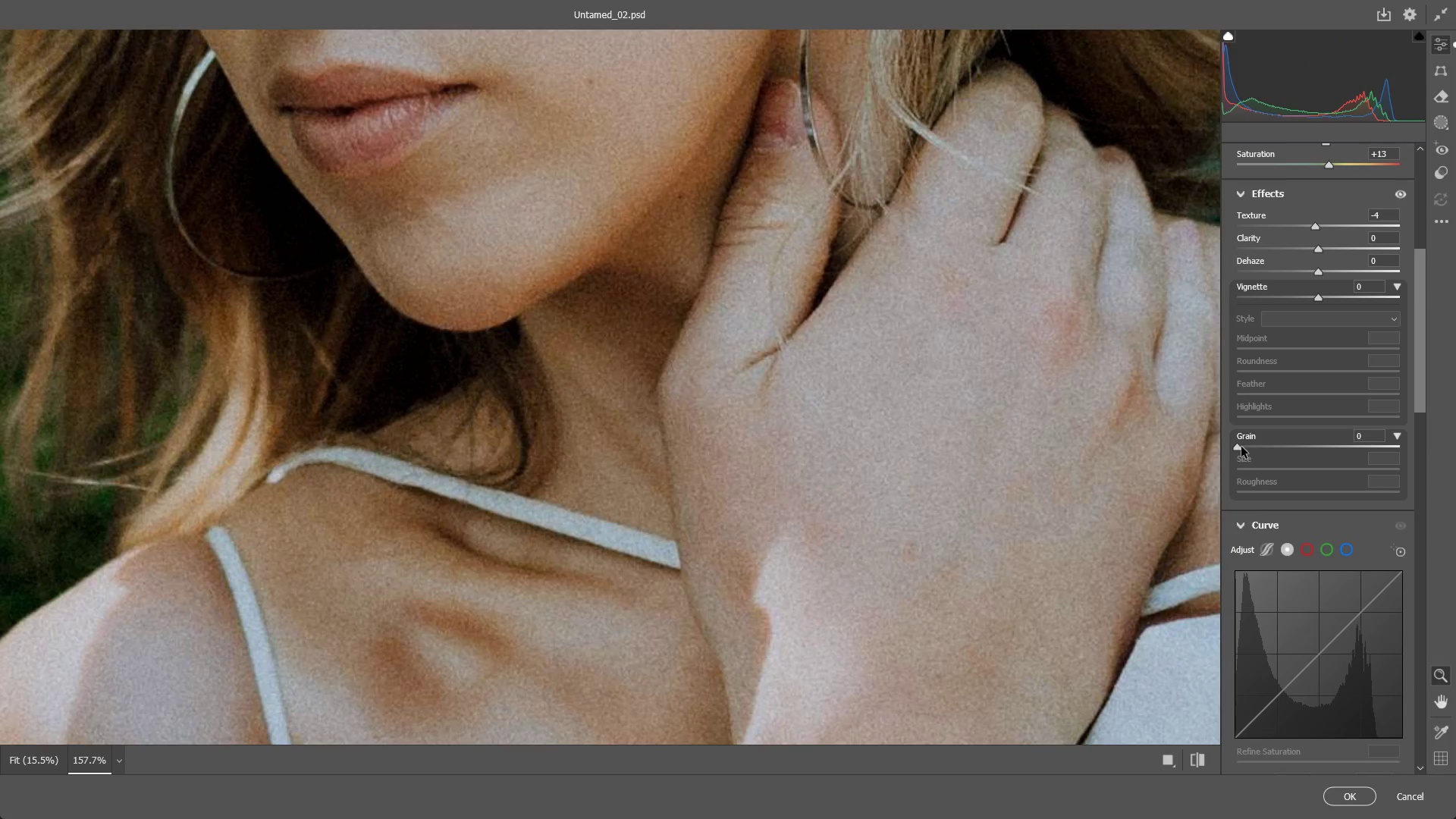 
left_click_drag(start_coordinate=[1239, 444], to_coordinate=[1257, 442])
 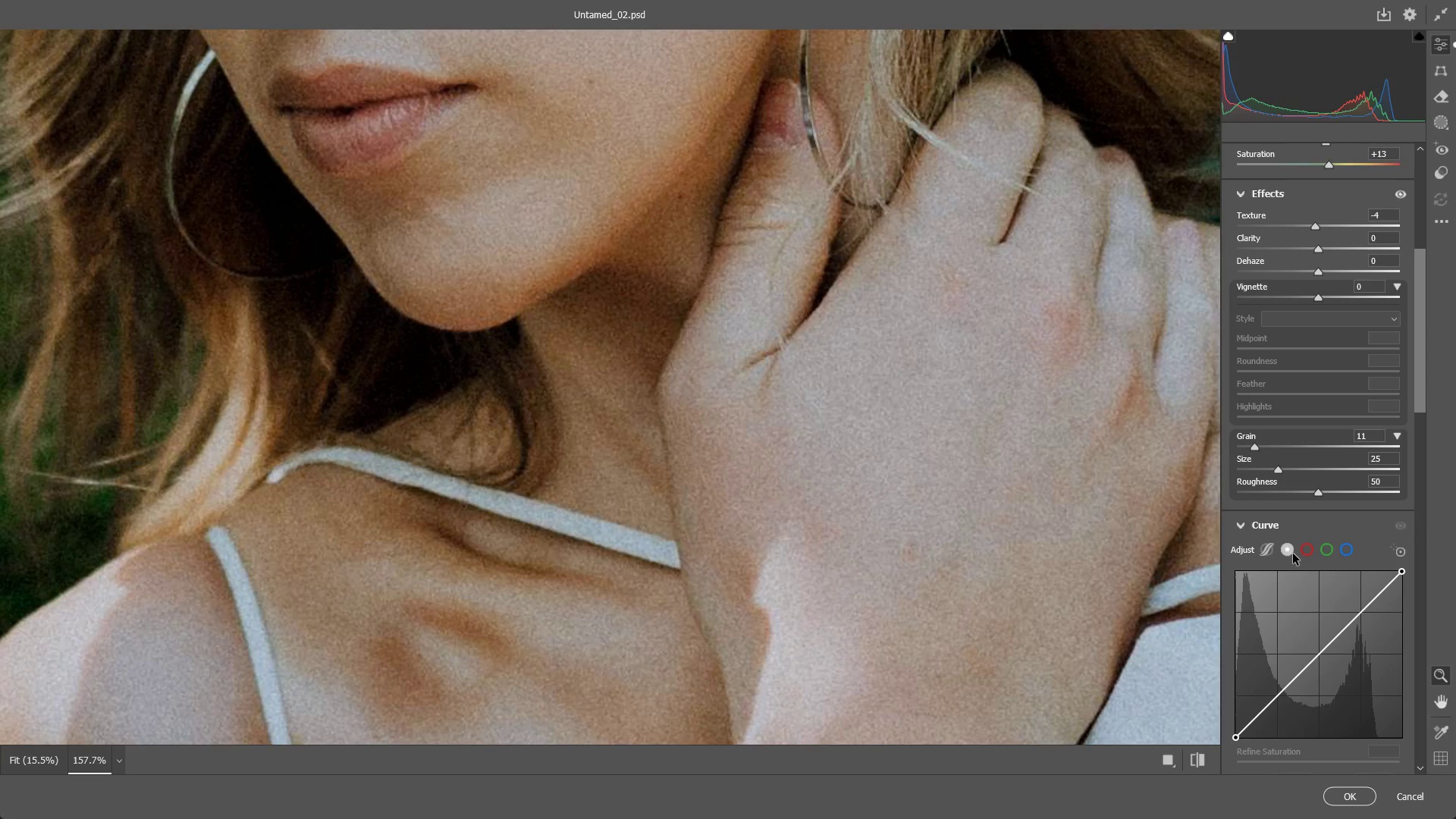 
scroll: coordinate [1299, 557], scroll_direction: down, amount: 10.0
 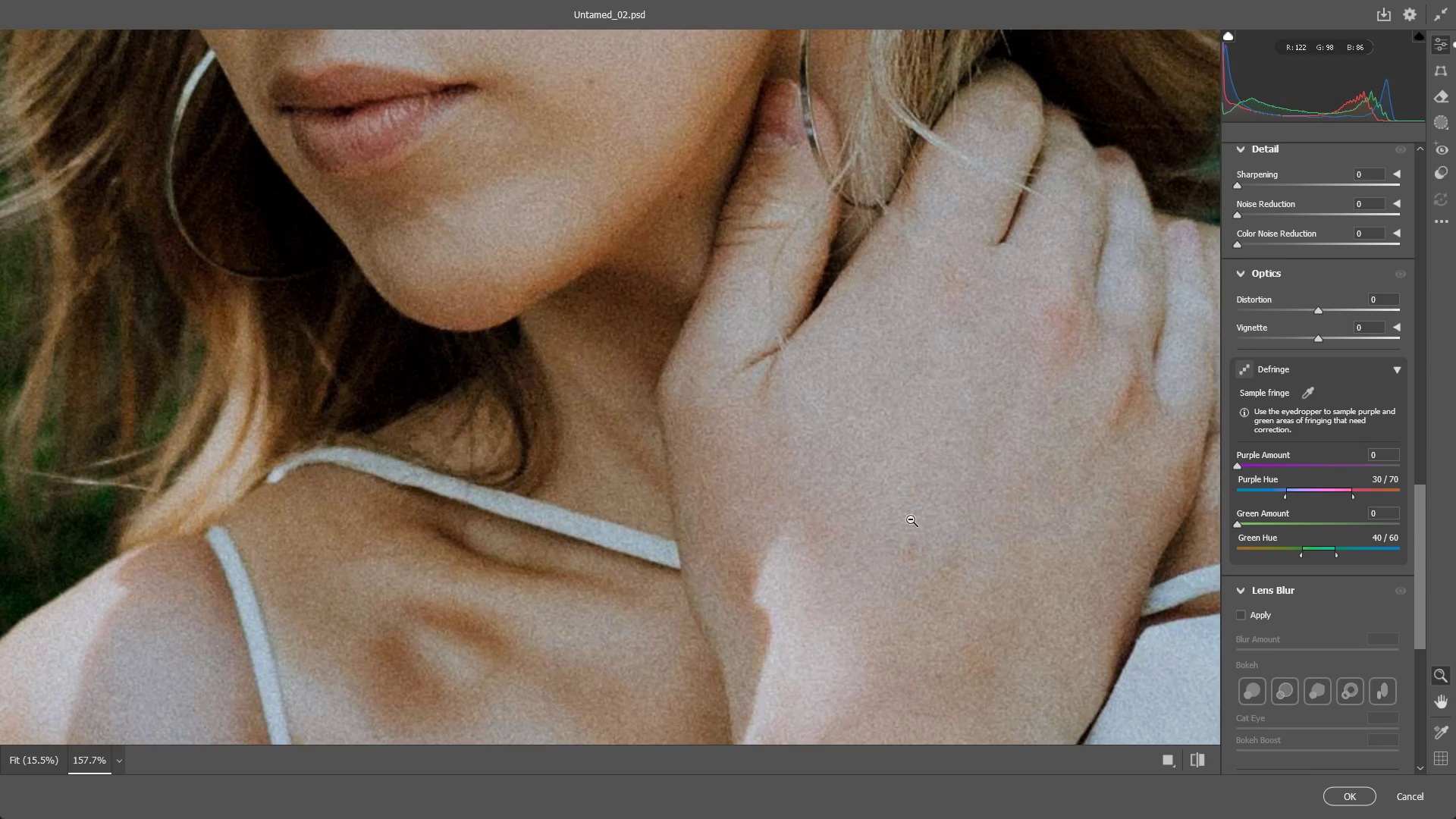 
left_click_drag(start_coordinate=[861, 431], to_coordinate=[736, 446])
 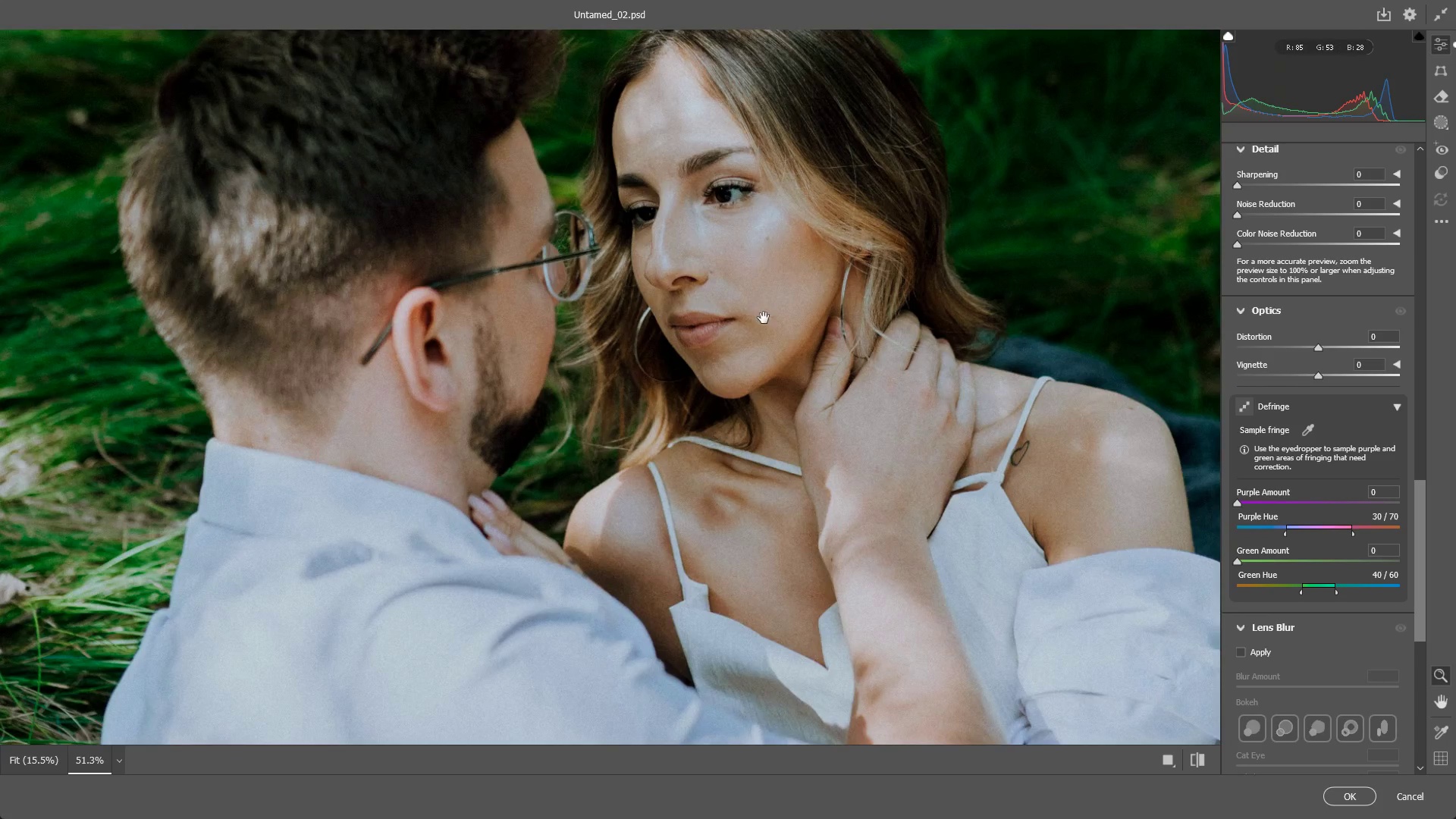 
hold_key(key=Space, duration=0.5)
 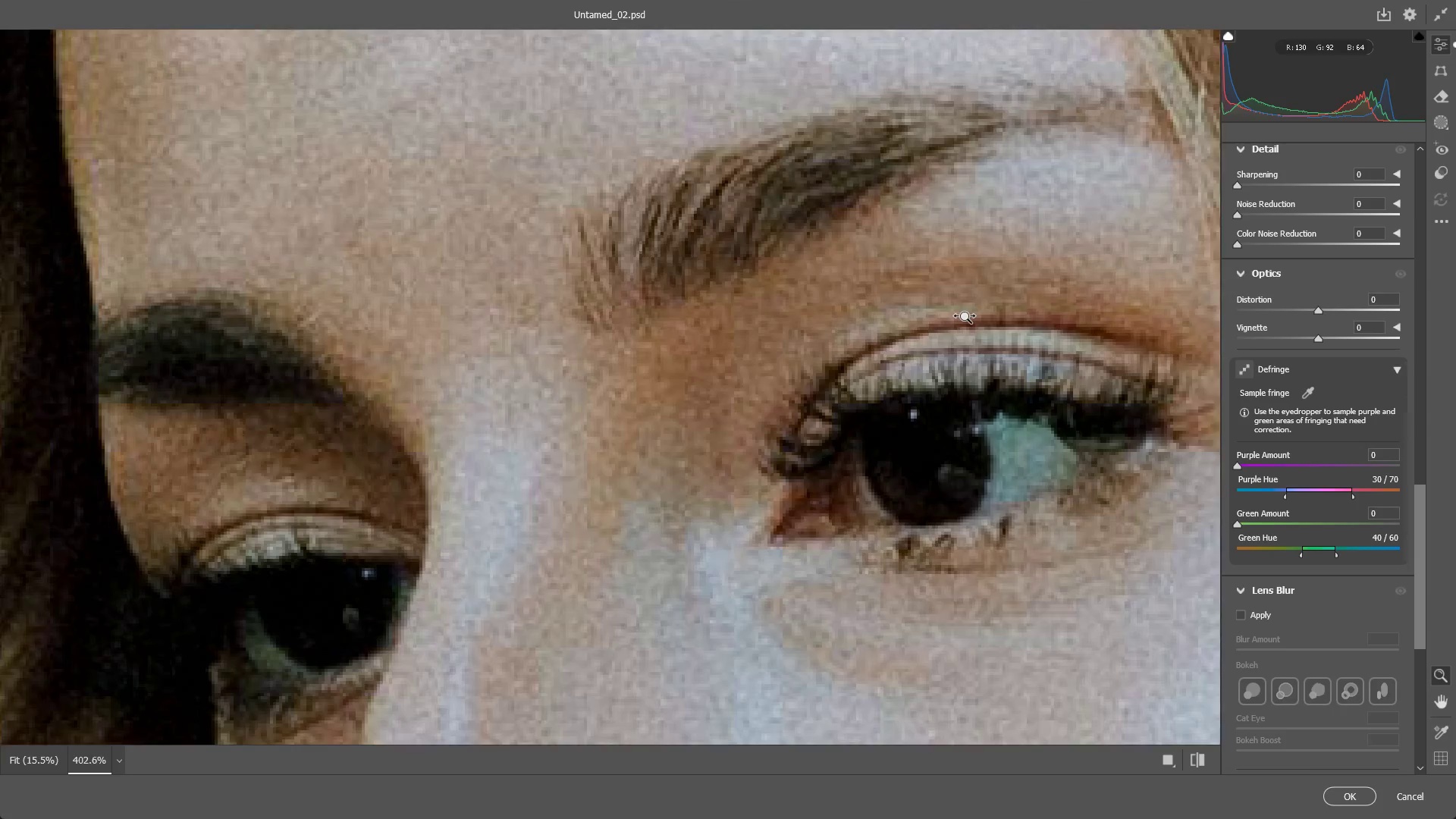 
left_click_drag(start_coordinate=[761, 252], to_coordinate=[800, 418])
 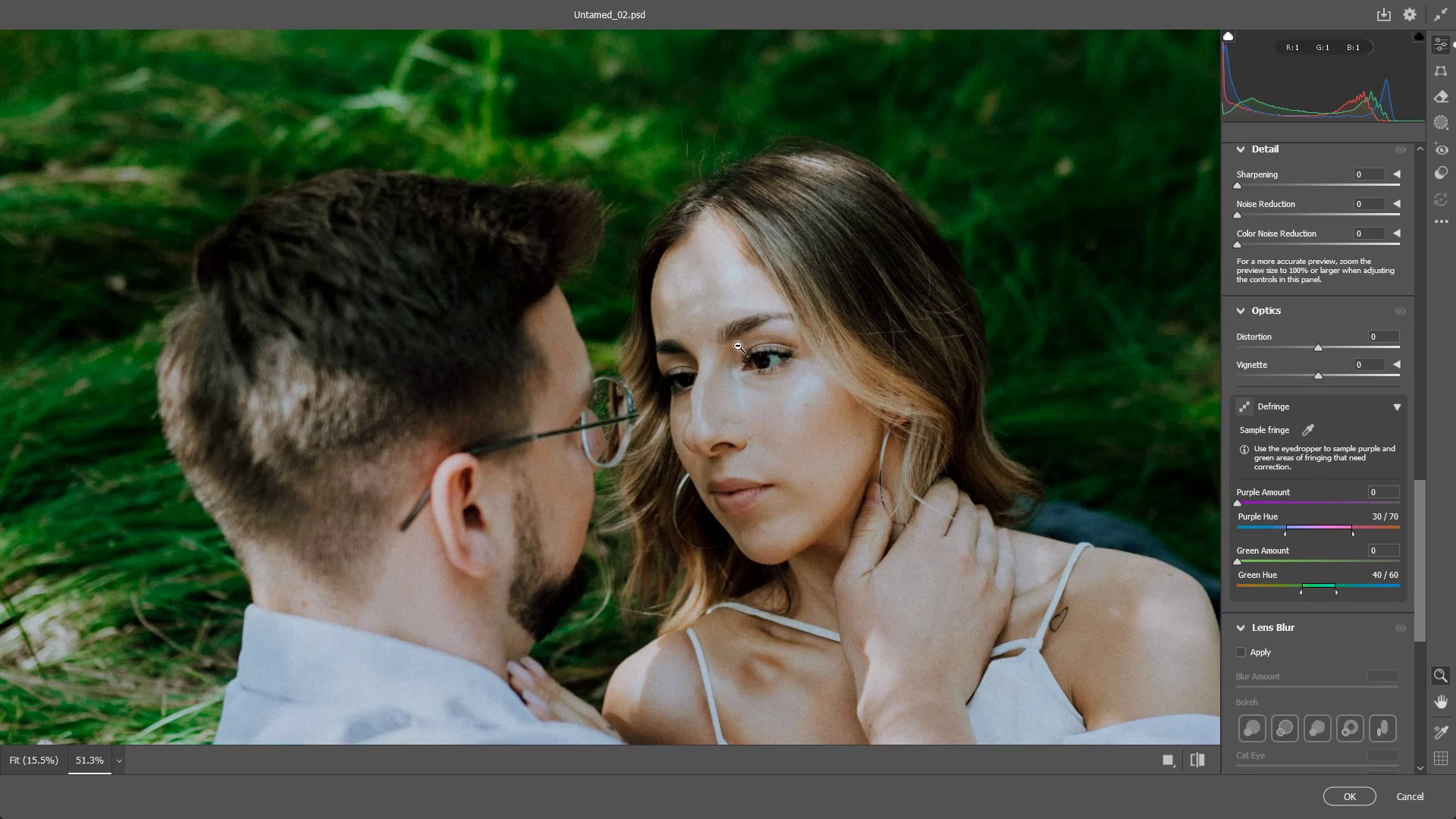 
left_click_drag(start_coordinate=[738, 346], to_coordinate=[775, 366])
 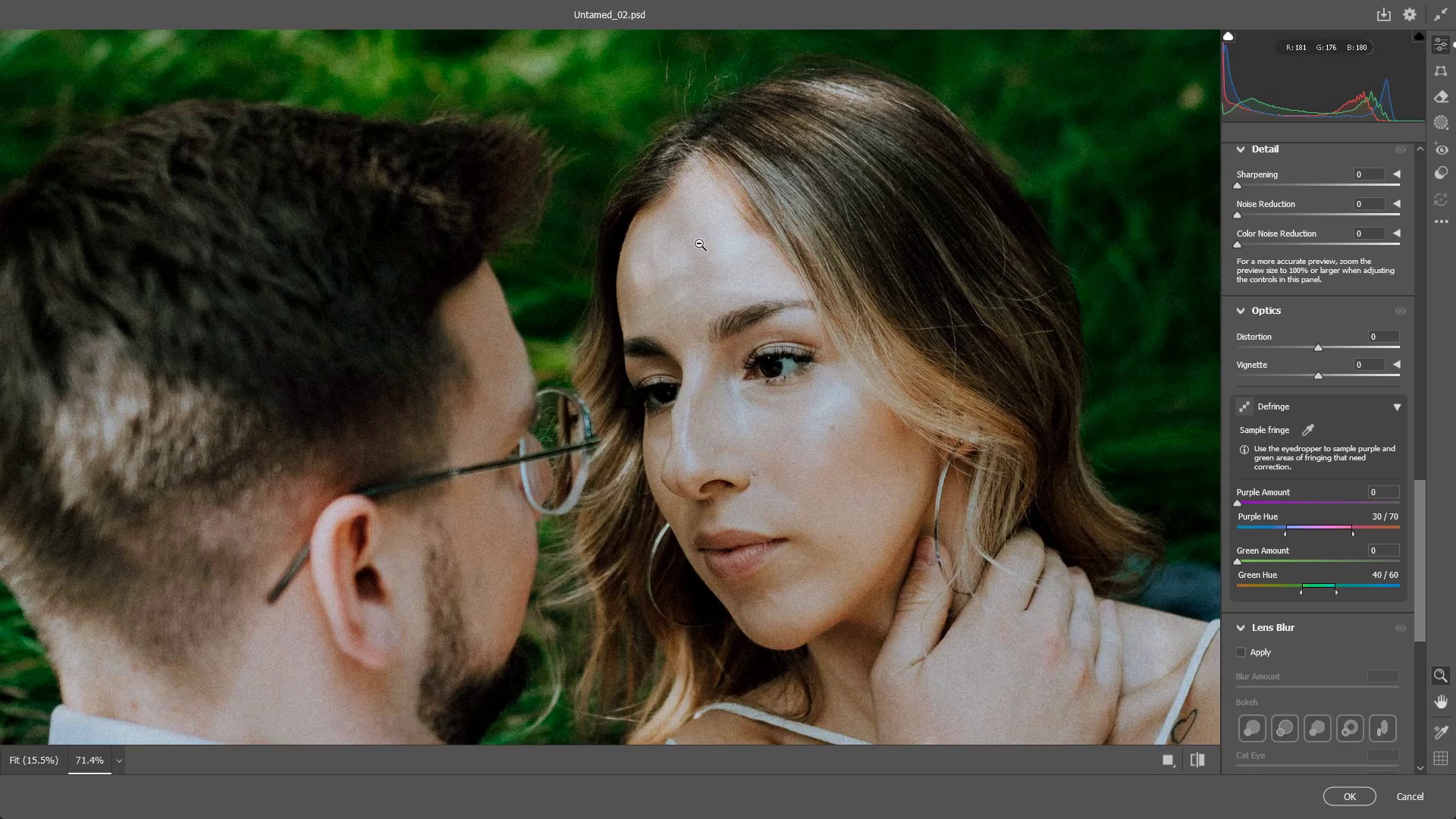 
left_click_drag(start_coordinate=[699, 243], to_coordinate=[775, 271])
 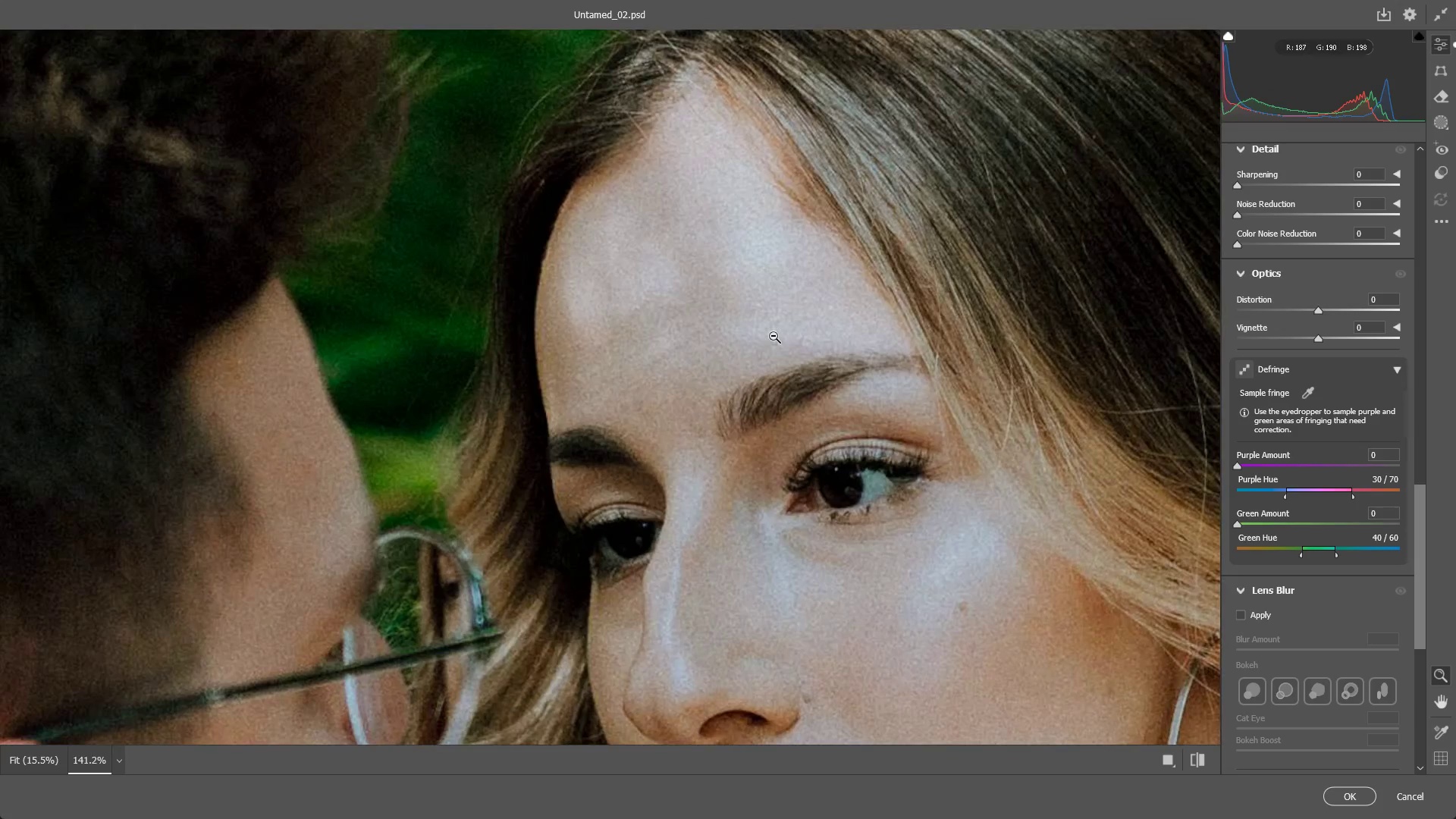 
left_click_drag(start_coordinate=[774, 336], to_coordinate=[709, 314])
 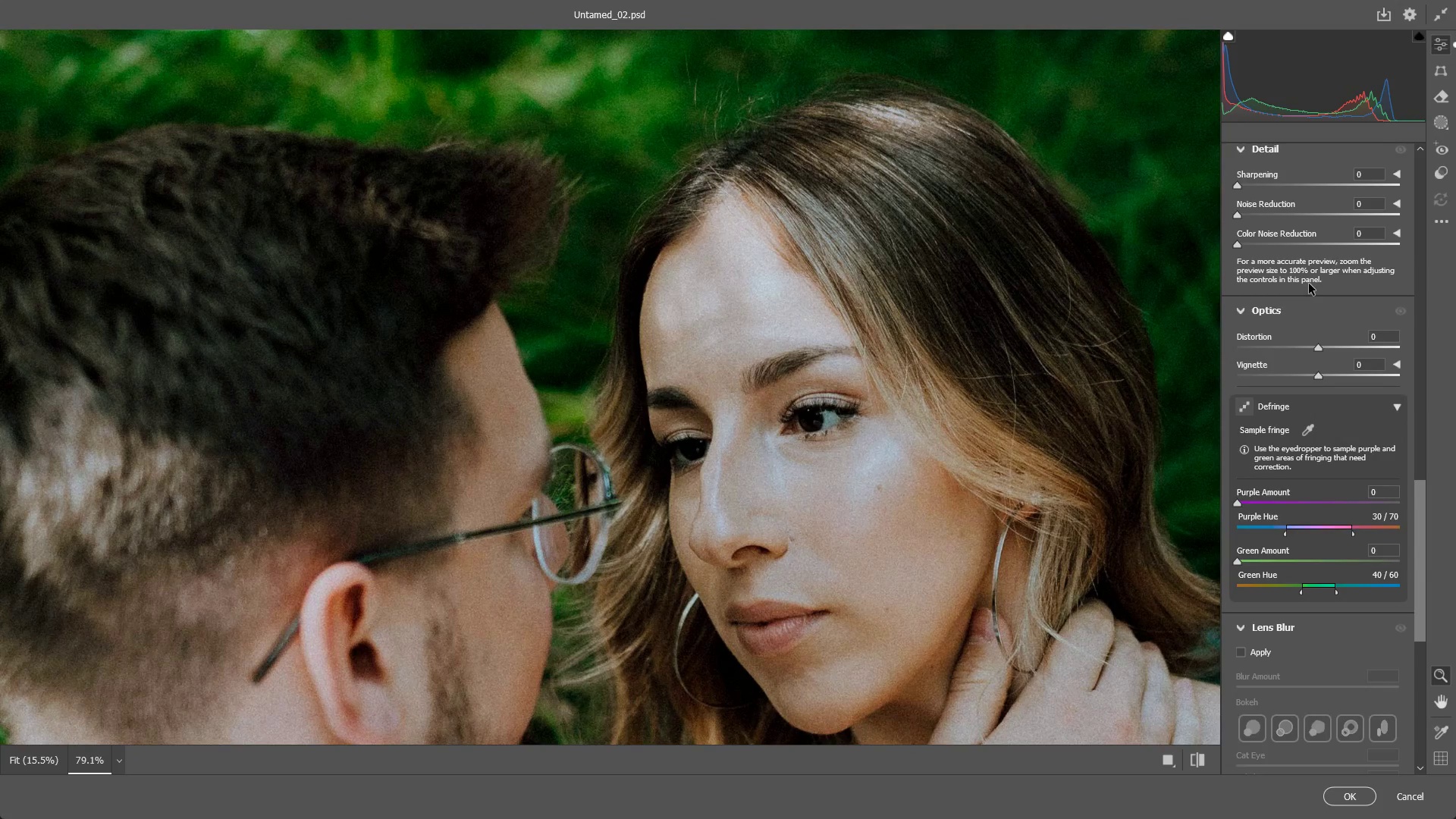 
scroll: coordinate [1295, 340], scroll_direction: down, amount: 7.0
 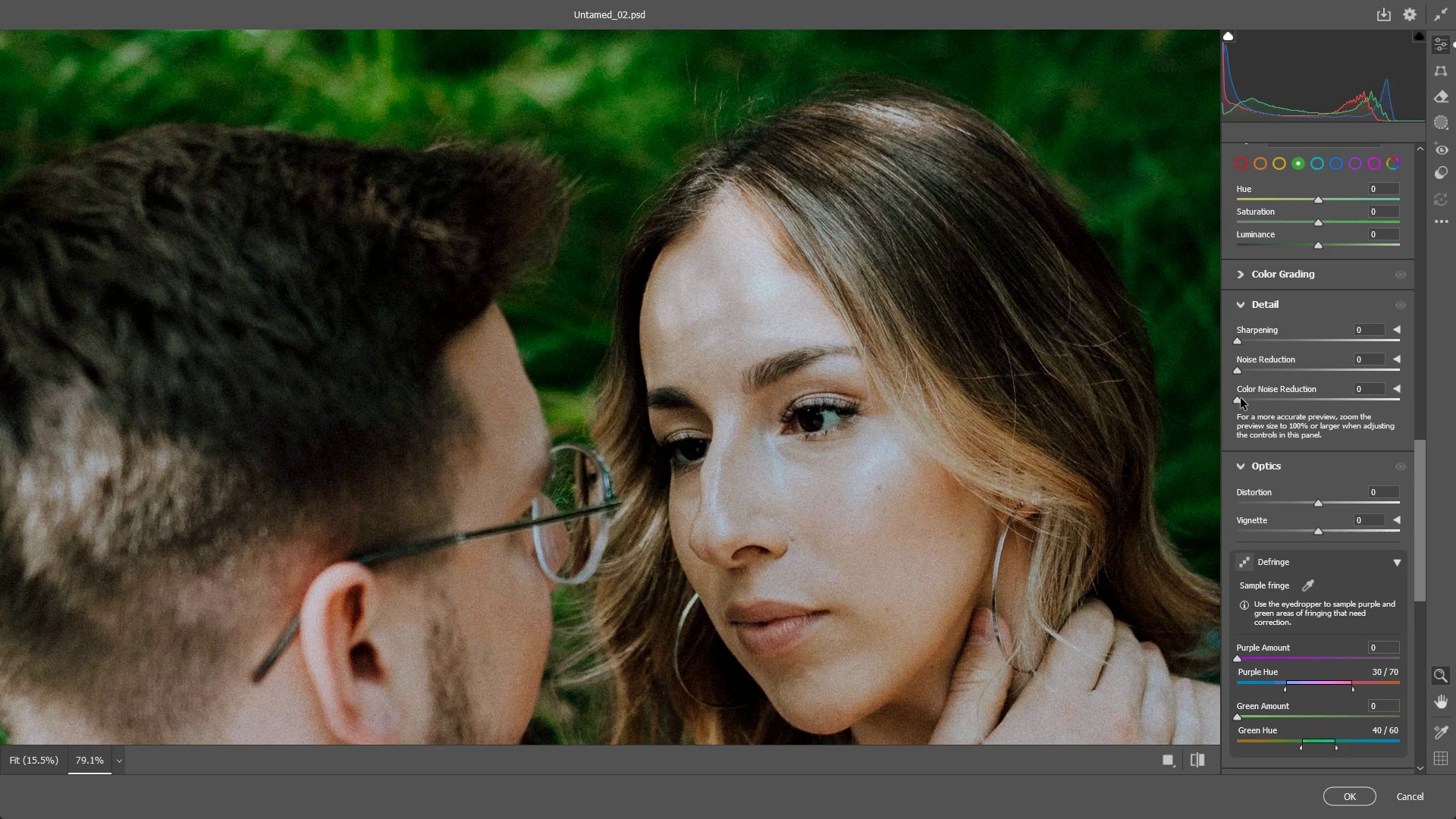 
left_click_drag(start_coordinate=[1238, 402], to_coordinate=[1423, 407])
 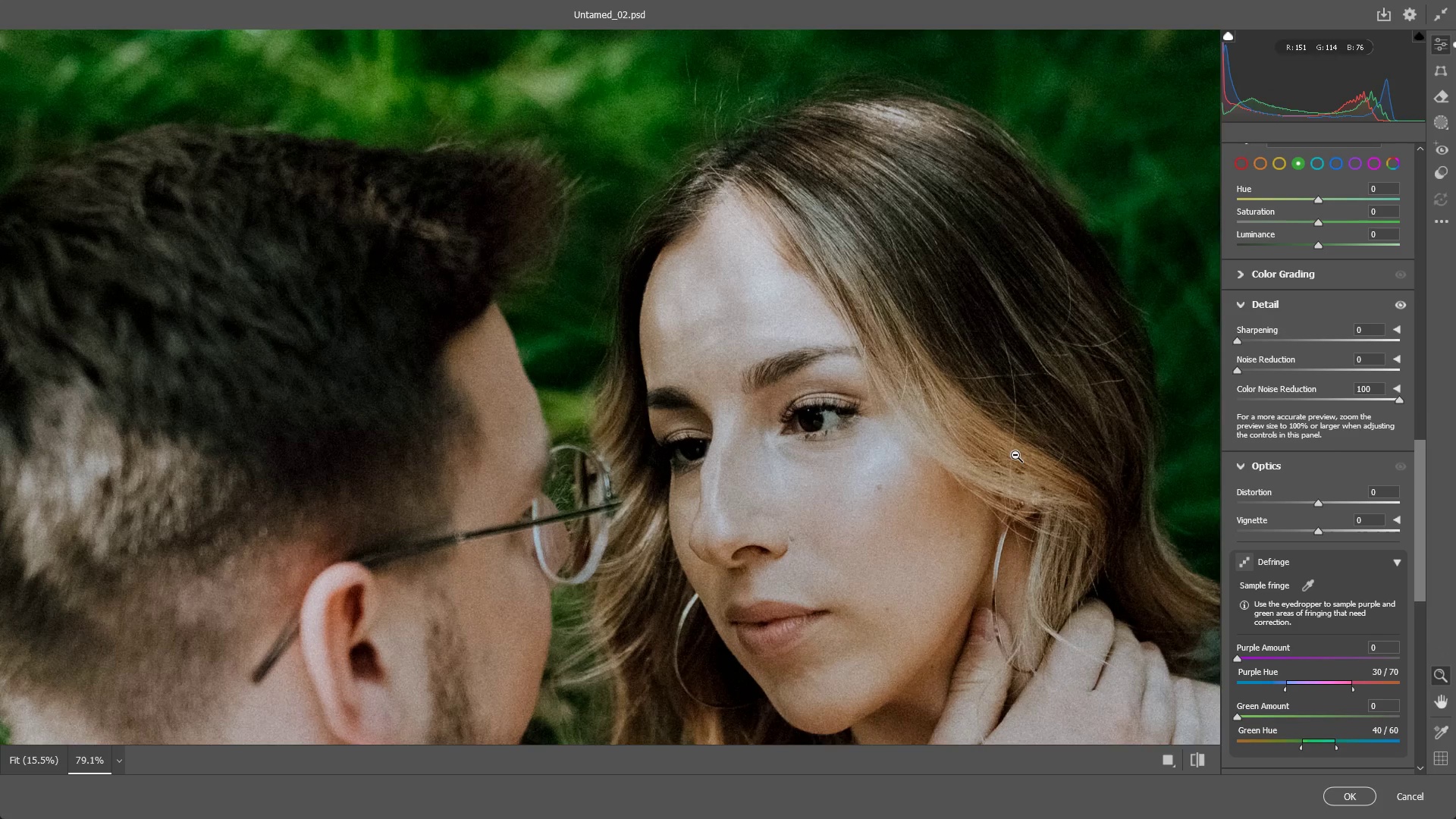 
left_click_drag(start_coordinate=[1010, 455], to_coordinate=[877, 473])
 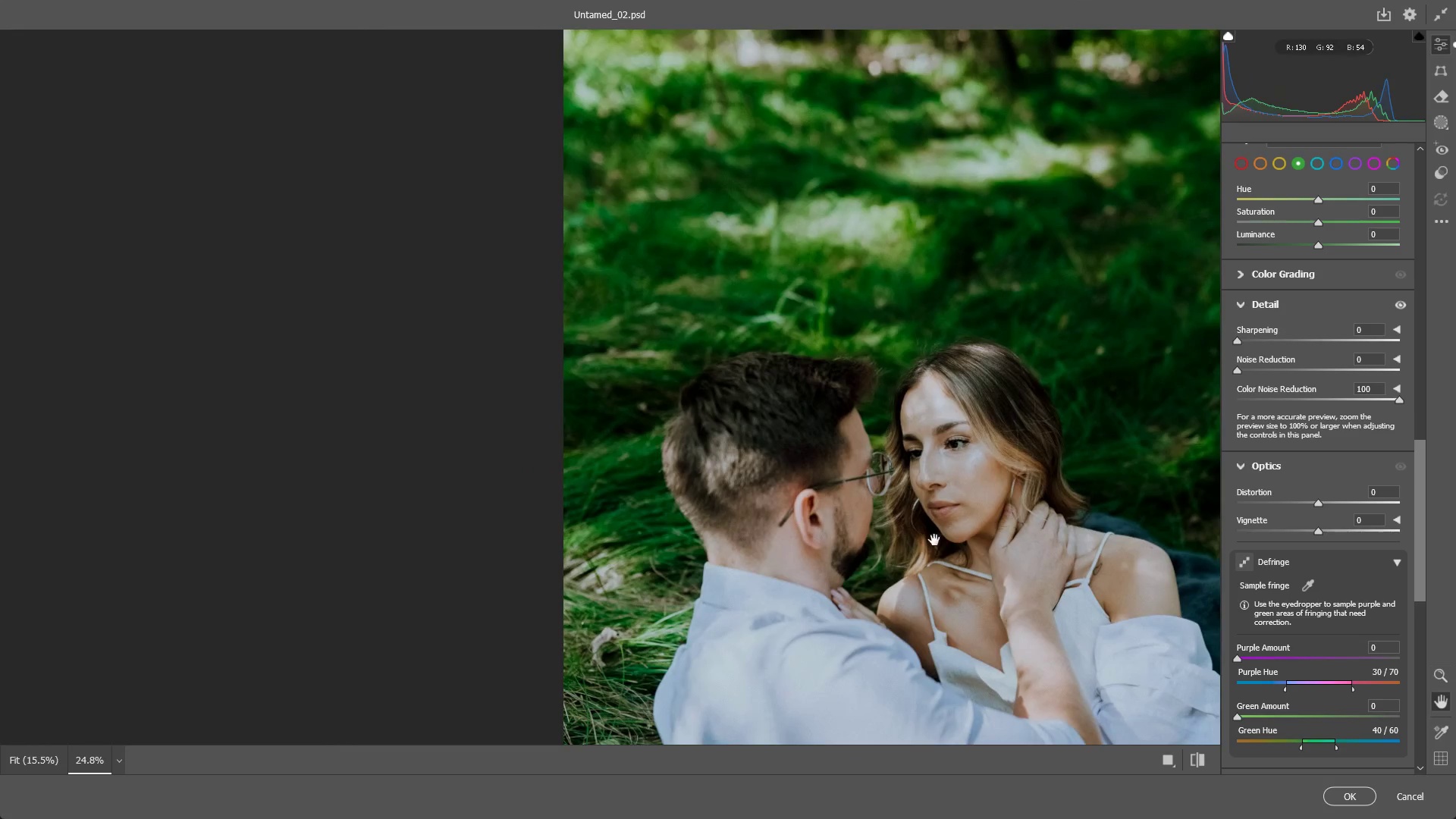 
scroll: coordinate [1015, 455], scroll_direction: up, amount: 1.0
 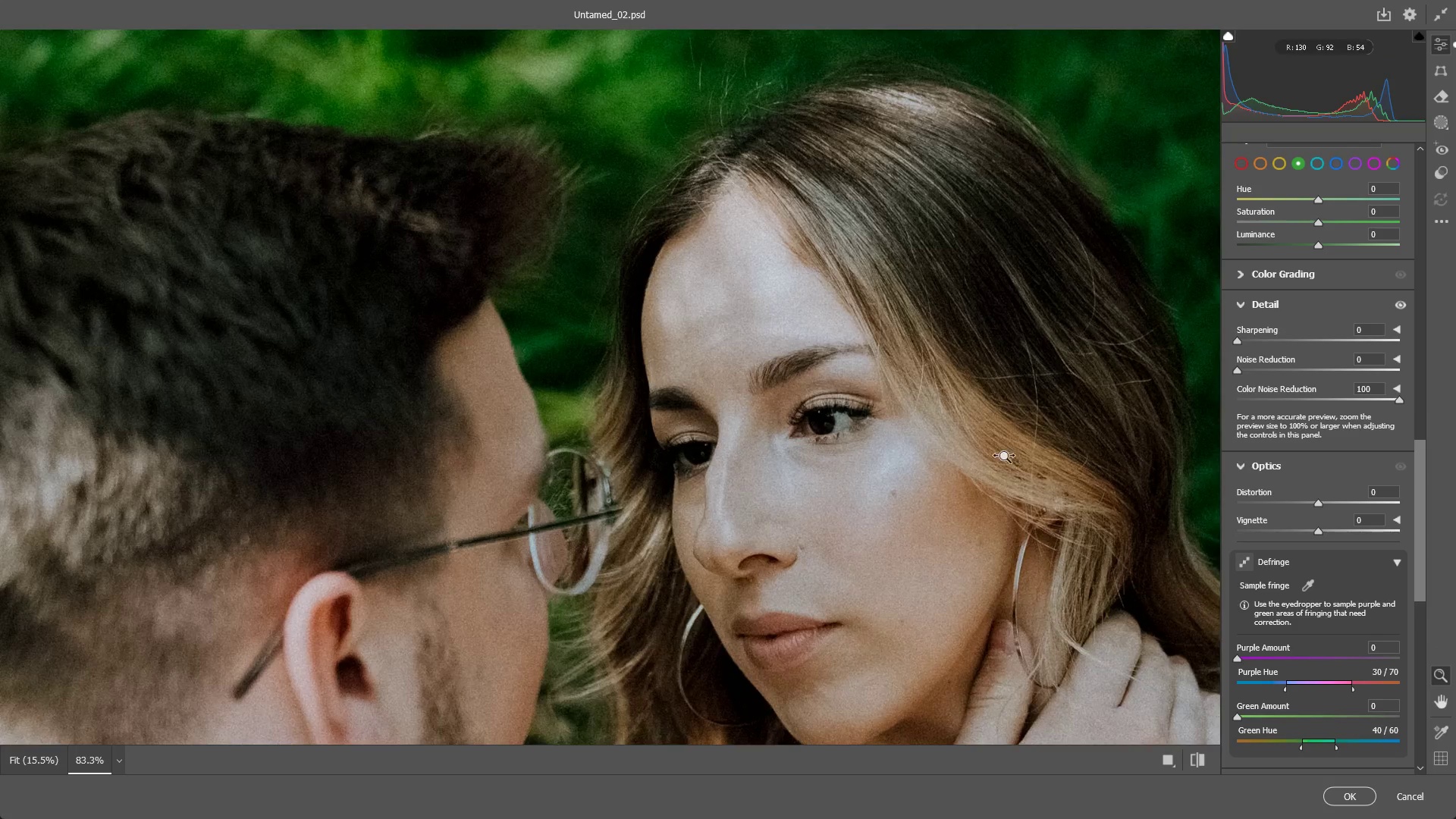 
hold_key(key=Space, duration=0.5)
 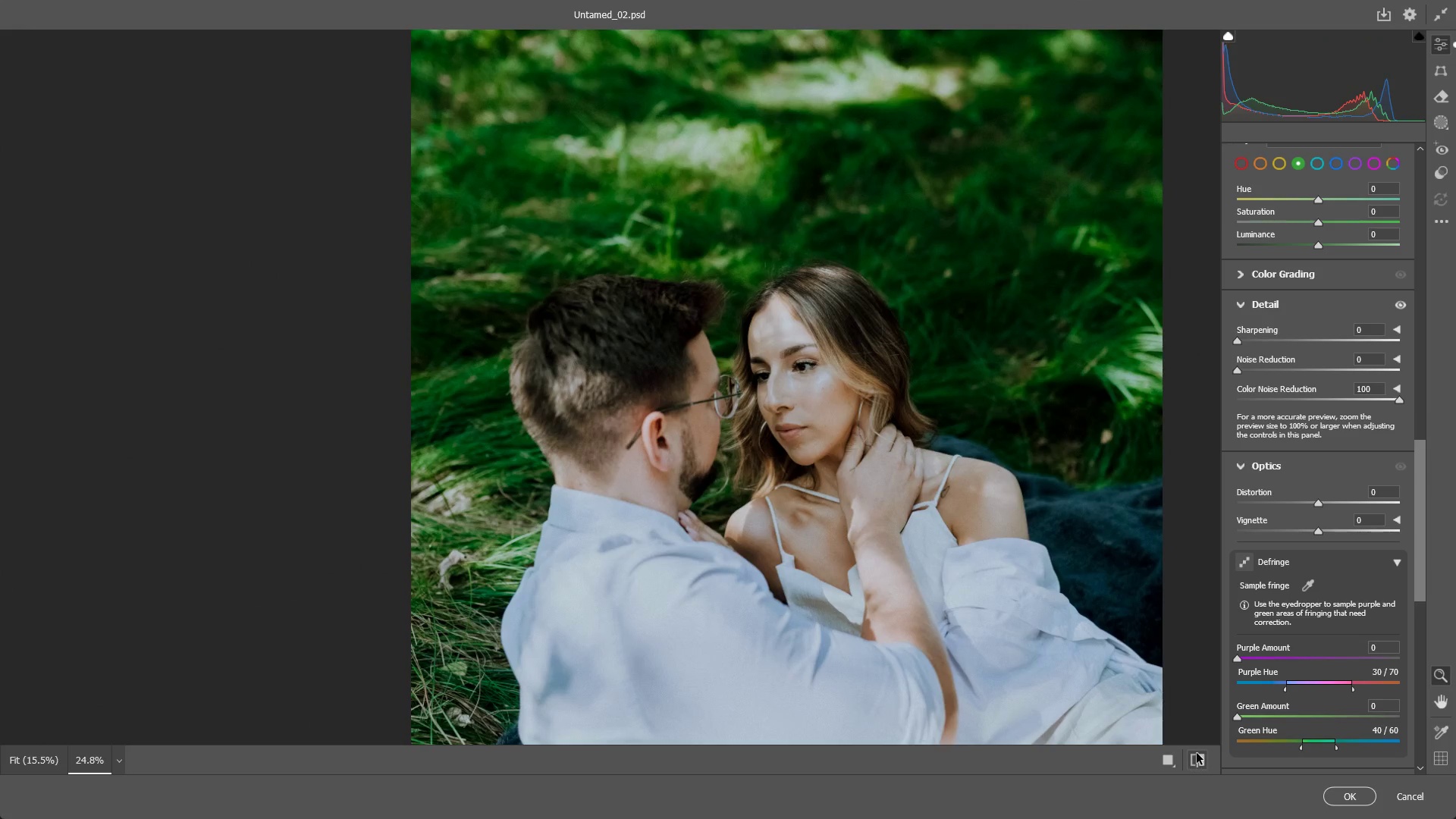 
left_click_drag(start_coordinate=[941, 551], to_coordinate=[789, 473])
 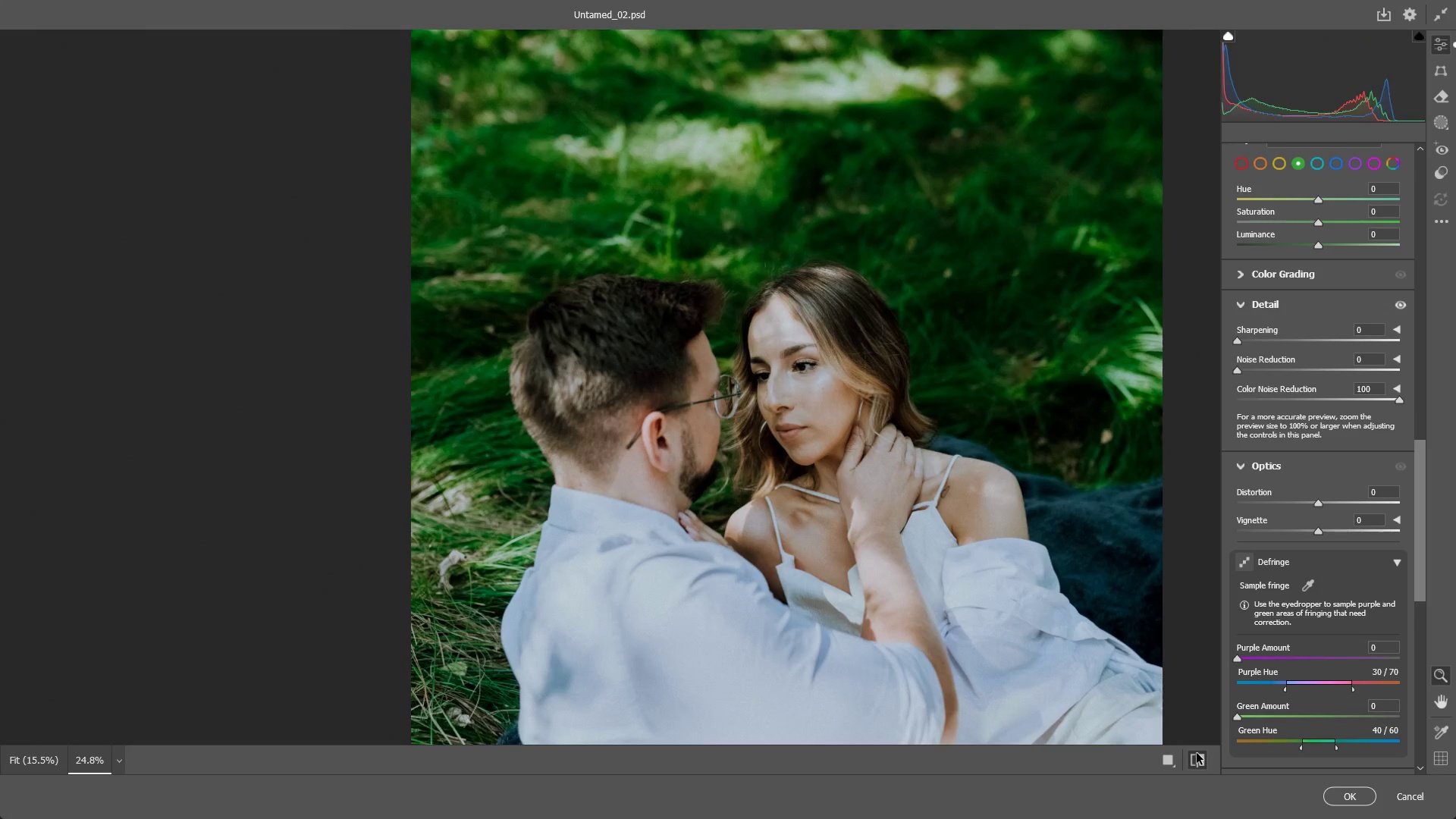 
double_click([1197, 753])
 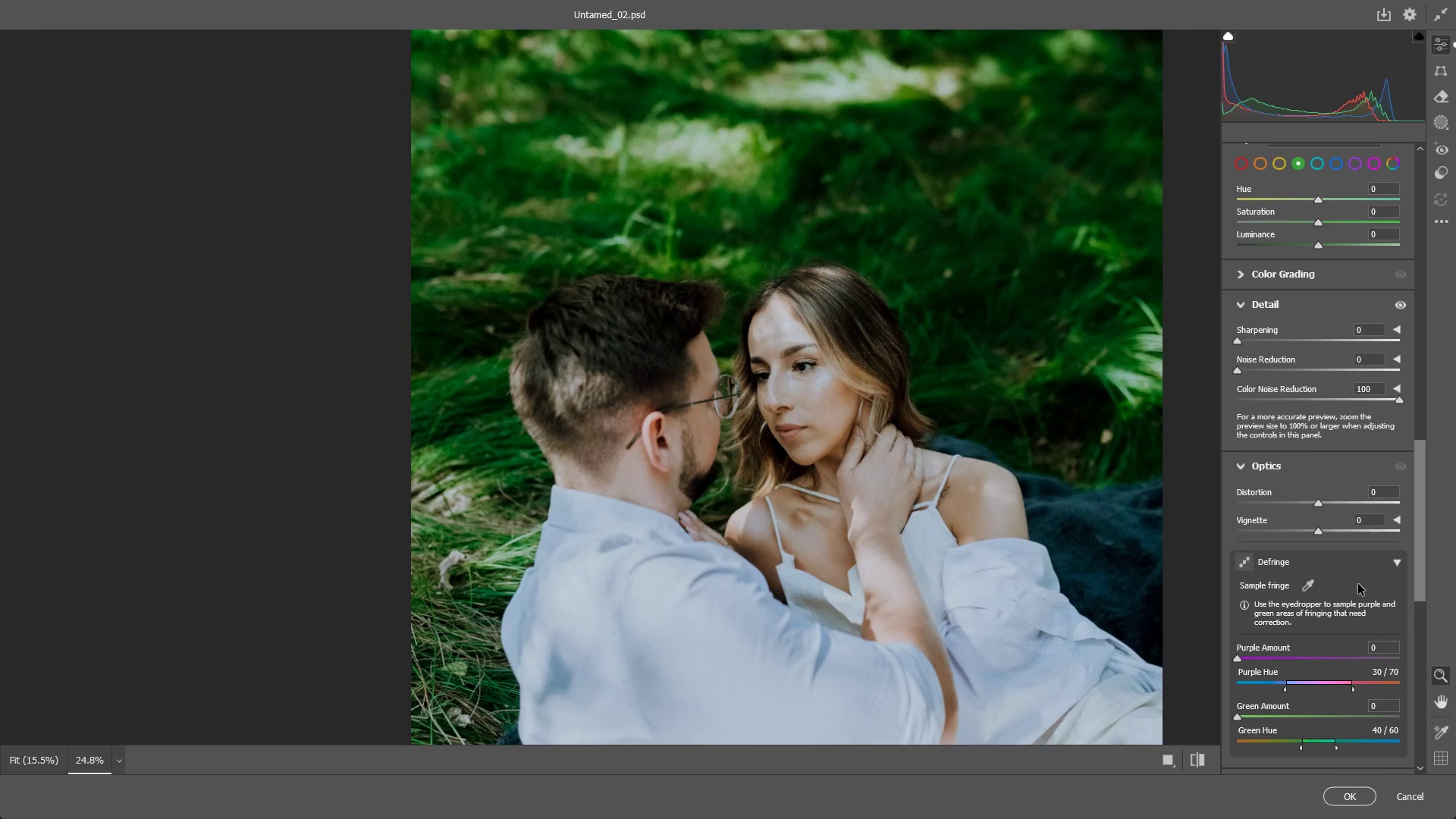 
scroll: coordinate [1294, 504], scroll_direction: up, amount: 9.0
 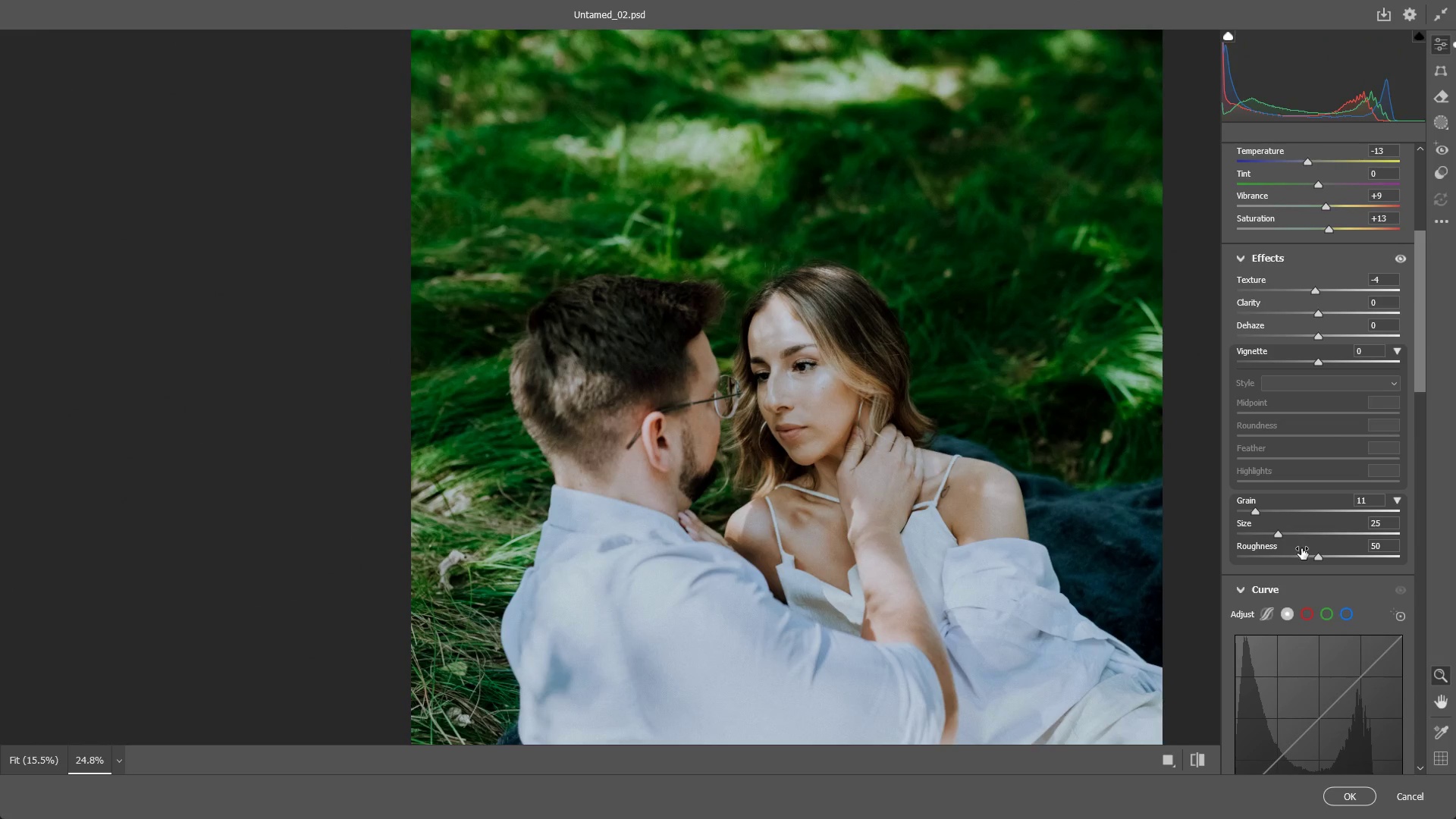 
left_click_drag(start_coordinate=[855, 444], to_coordinate=[1016, 444])
 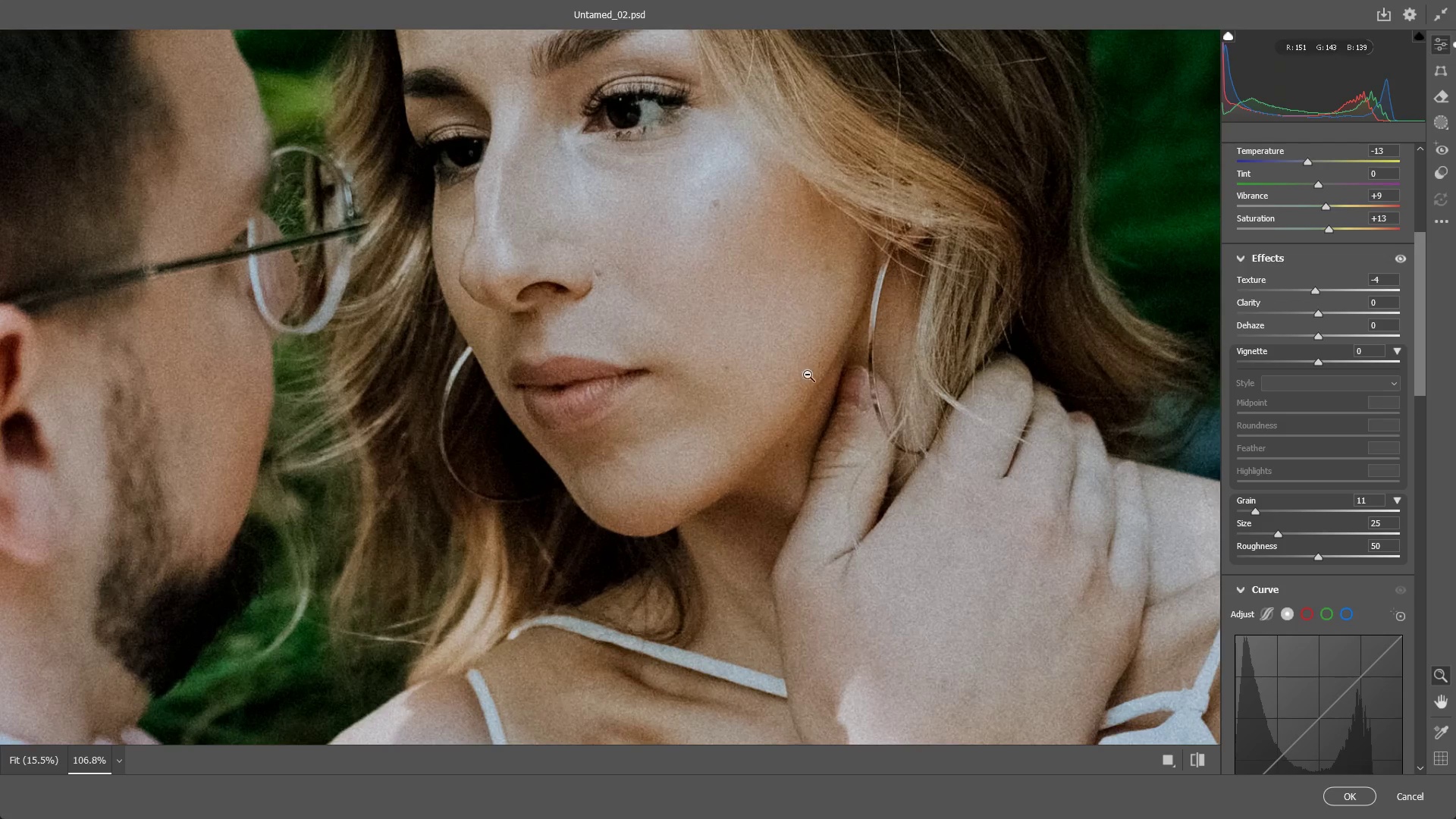 
hold_key(key=Space, duration=0.52)
 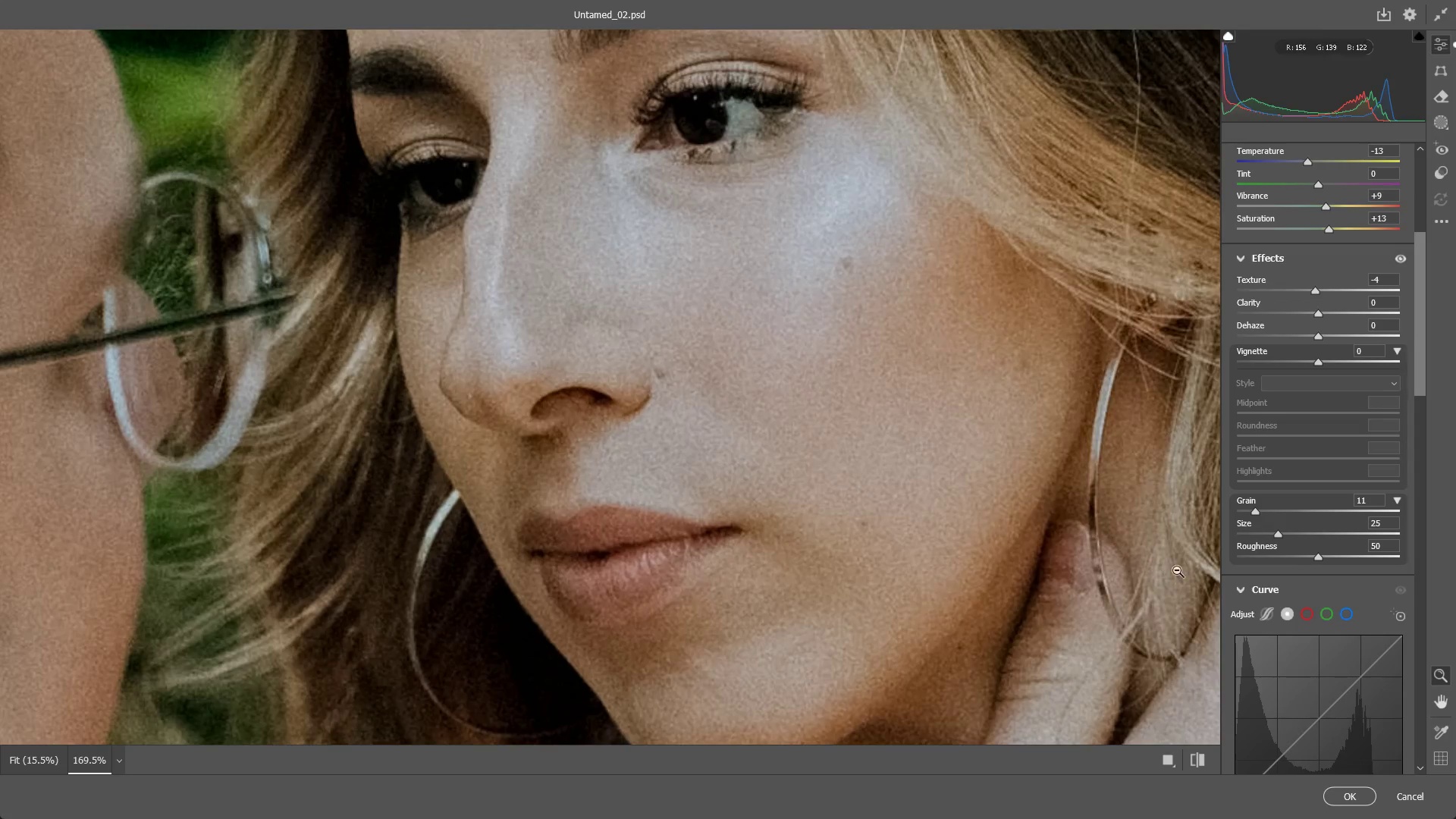 
left_click_drag(start_coordinate=[566, 301], to_coordinate=[619, 428])
 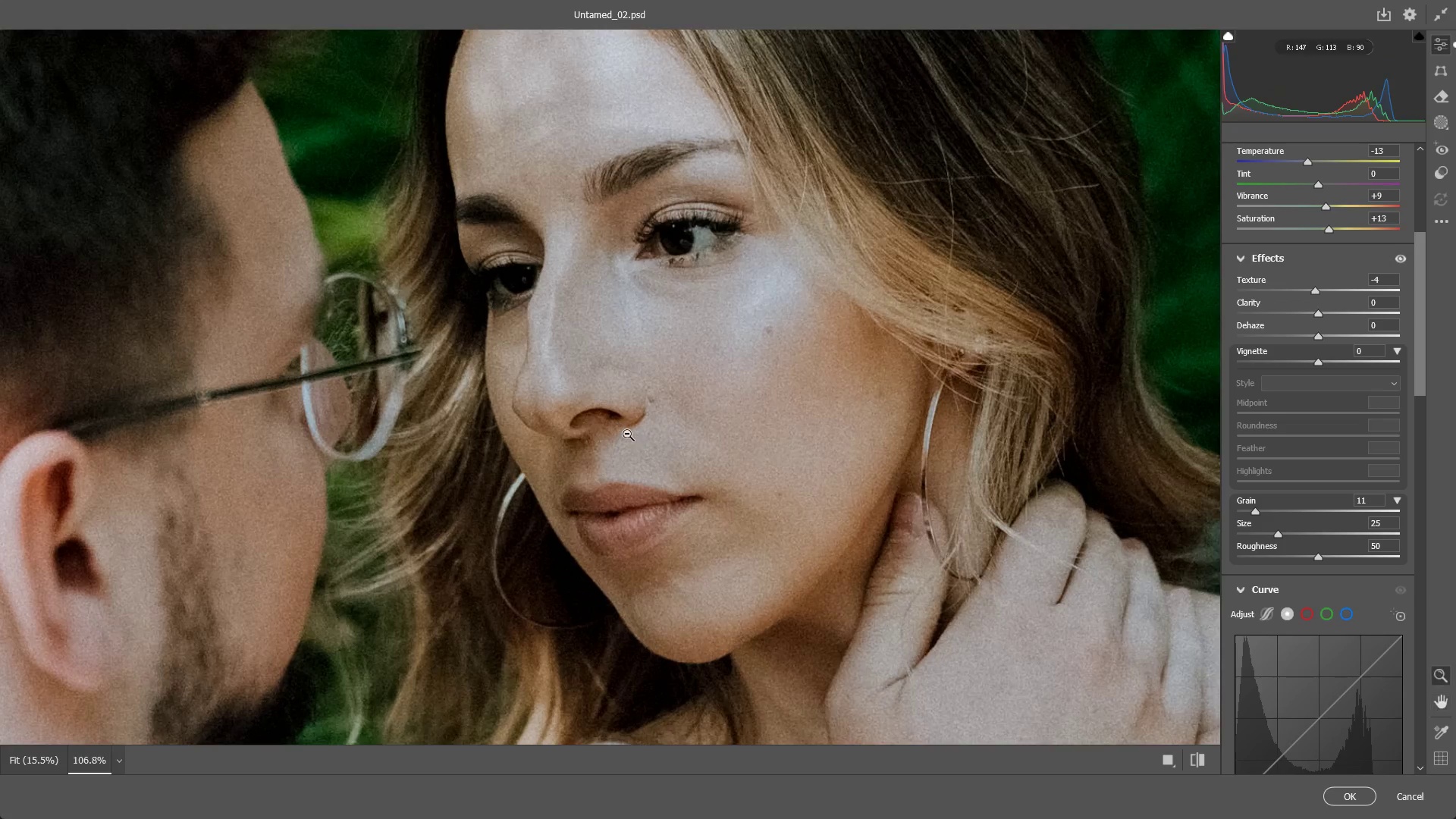 
left_click_drag(start_coordinate=[636, 443], to_coordinate=[688, 460])
 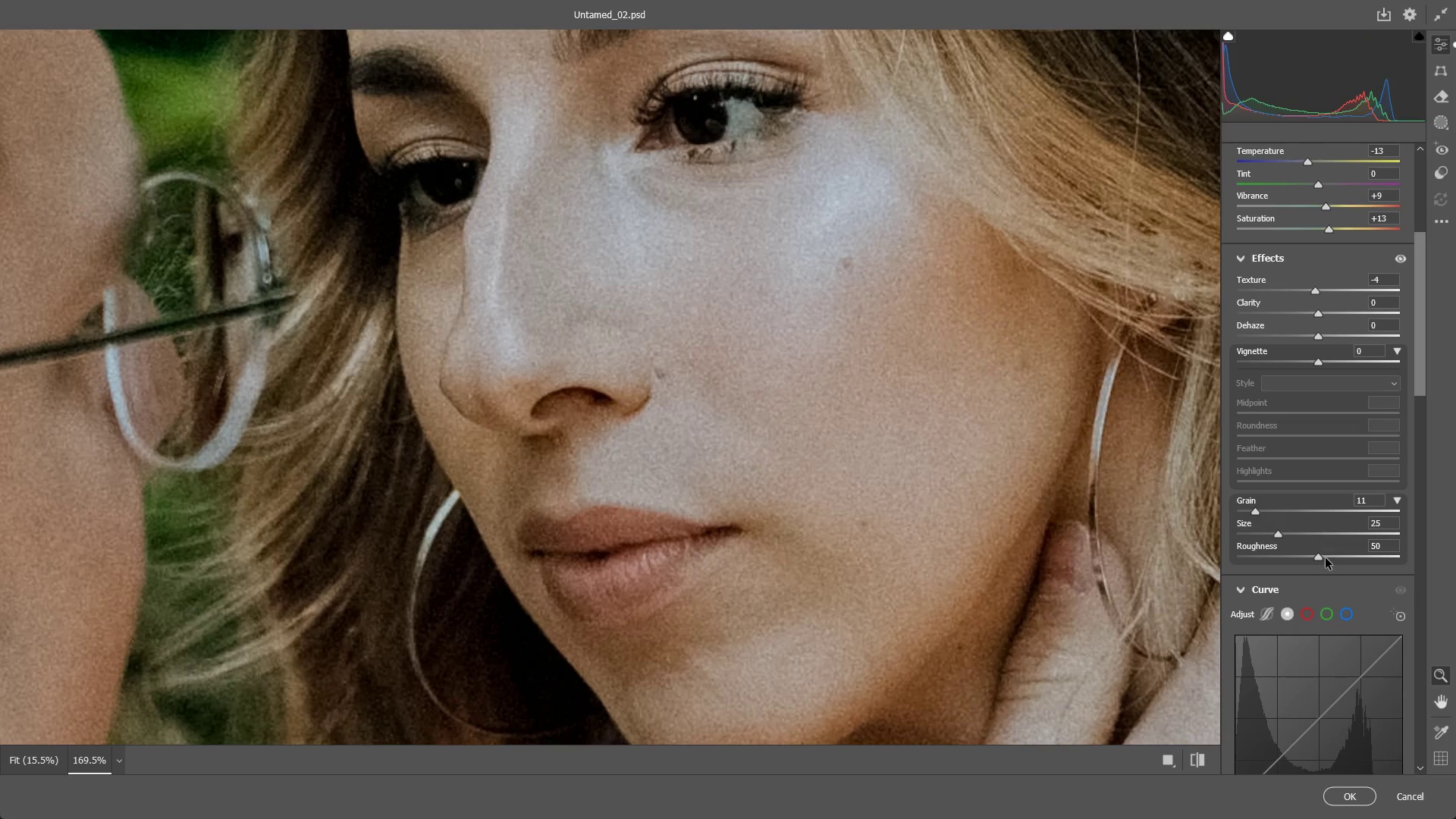 
left_click_drag(start_coordinate=[1317, 555], to_coordinate=[1262, 552])
 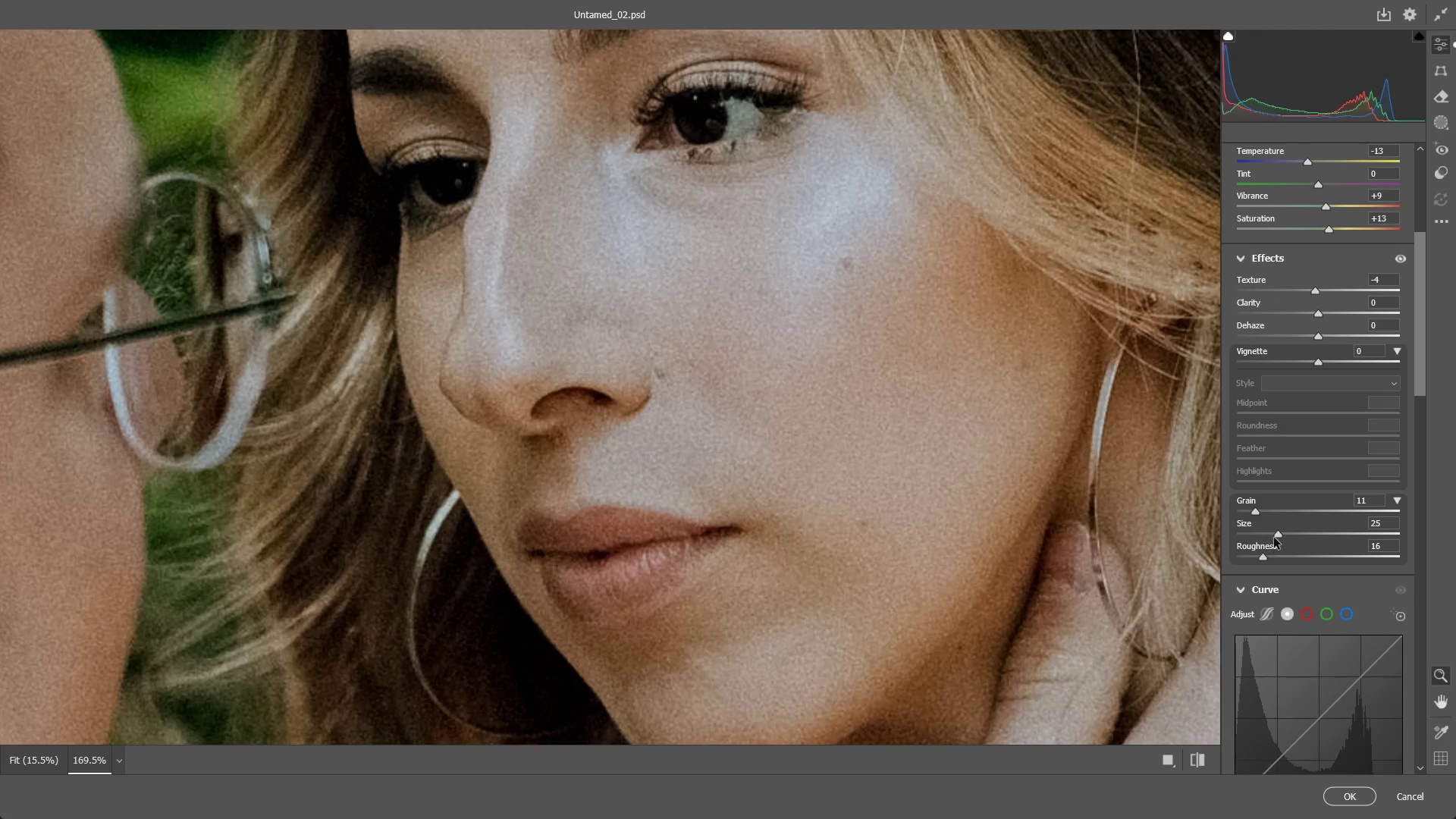 
key(Control+ControlLeft)
 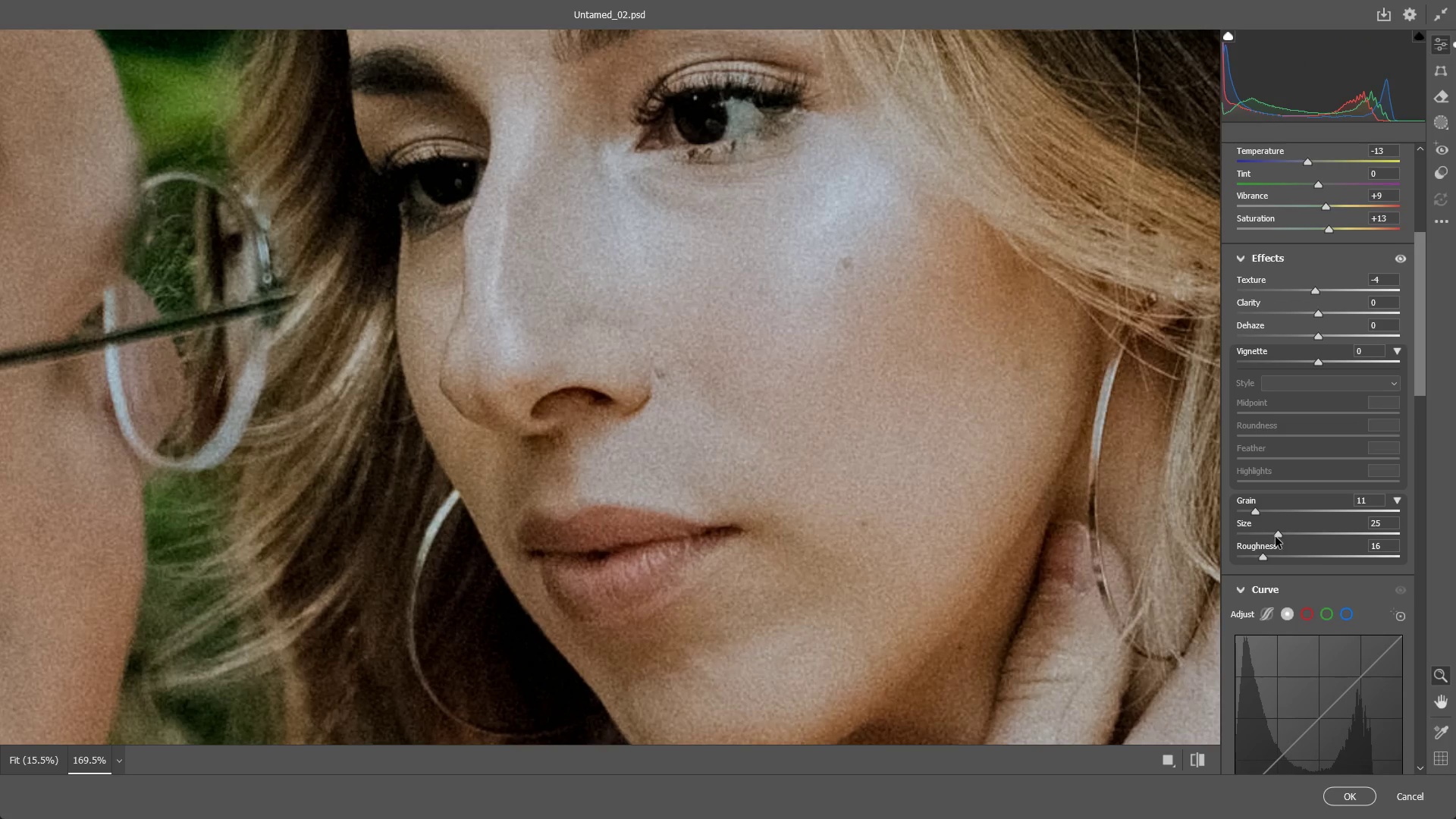 
key(Control+Z)
 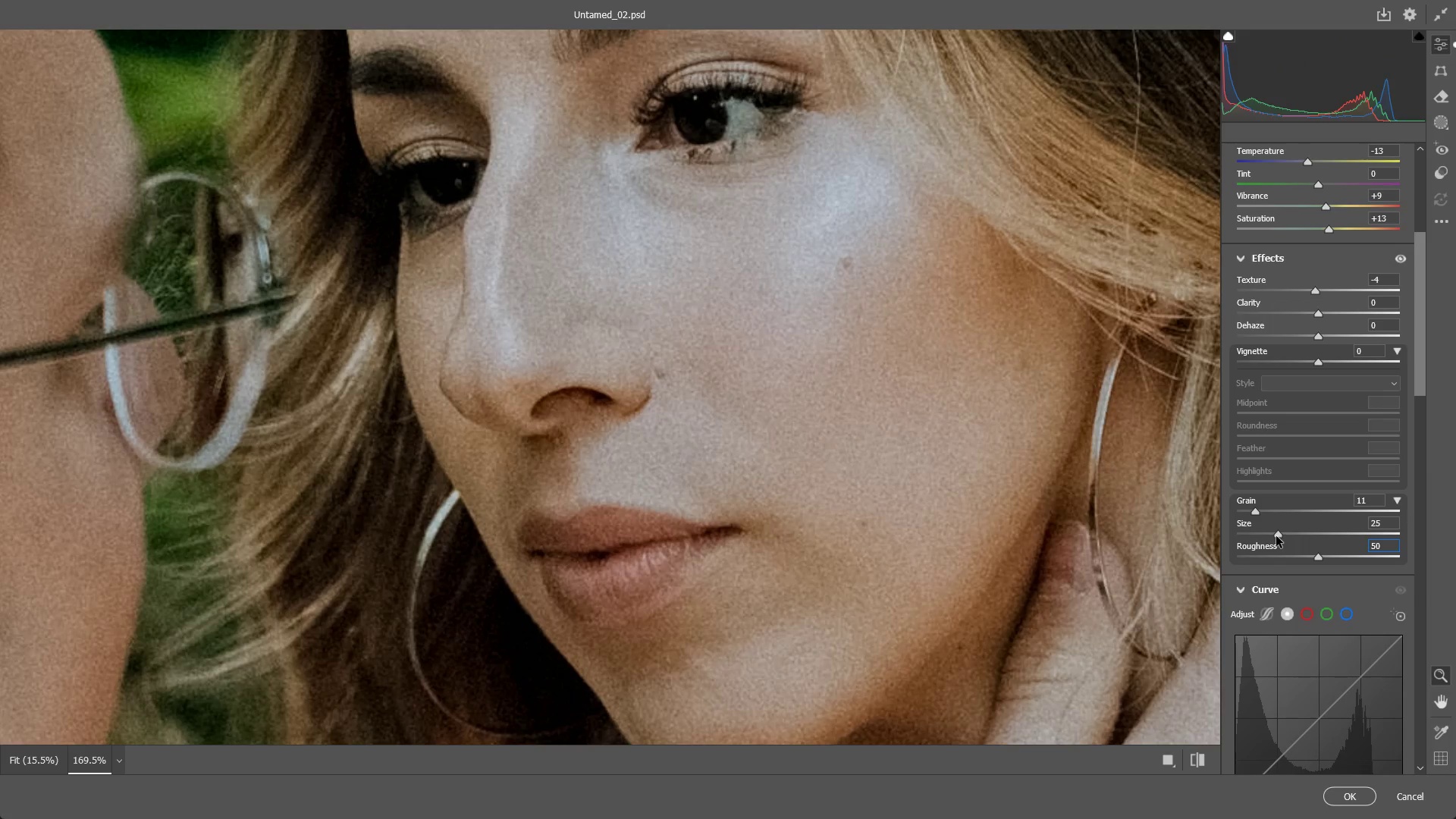 
left_click_drag(start_coordinate=[1276, 535], to_coordinate=[1250, 519])
 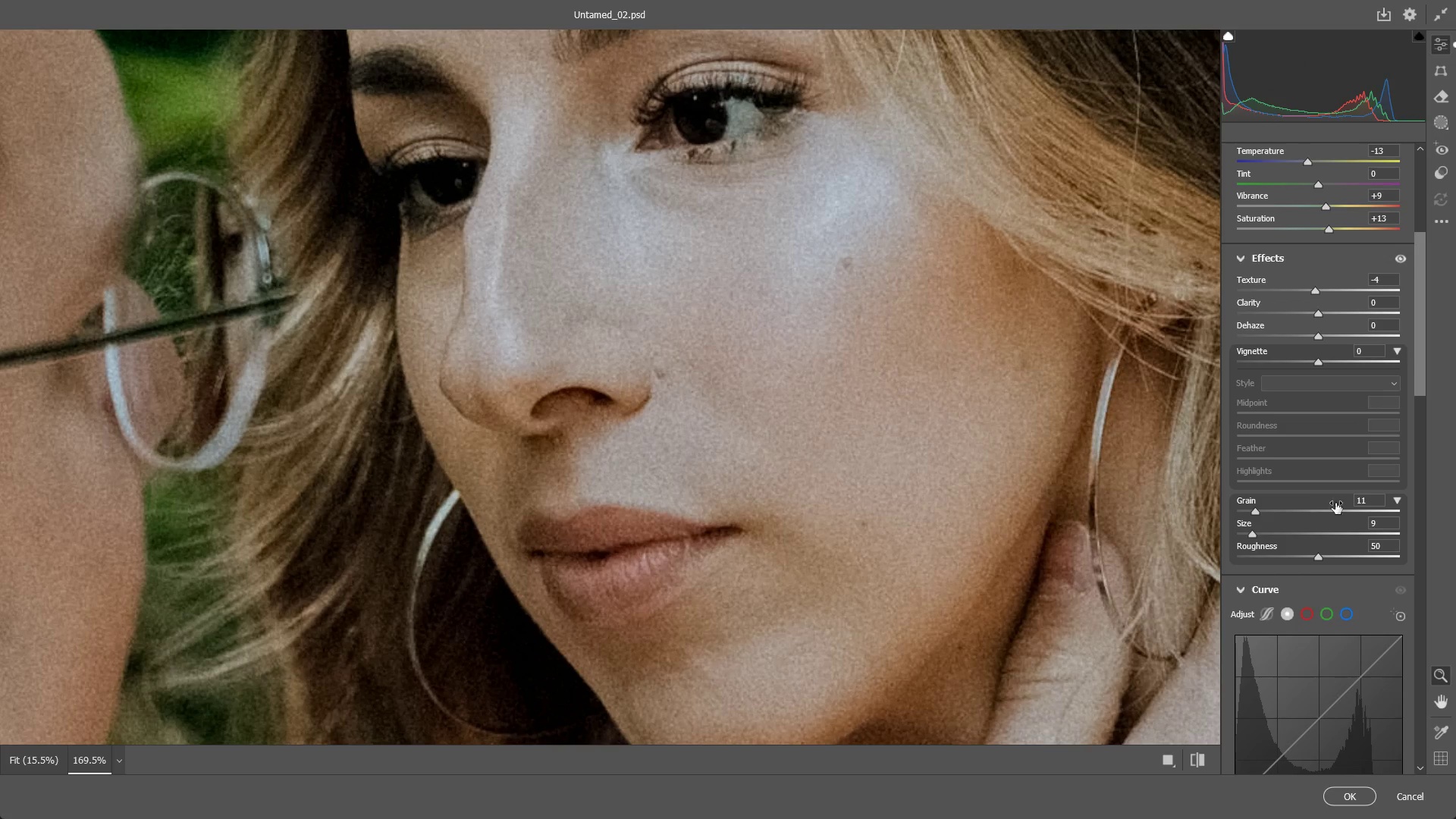 
left_click_drag(start_coordinate=[1372, 504], to_coordinate=[1350, 507])
 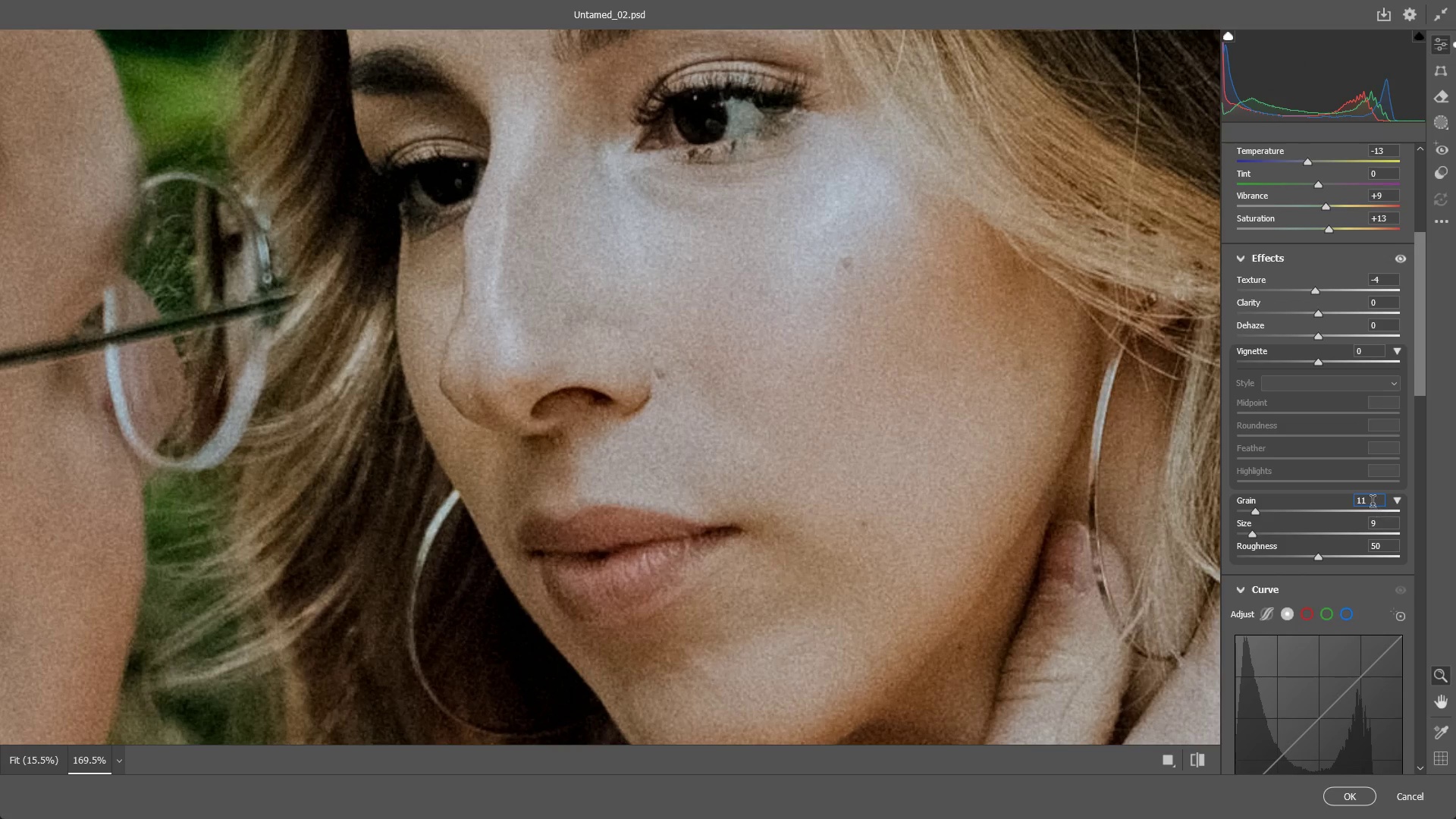 
double_click([1373, 503])
 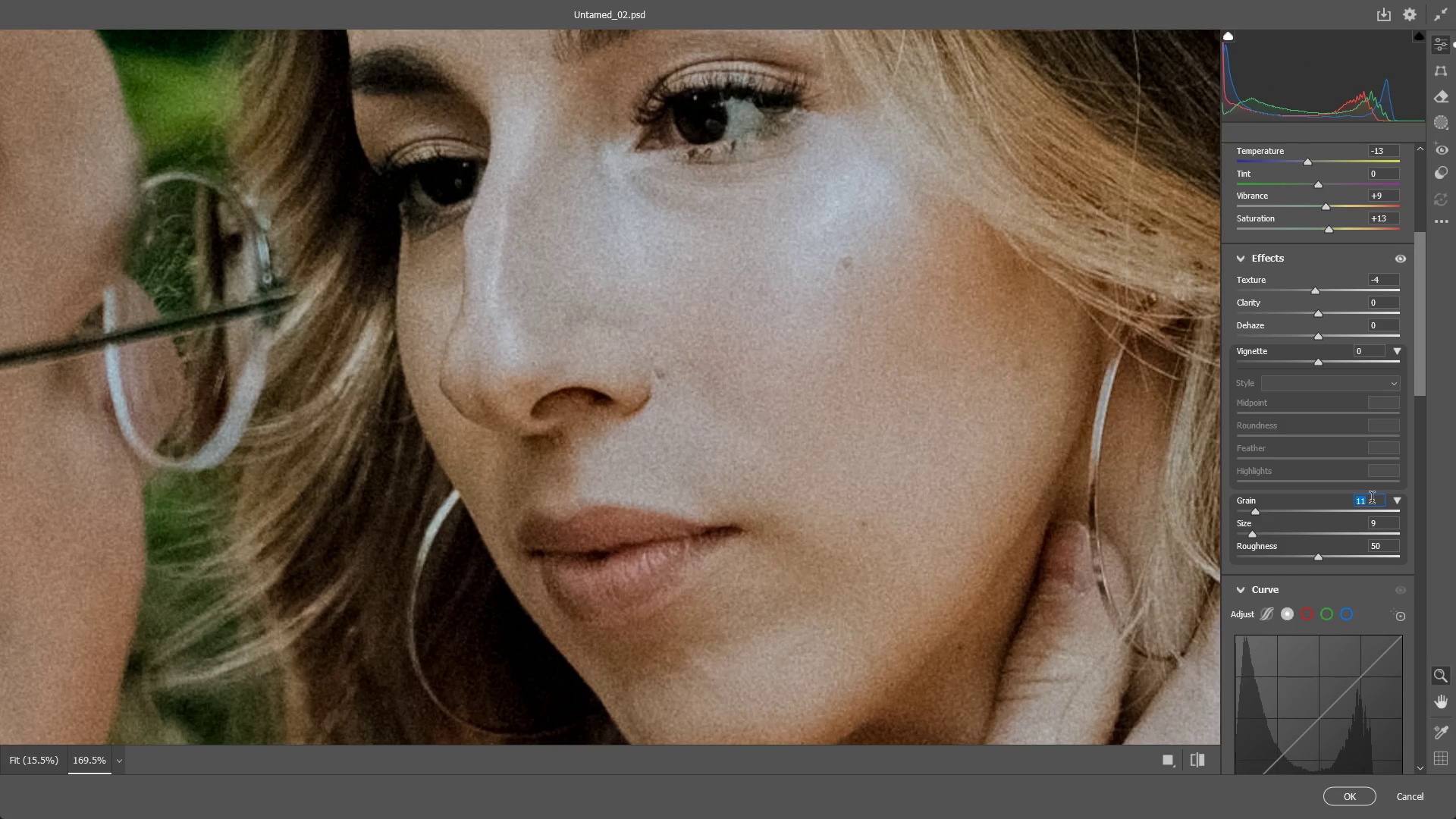 
key(Numpad1)
 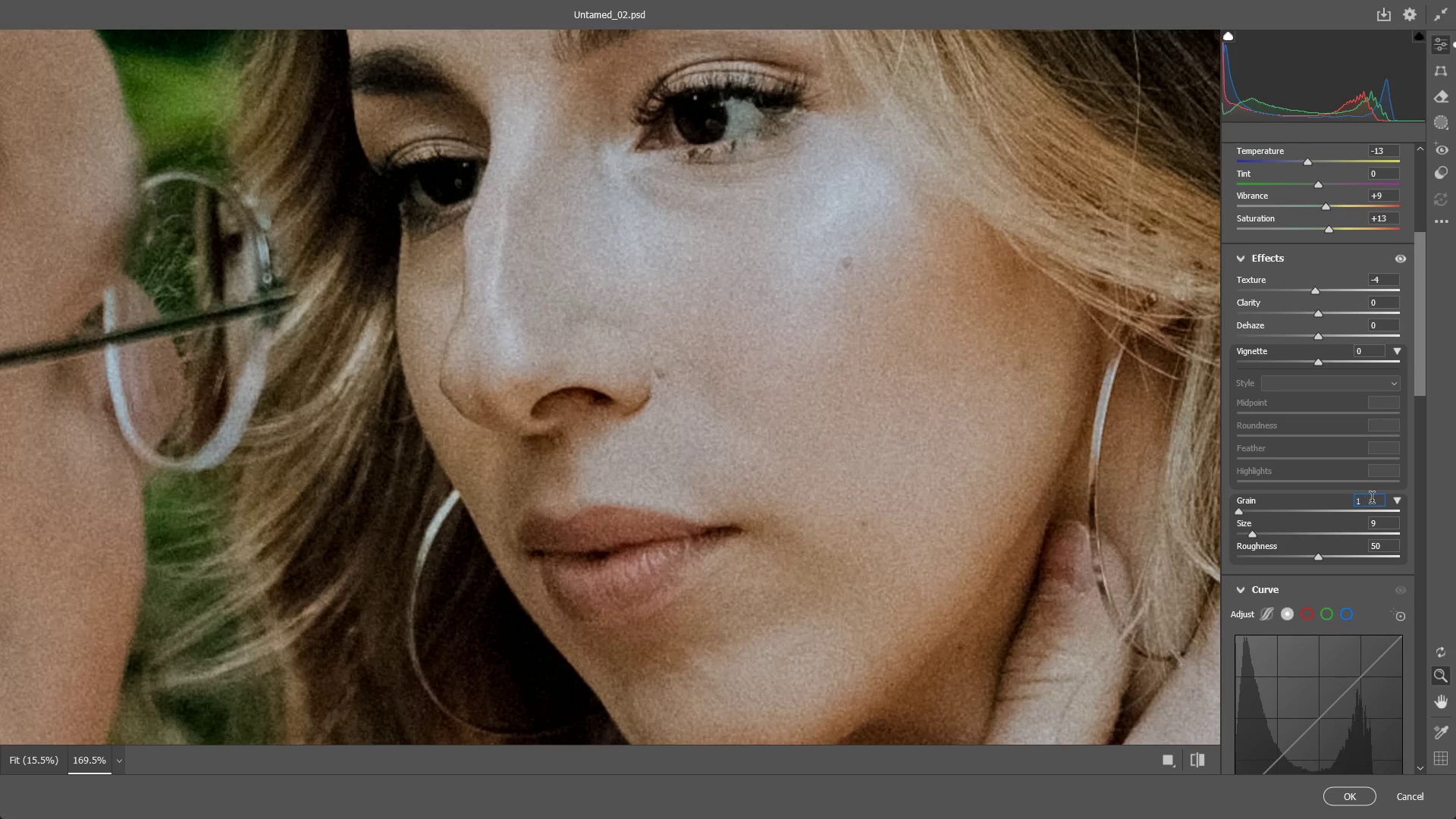 
key(Numpad5)
 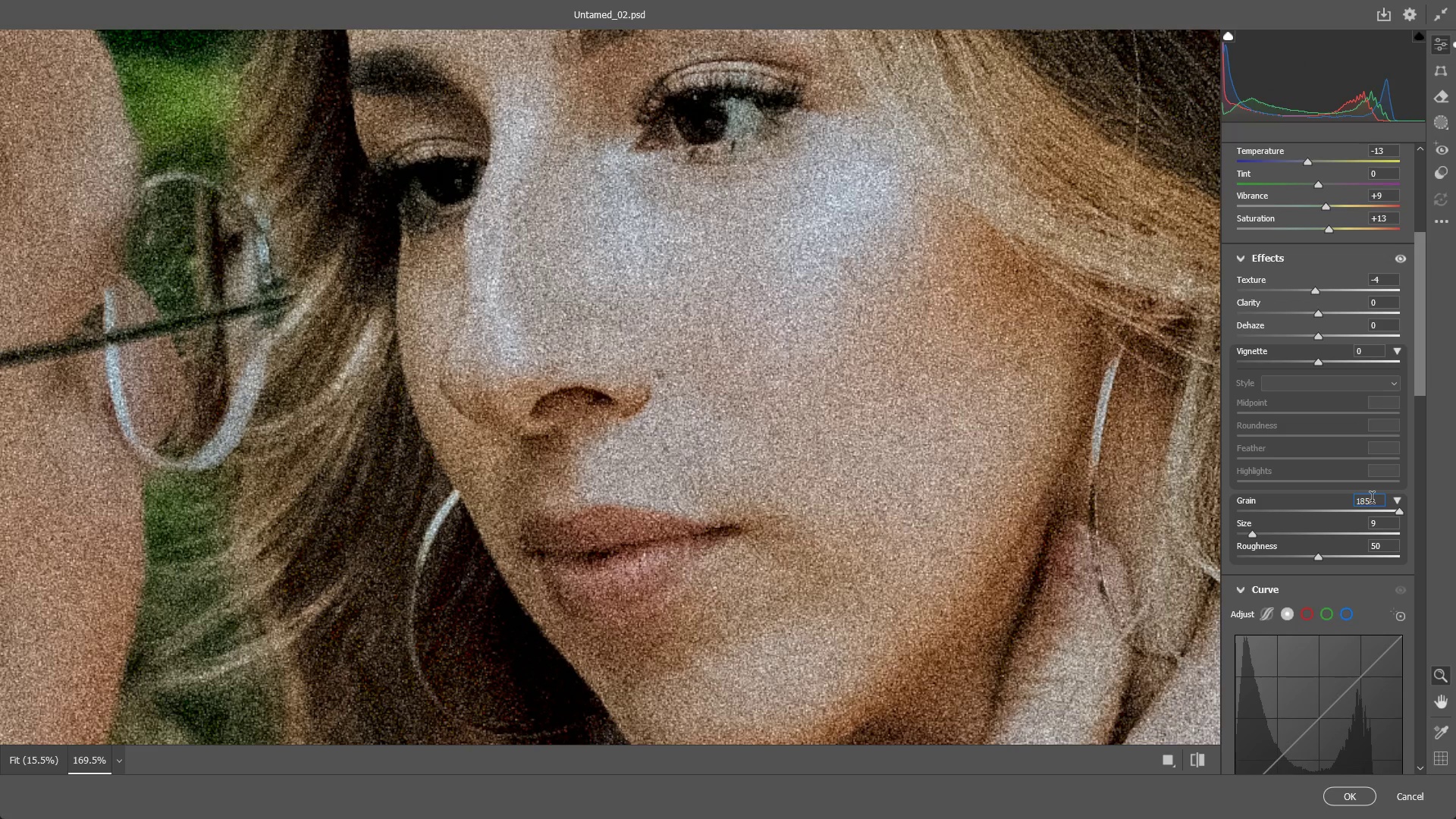 
key(Numpad8)
 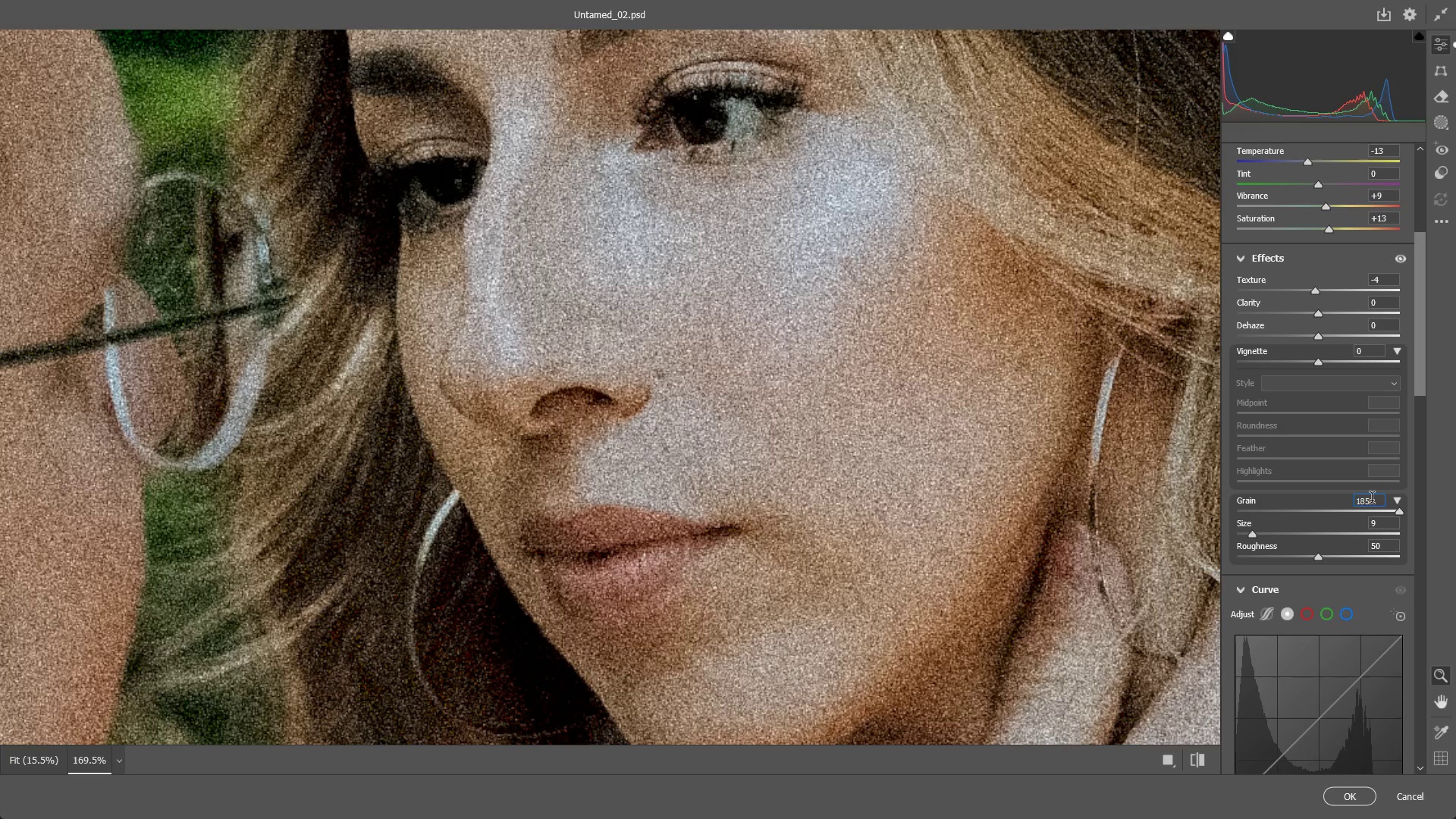 
key(Backspace)
 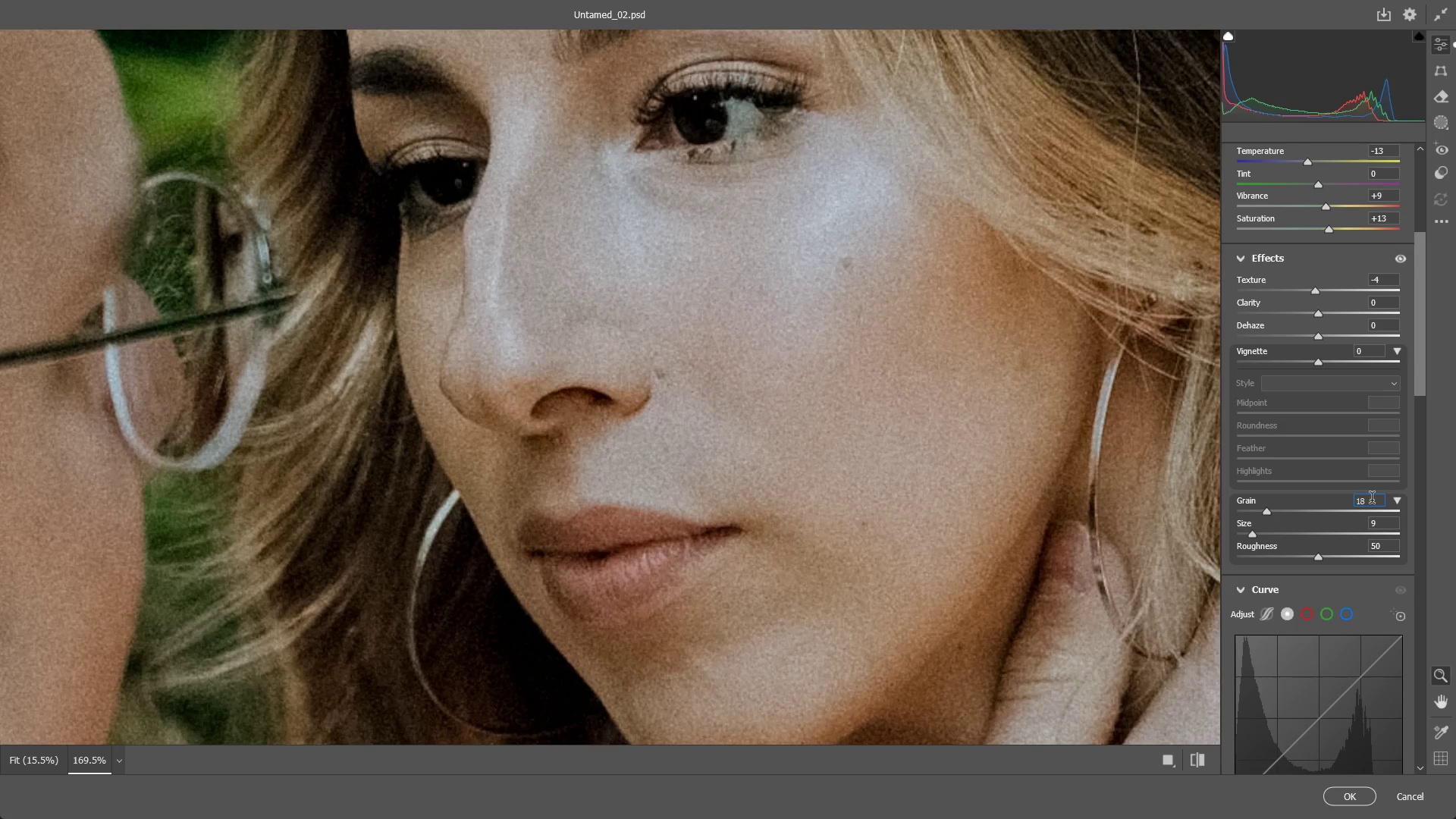 
key(Backspace)
 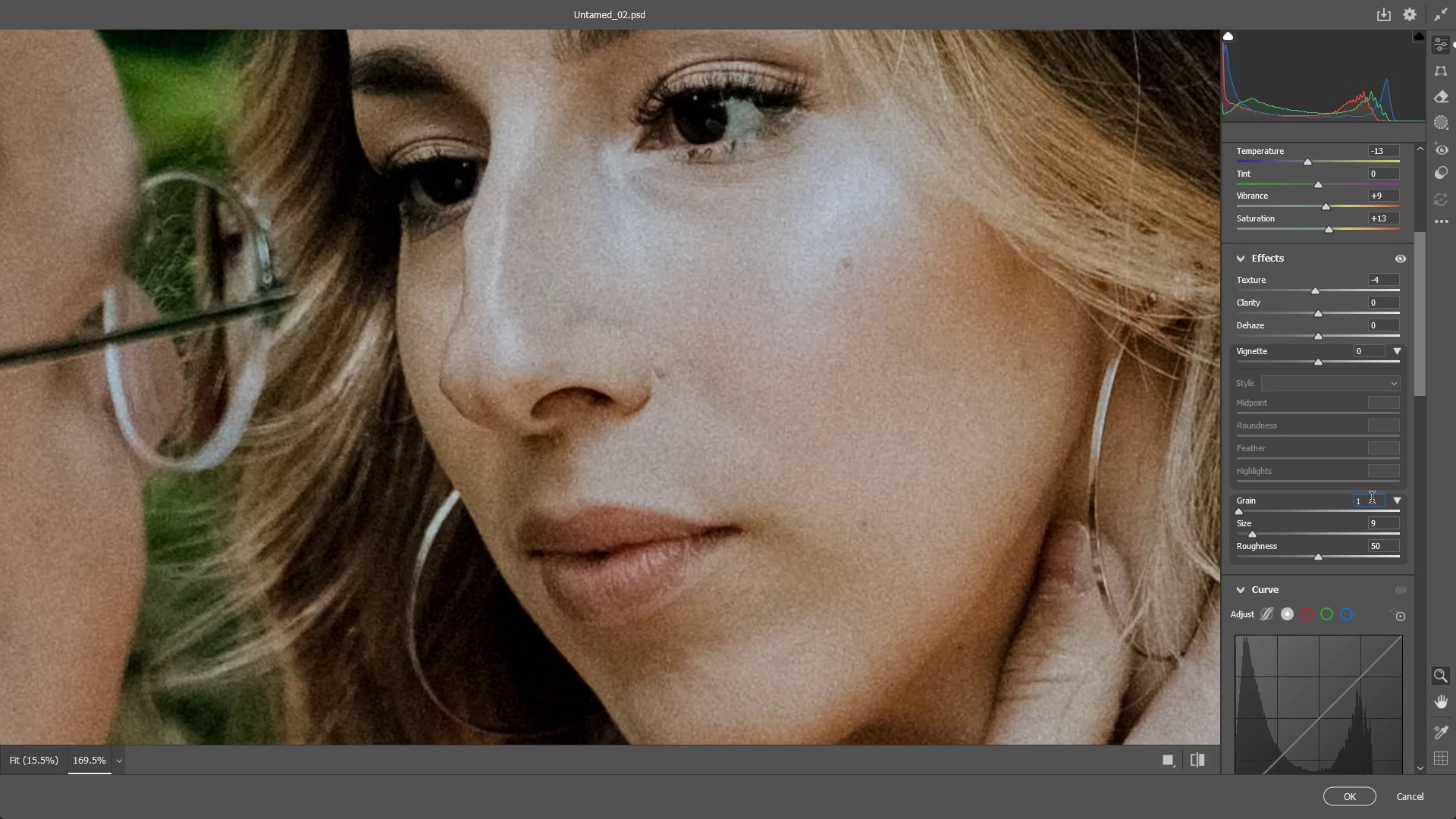 
key(Numpad5)
 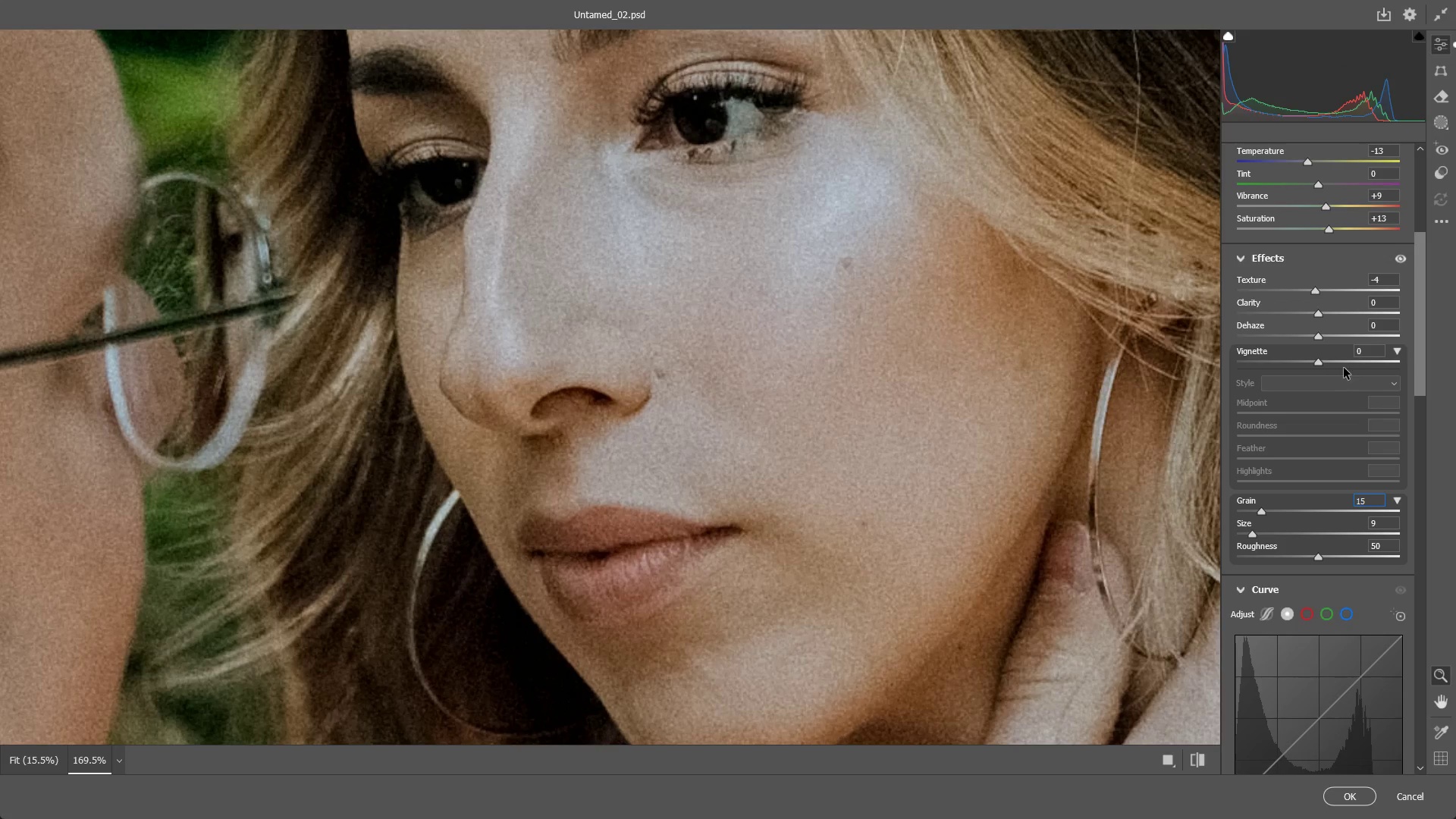 
scroll: coordinate [1345, 400], scroll_direction: up, amount: 1.0
 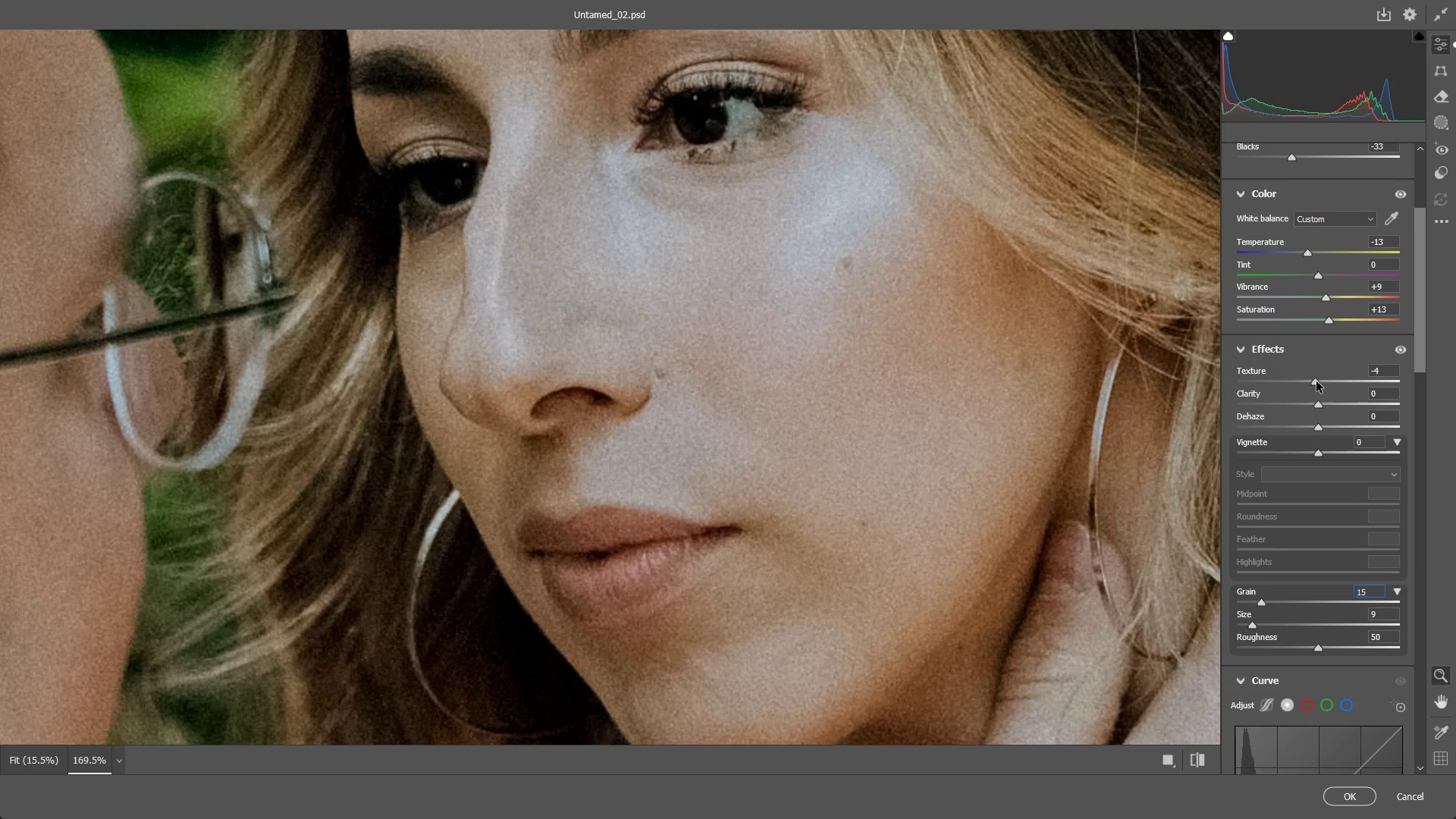 
left_click_drag(start_coordinate=[1316, 403], to_coordinate=[1355, 399])
 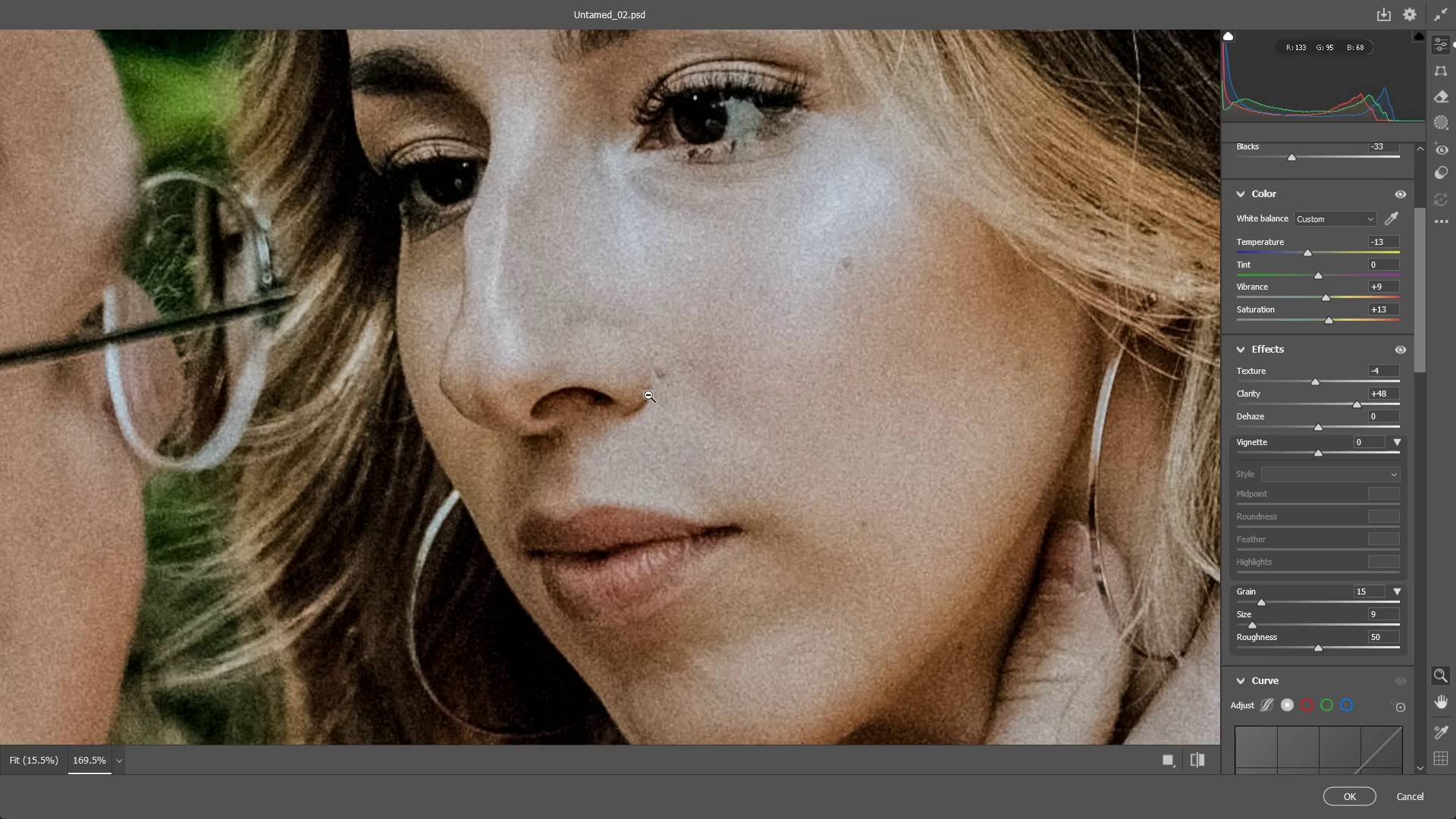 
left_click_drag(start_coordinate=[657, 392], to_coordinate=[451, 466])
 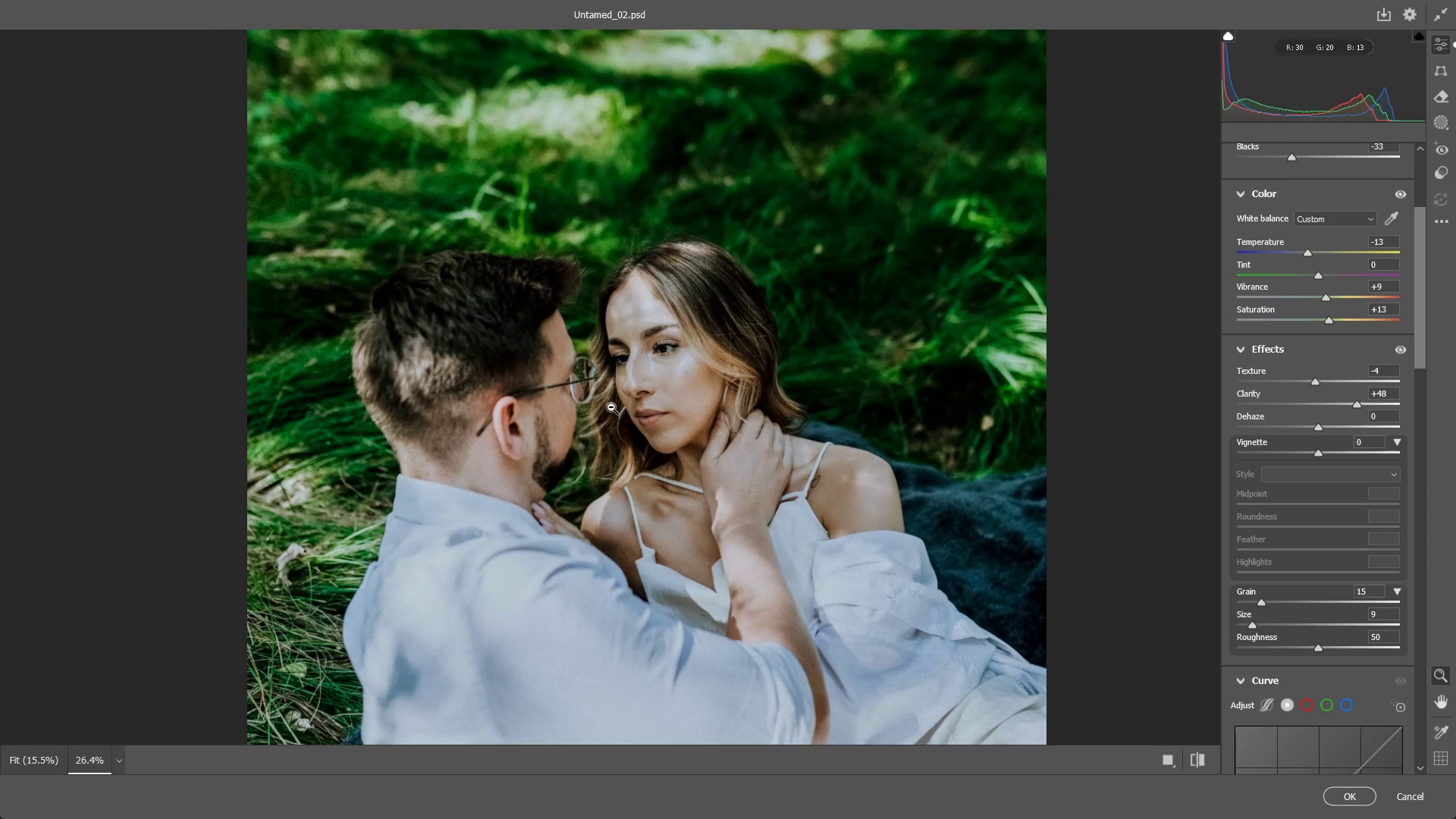 
left_click_drag(start_coordinate=[640, 408], to_coordinate=[818, 386])
 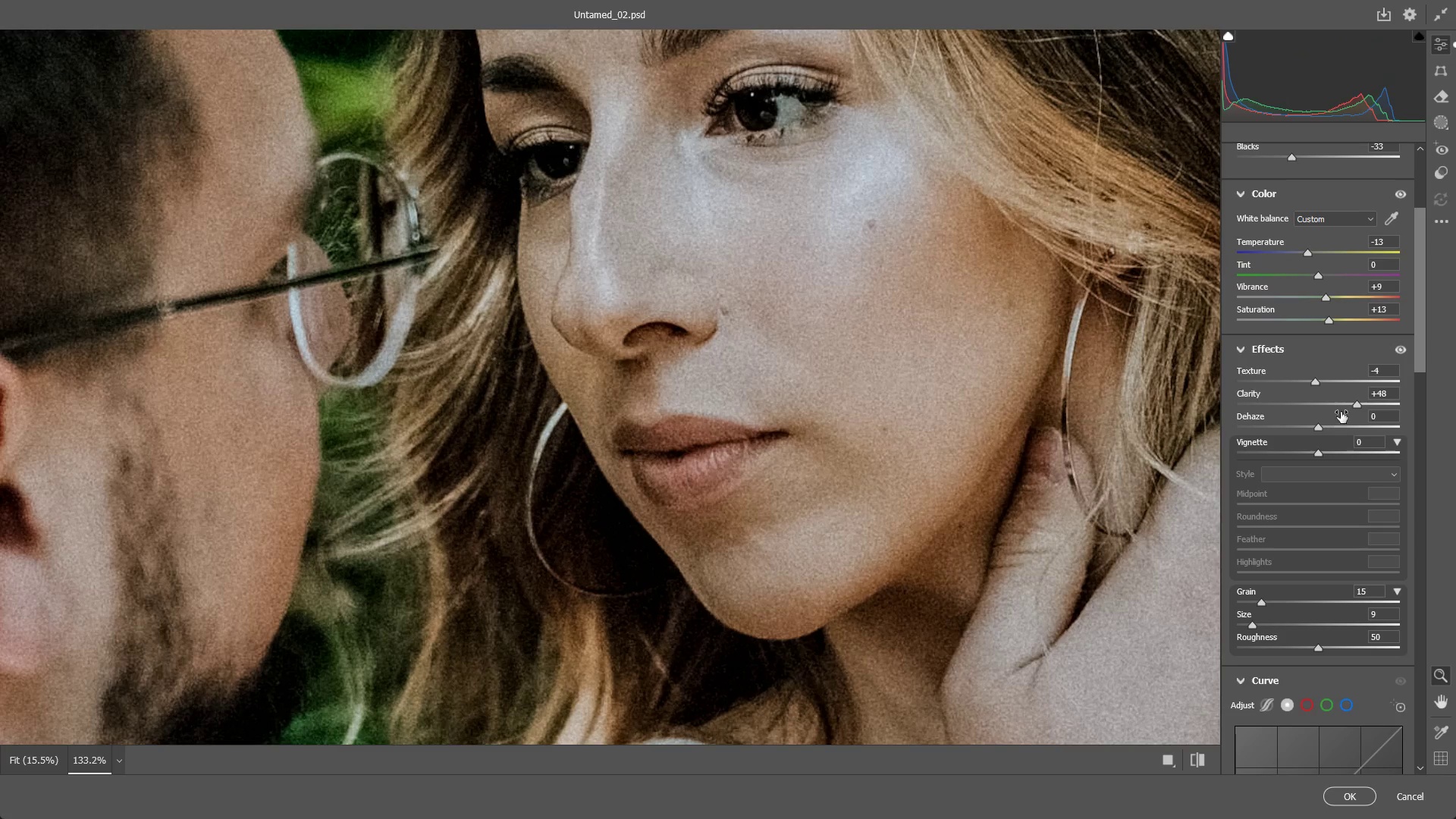 
left_click_drag(start_coordinate=[1354, 403], to_coordinate=[1344, 402])
 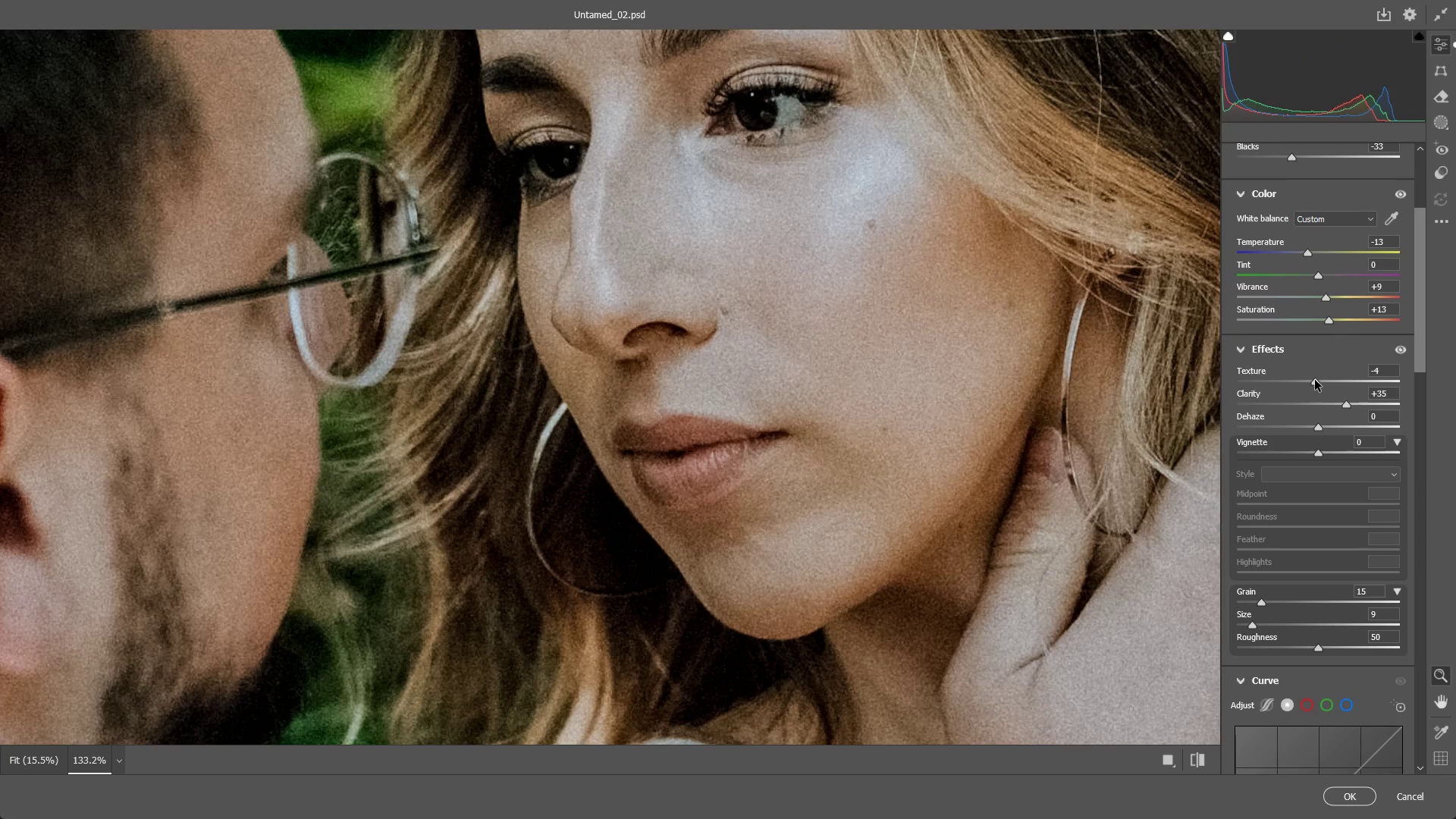 
left_click([1316, 380])
 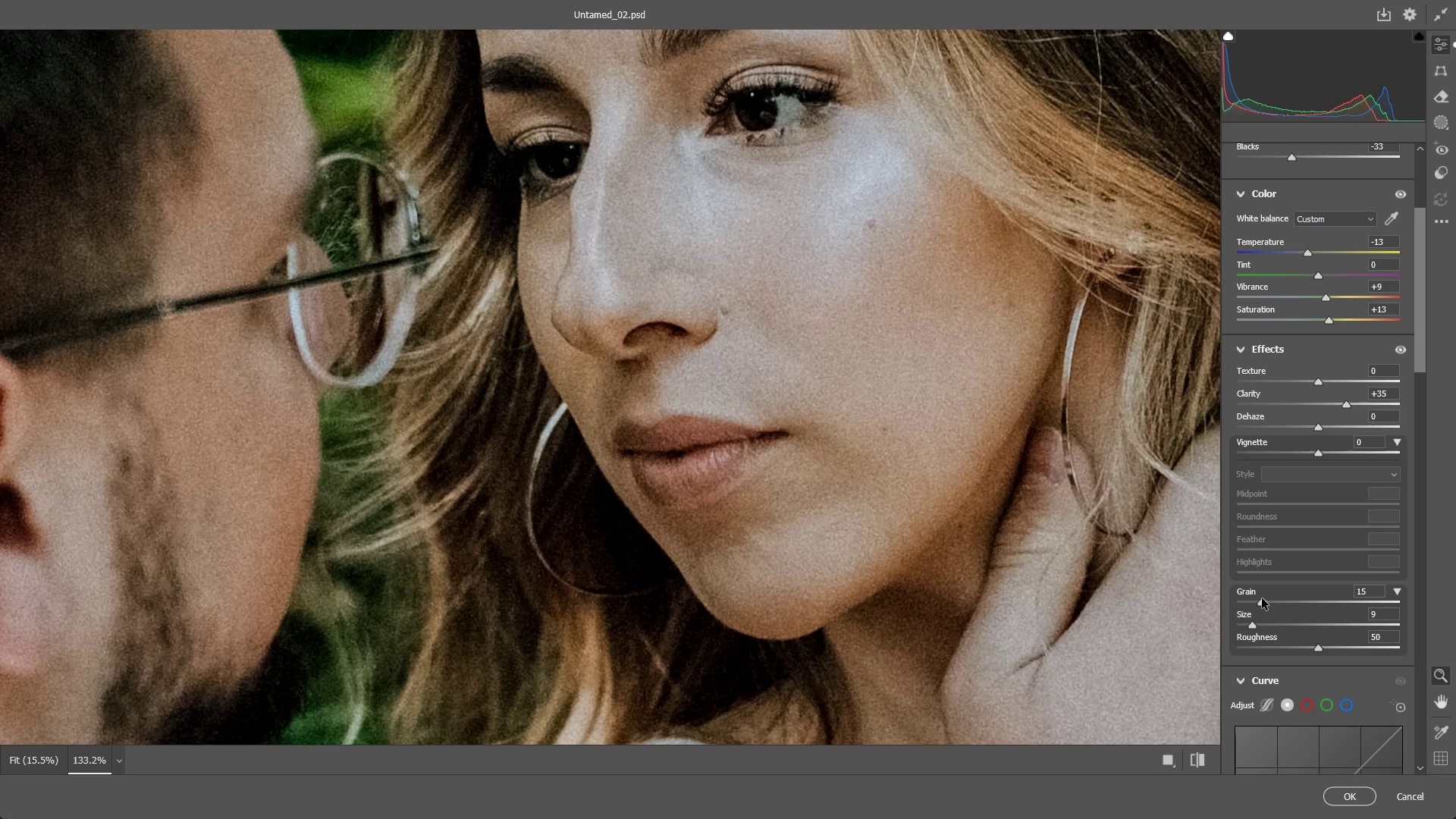 
left_click_drag(start_coordinate=[1262, 598], to_coordinate=[1248, 599])
 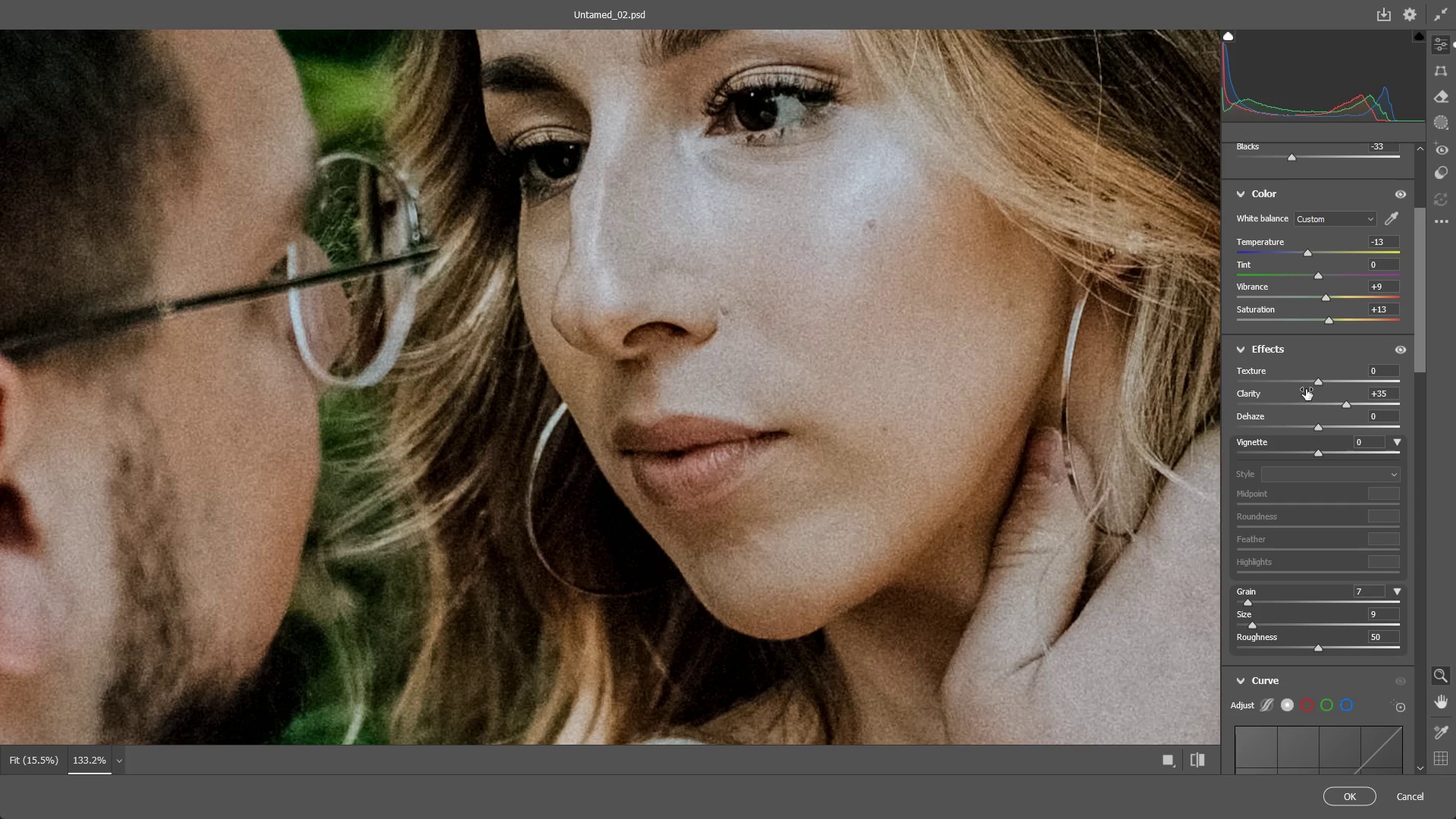 
left_click_drag(start_coordinate=[1314, 382], to_coordinate=[1274, 387])
 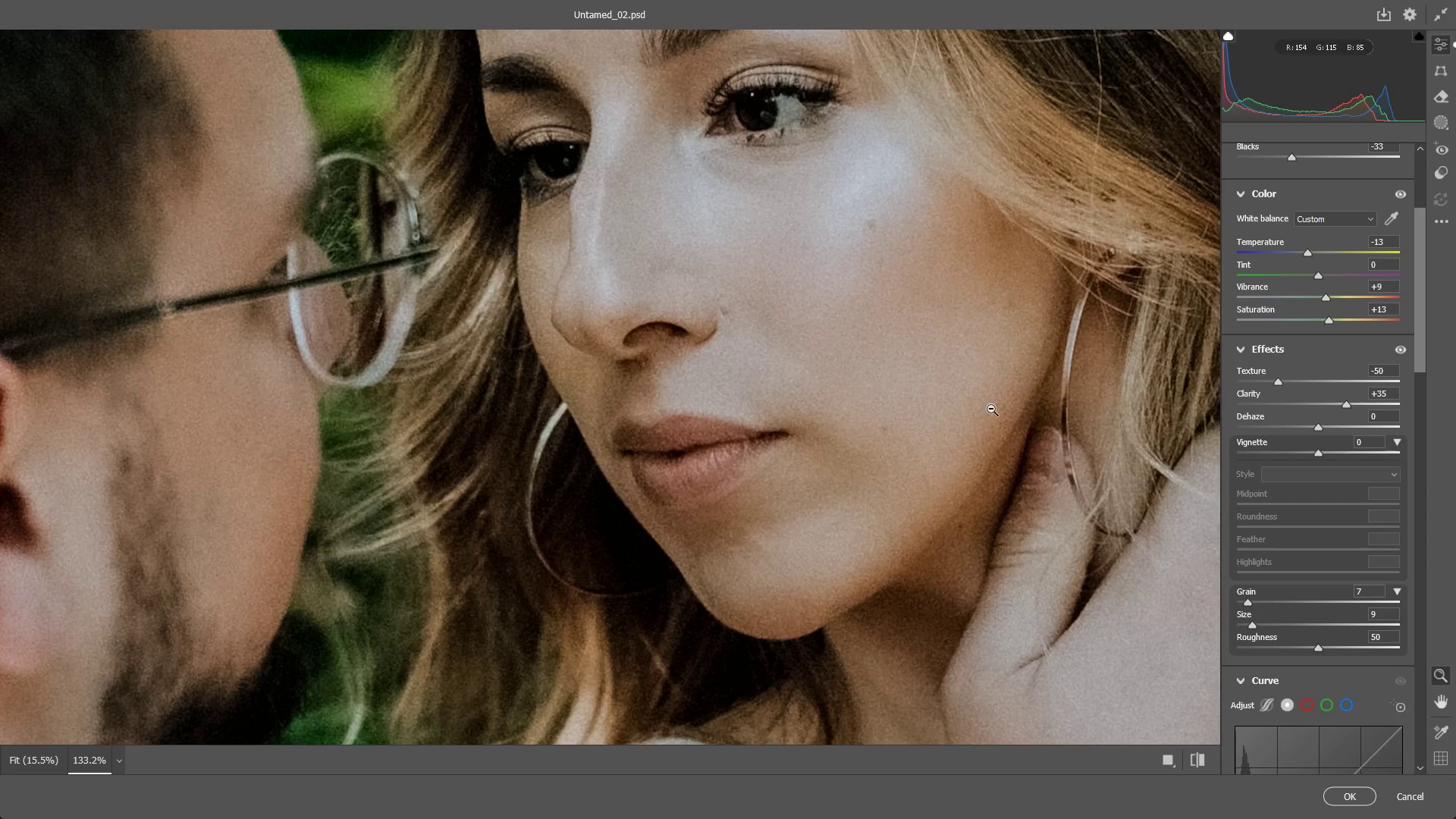 
left_click_drag(start_coordinate=[990, 410], to_coordinate=[949, 422])
 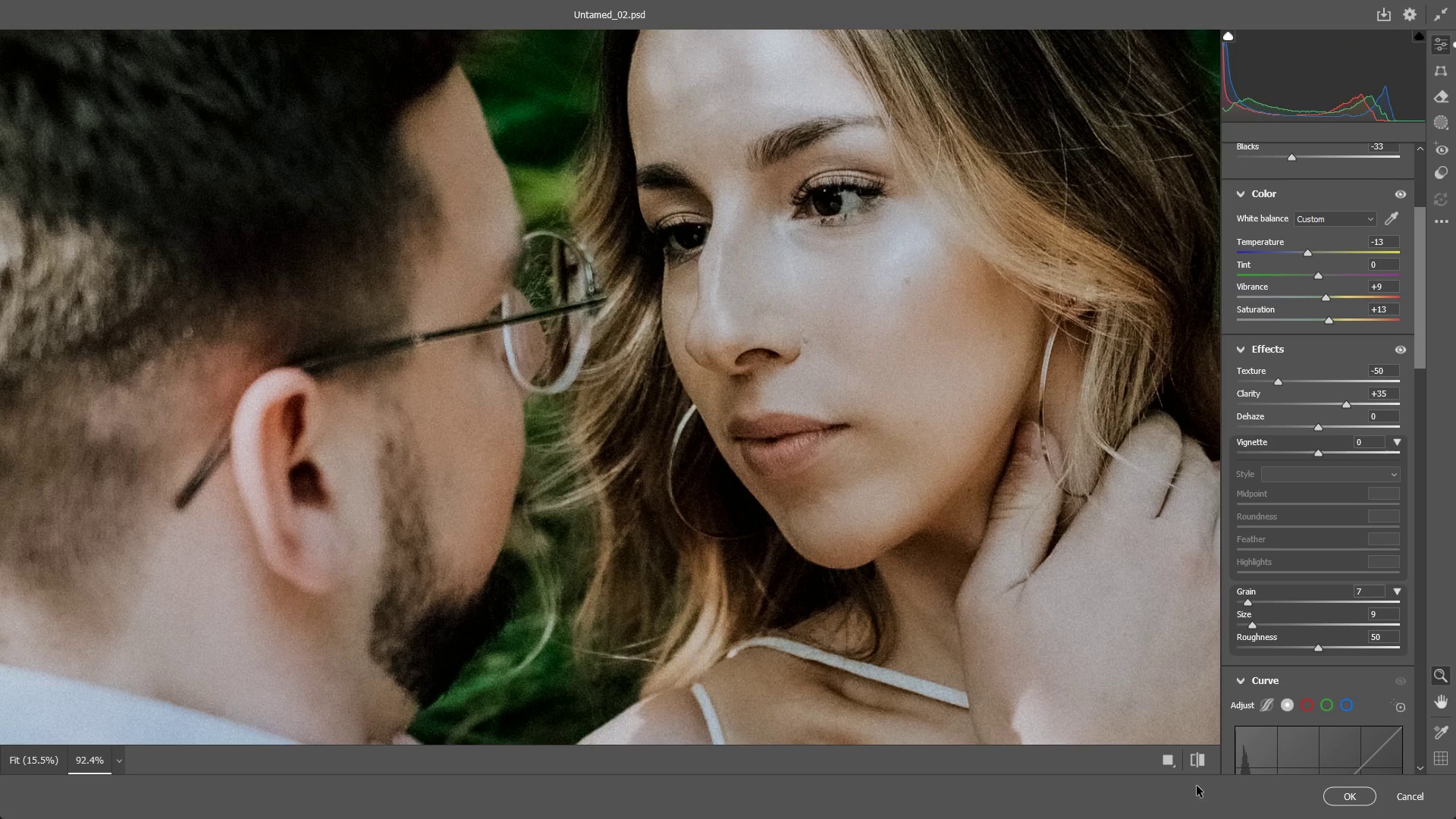 
left_click([1192, 753])
 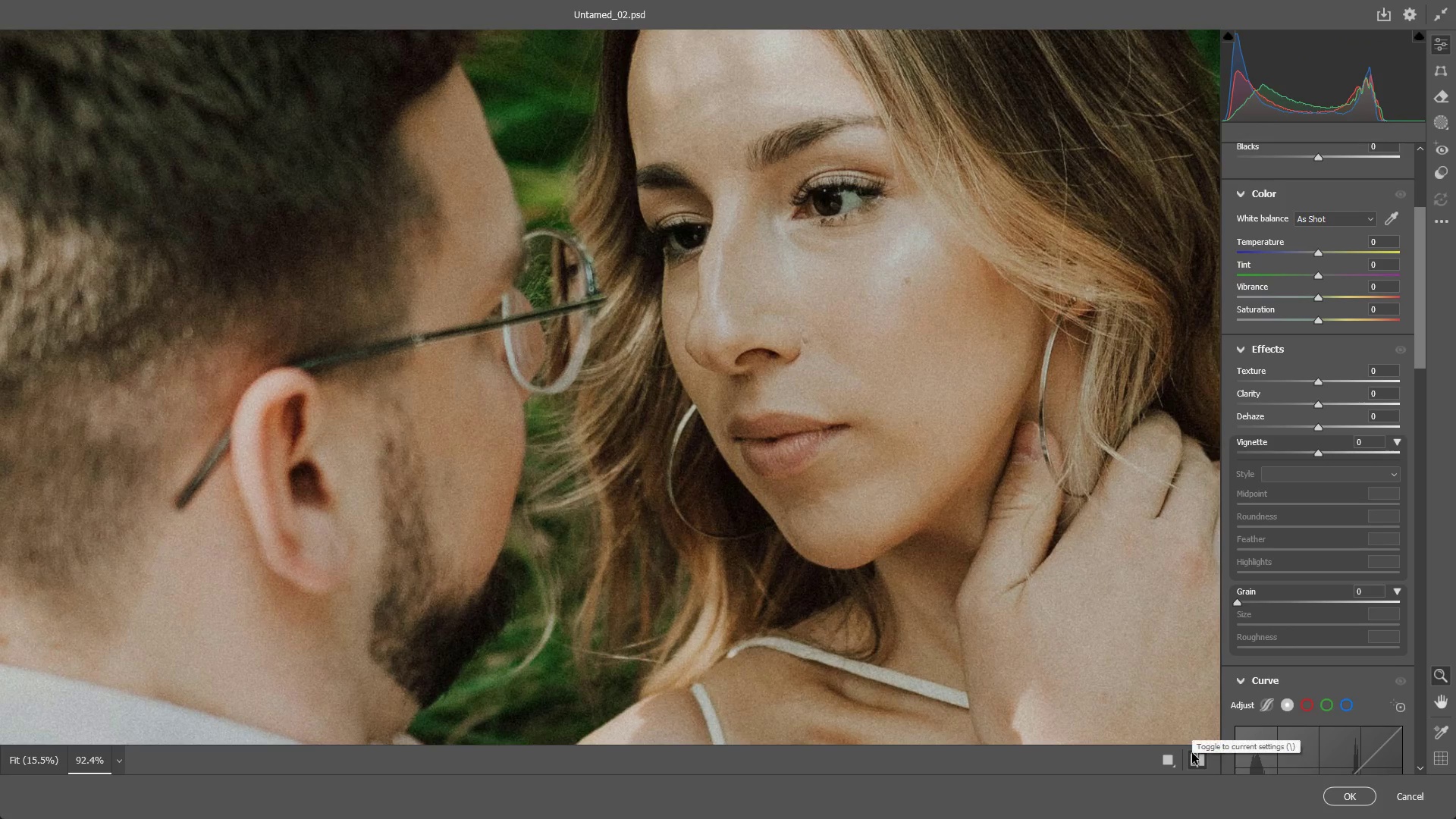 
left_click([1192, 753])
 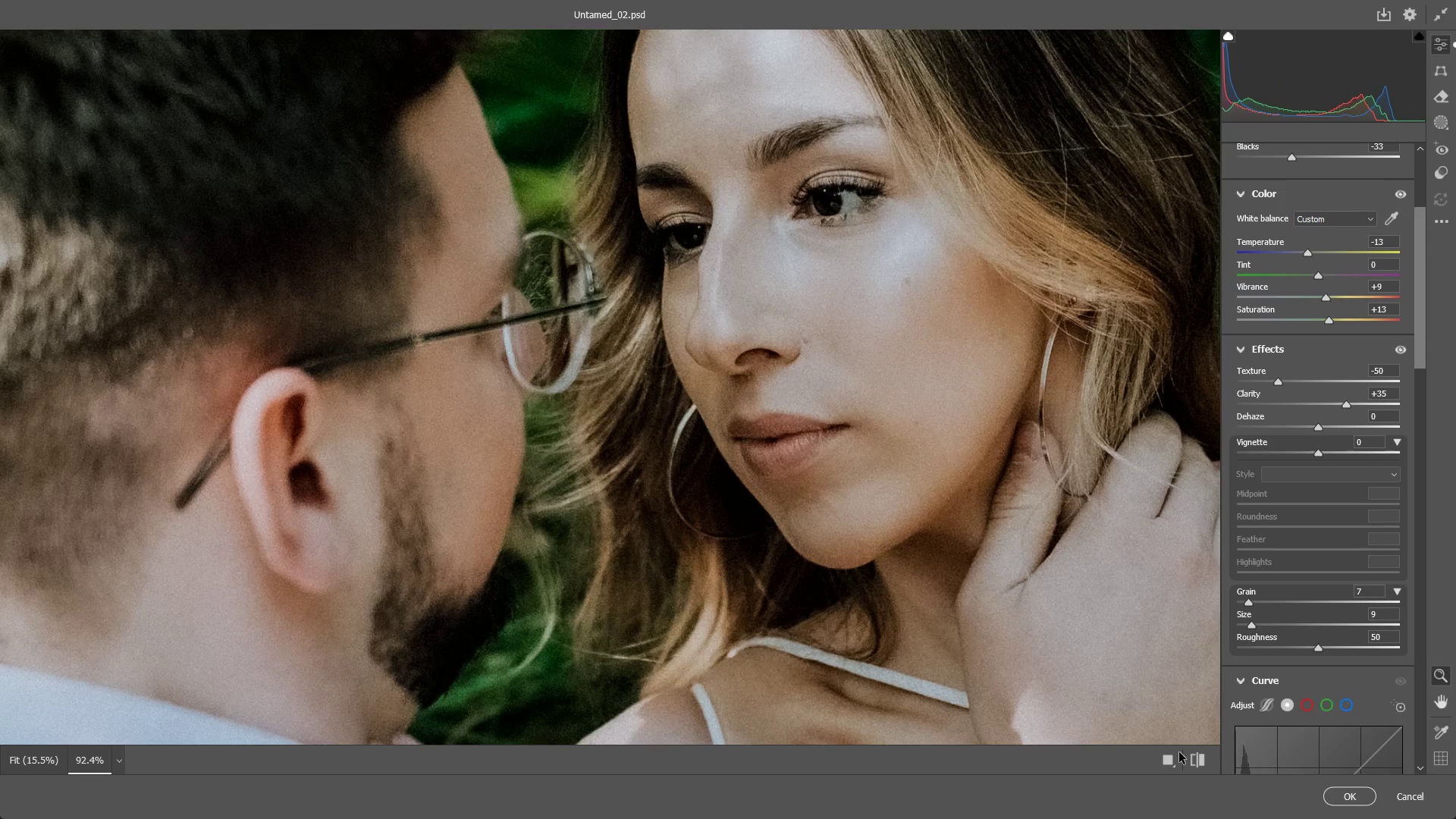 
left_click_drag(start_coordinate=[979, 484], to_coordinate=[865, 488])
 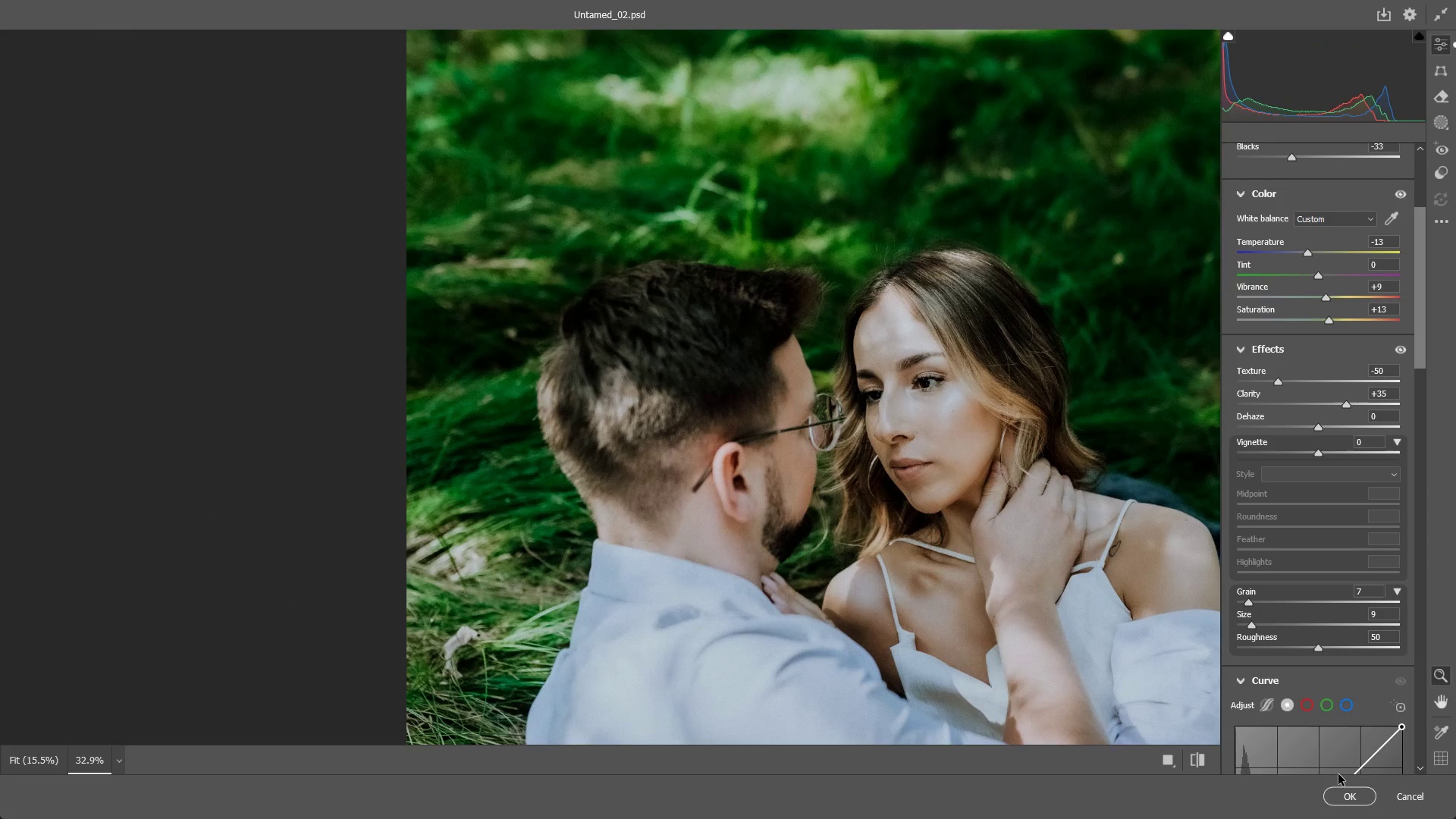 
left_click([1339, 796])
 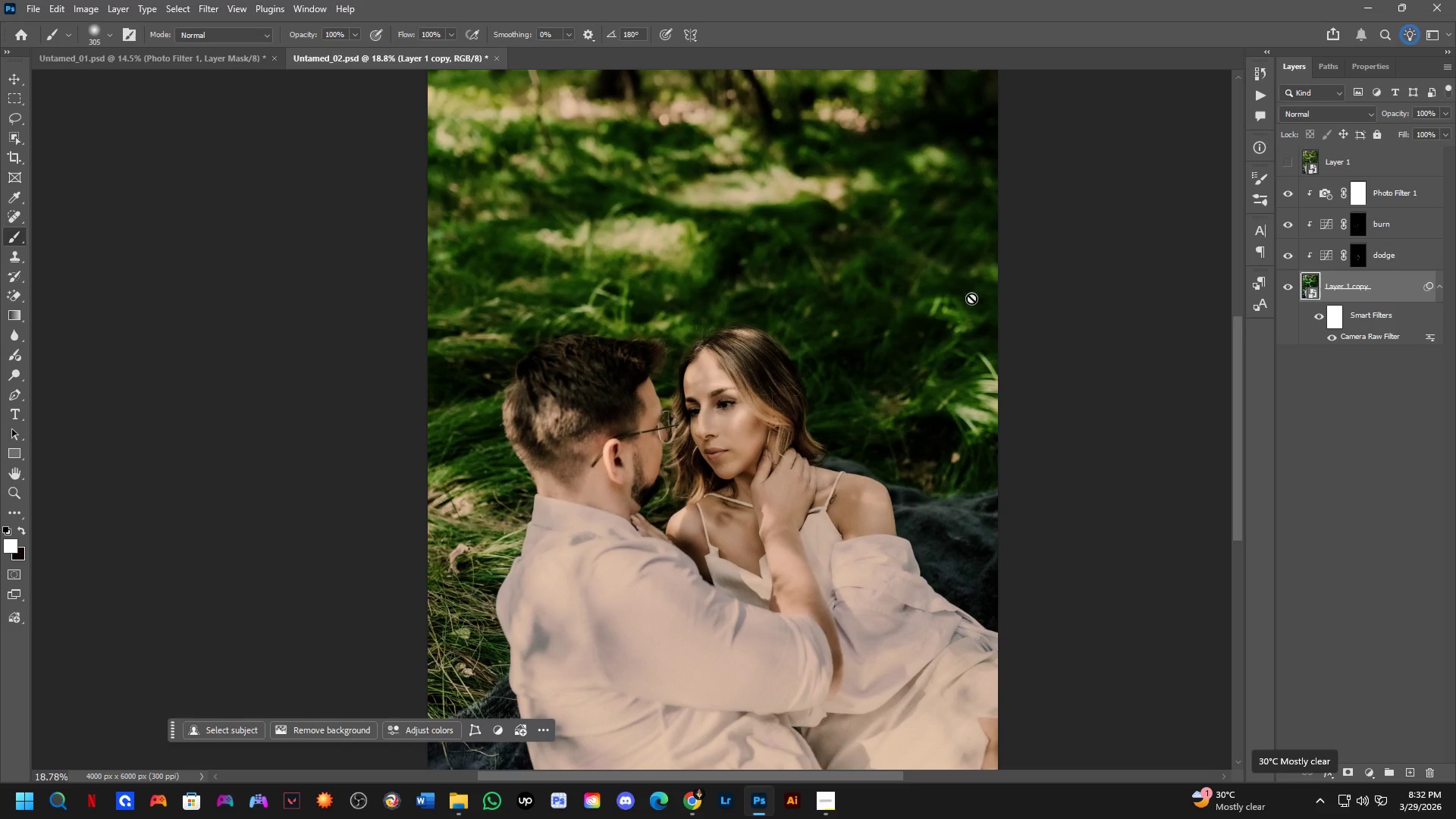 
wait(24.16)
 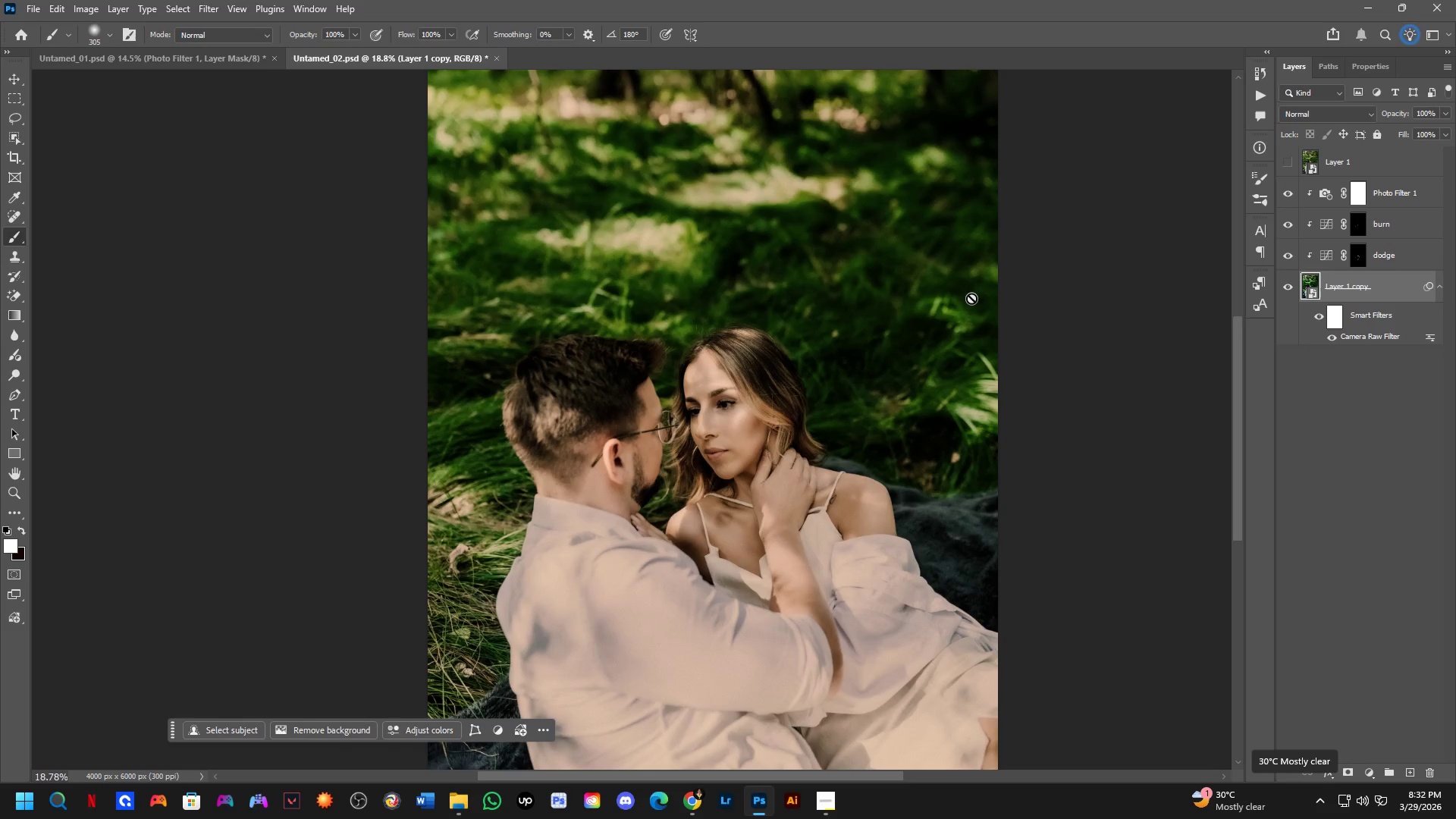 
key(Alt+AltLeft)
 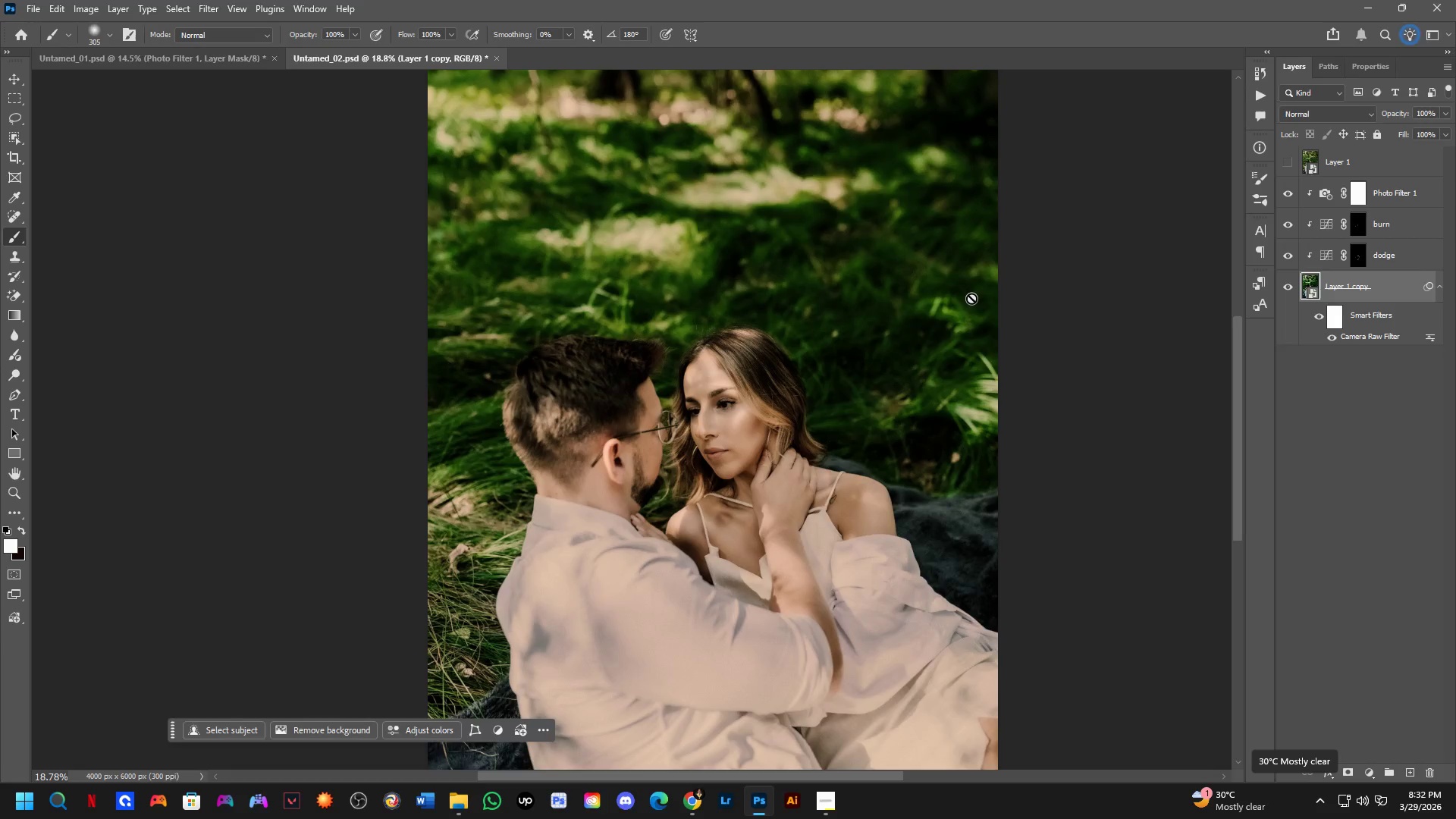 
key(Alt+Tab)
 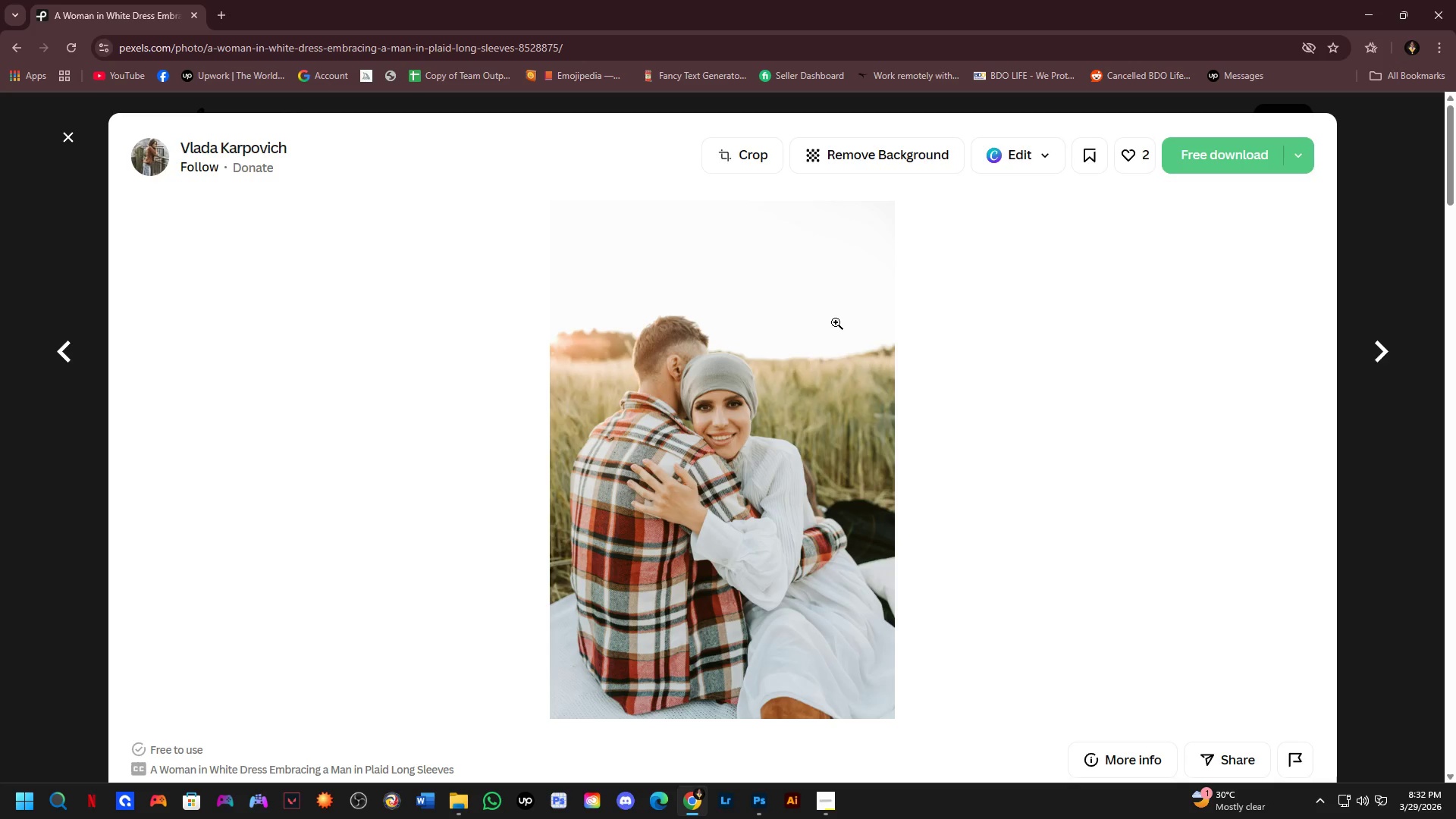 
key(Alt+AltLeft)
 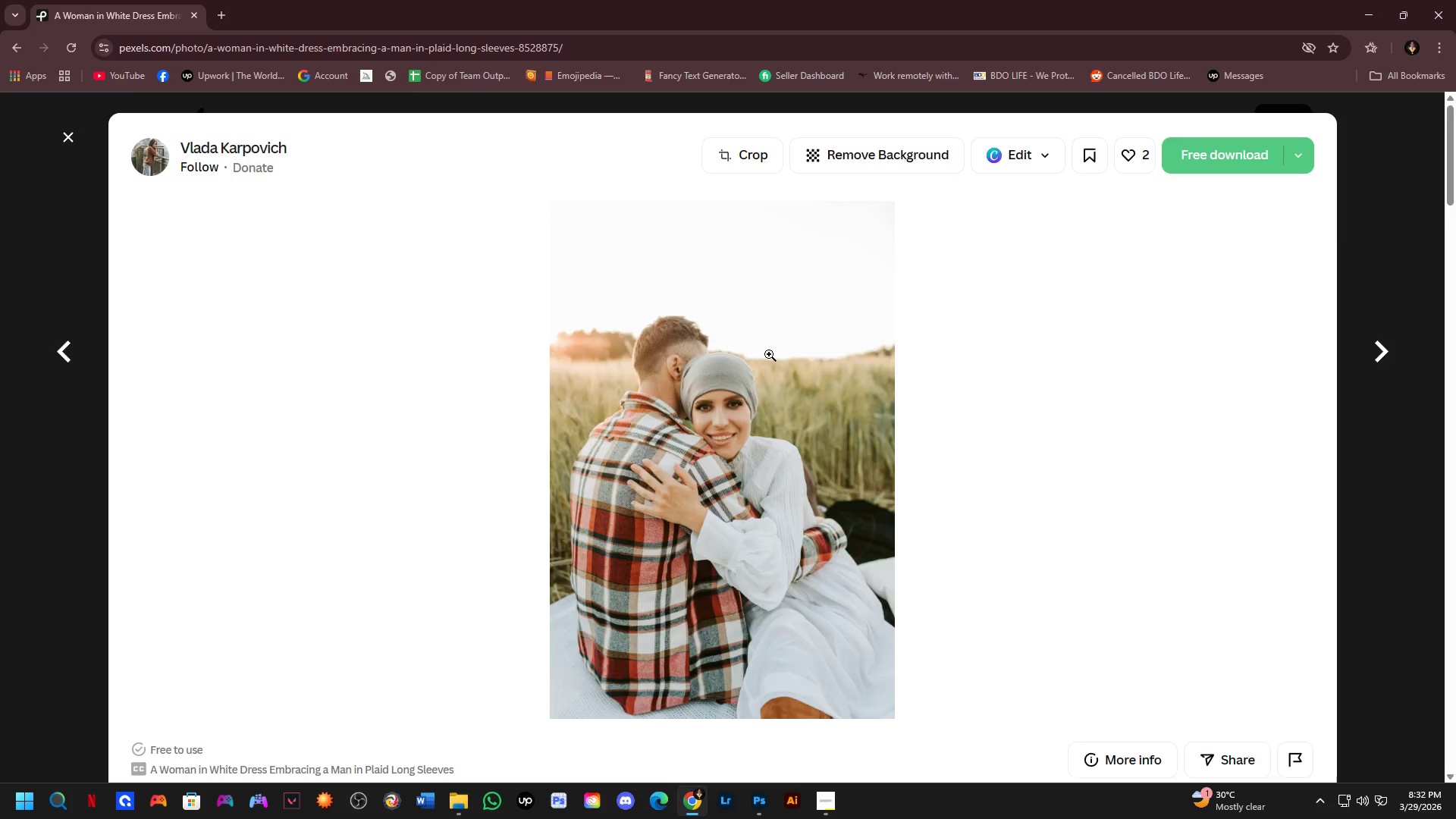 
key(Alt+Tab)
 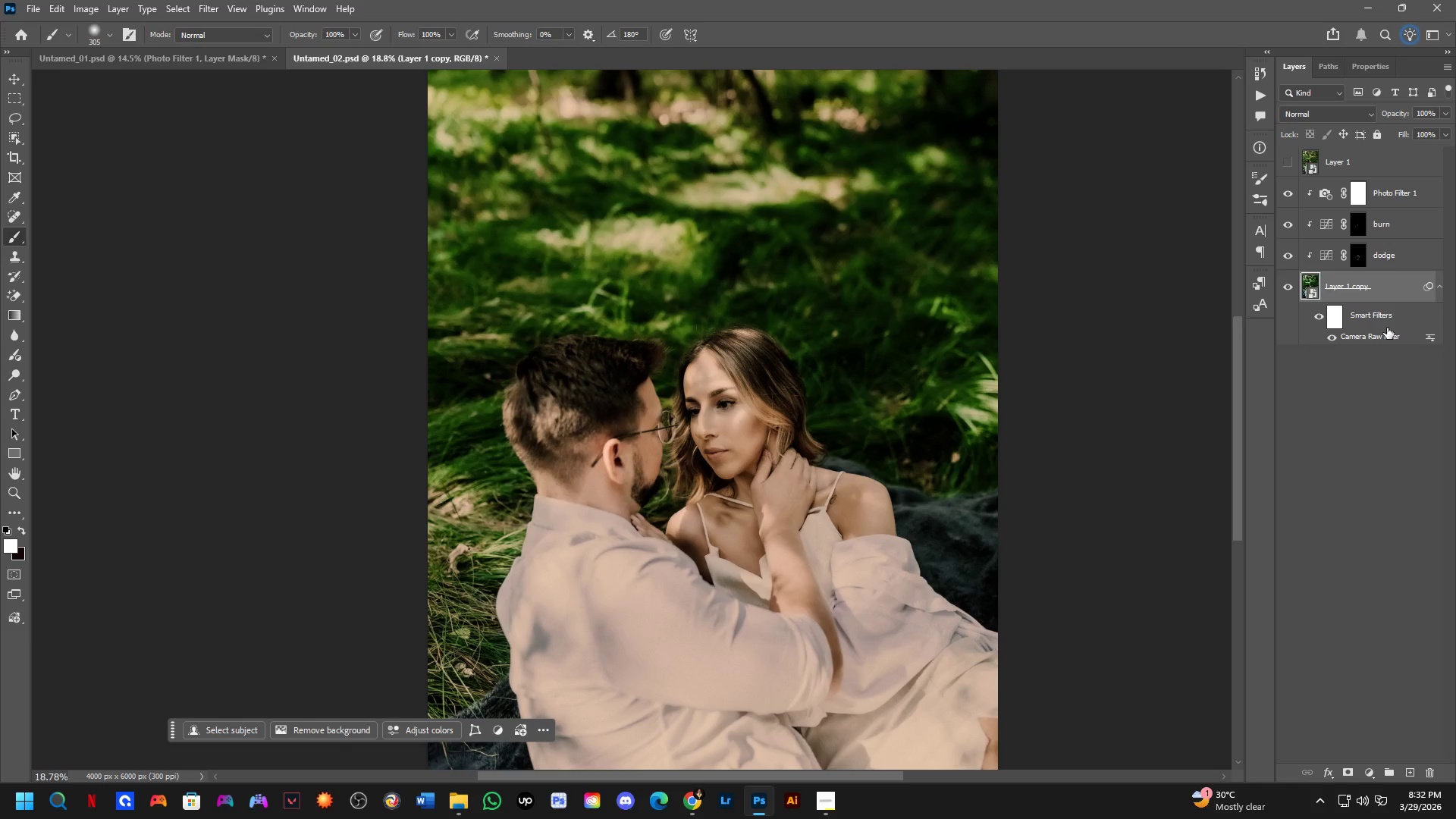 
double_click([1395, 338])
 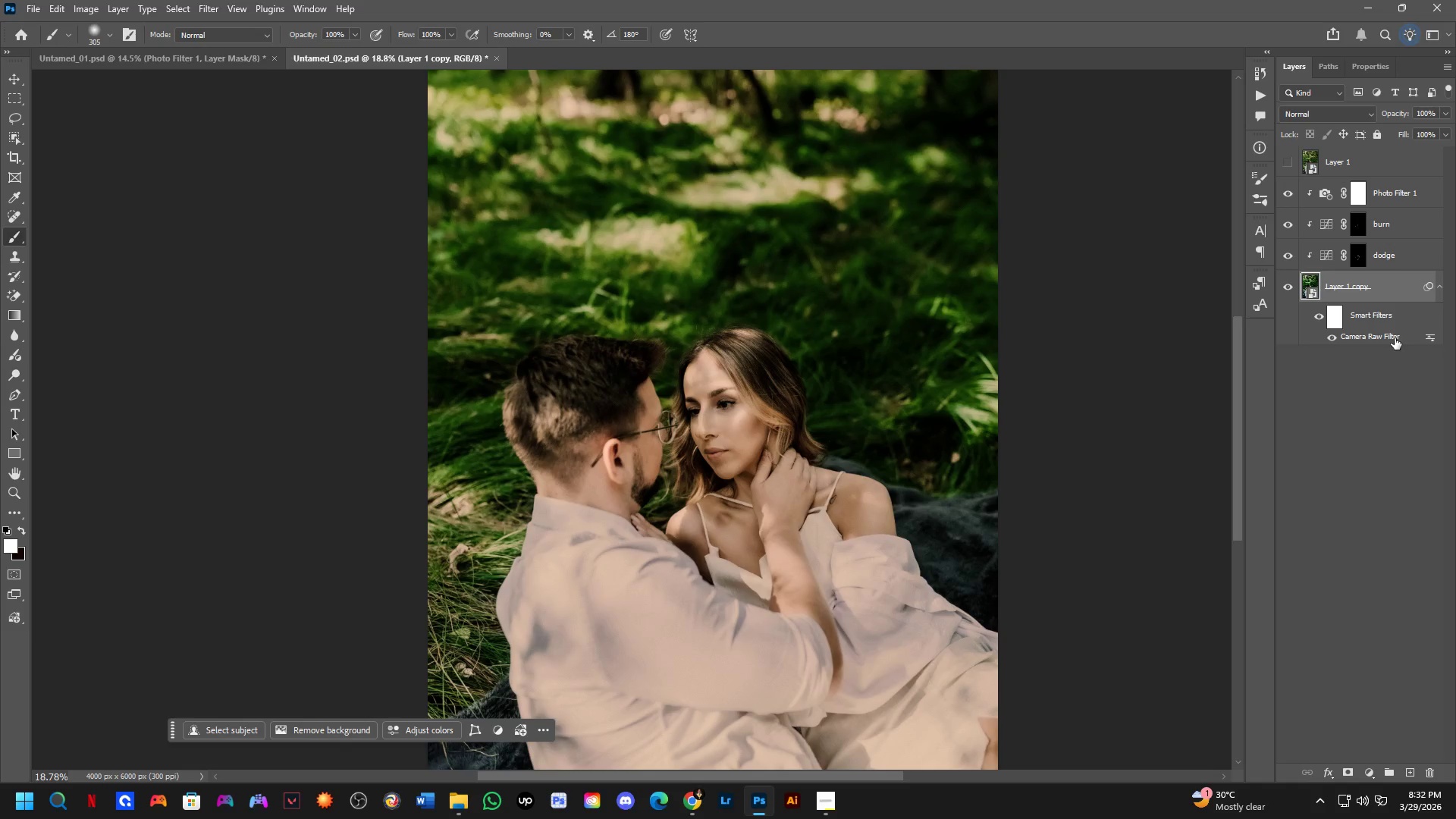 
triple_click([1395, 338])
 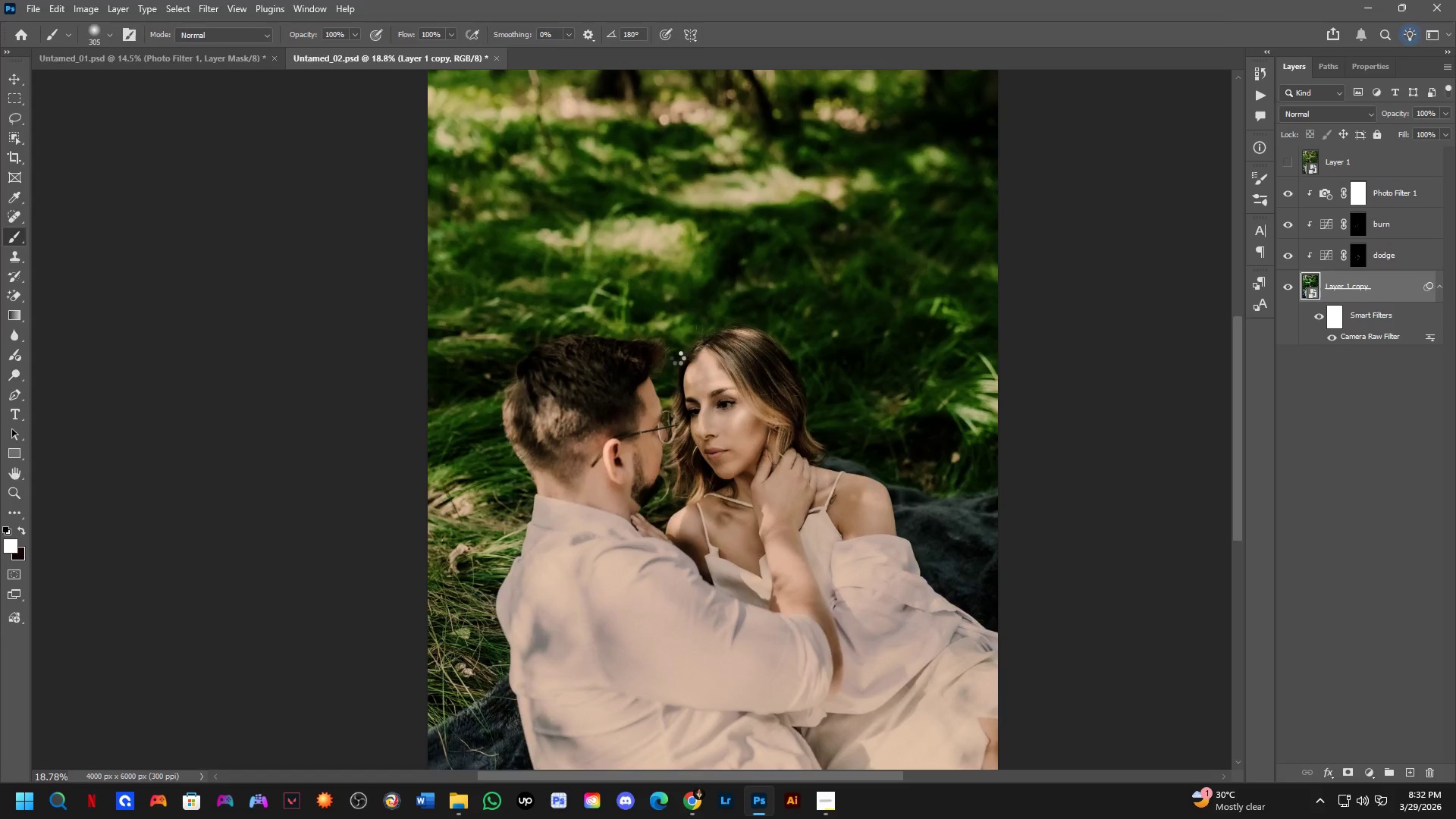 
hold_key(key=Space, duration=0.45)
 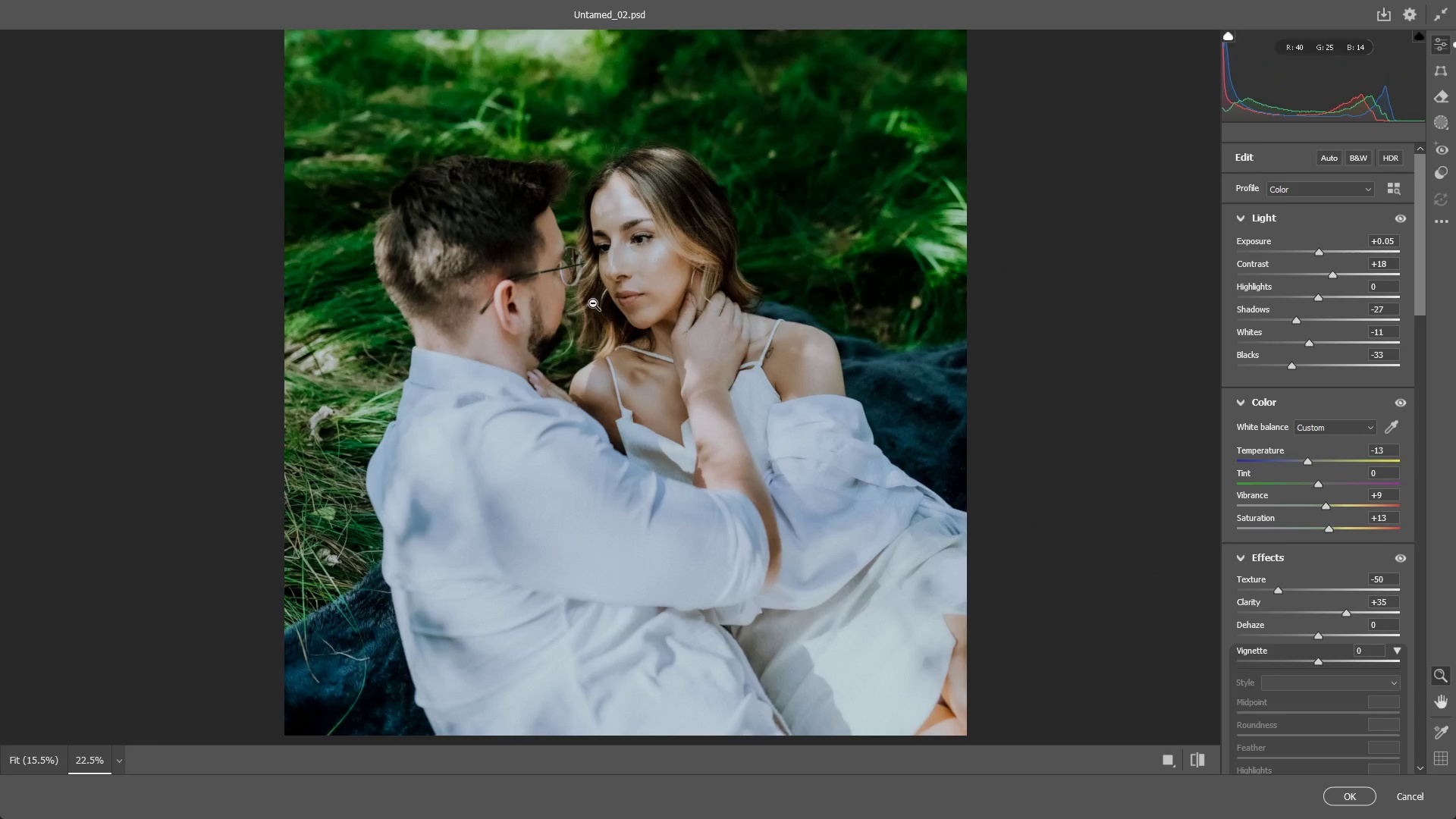 
left_click_drag(start_coordinate=[623, 423], to_coordinate=[639, 258])
 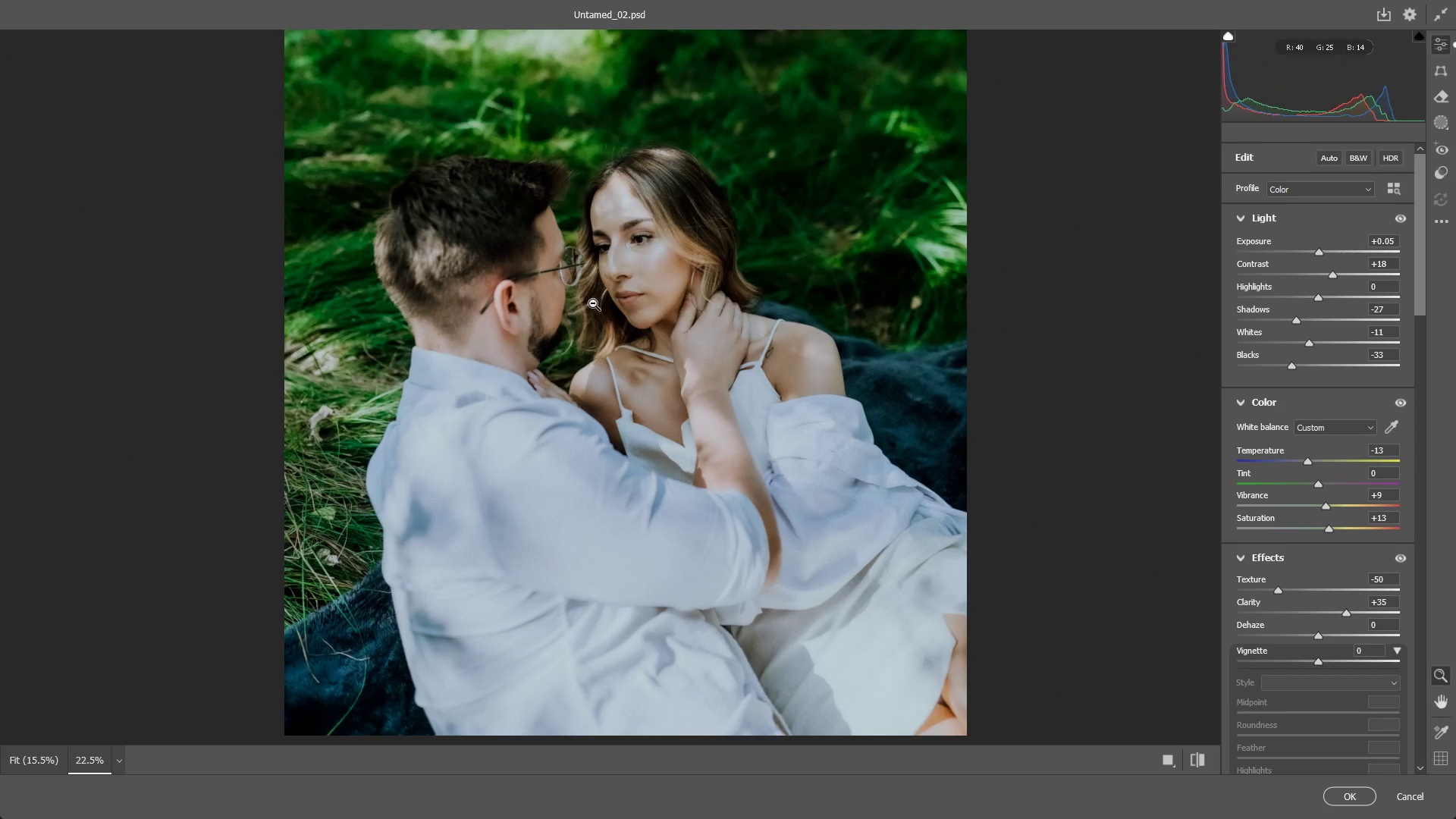 
scroll: coordinate [637, 400], scroll_direction: up, amount: 7.0
 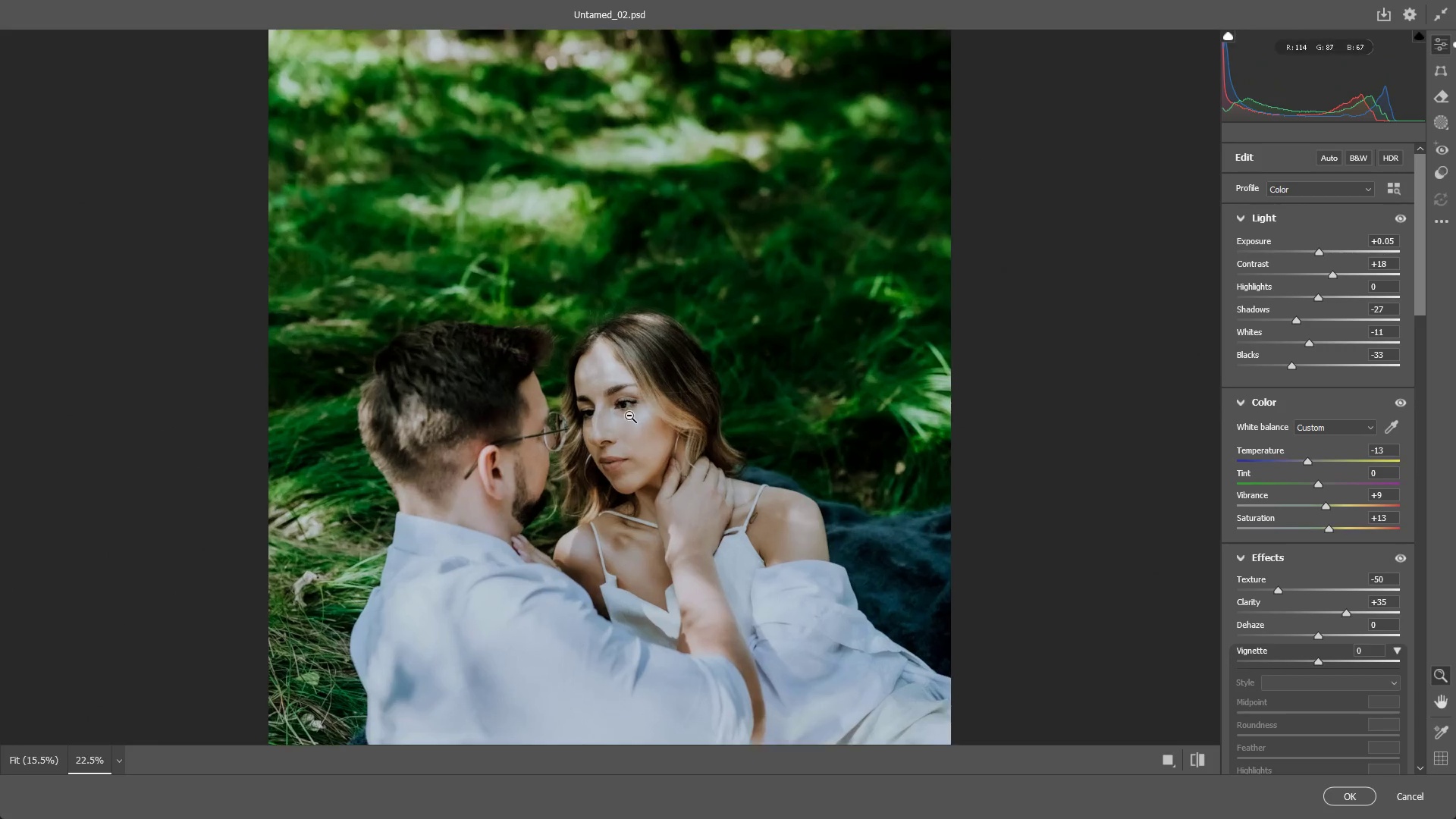 
wait(86.31)
 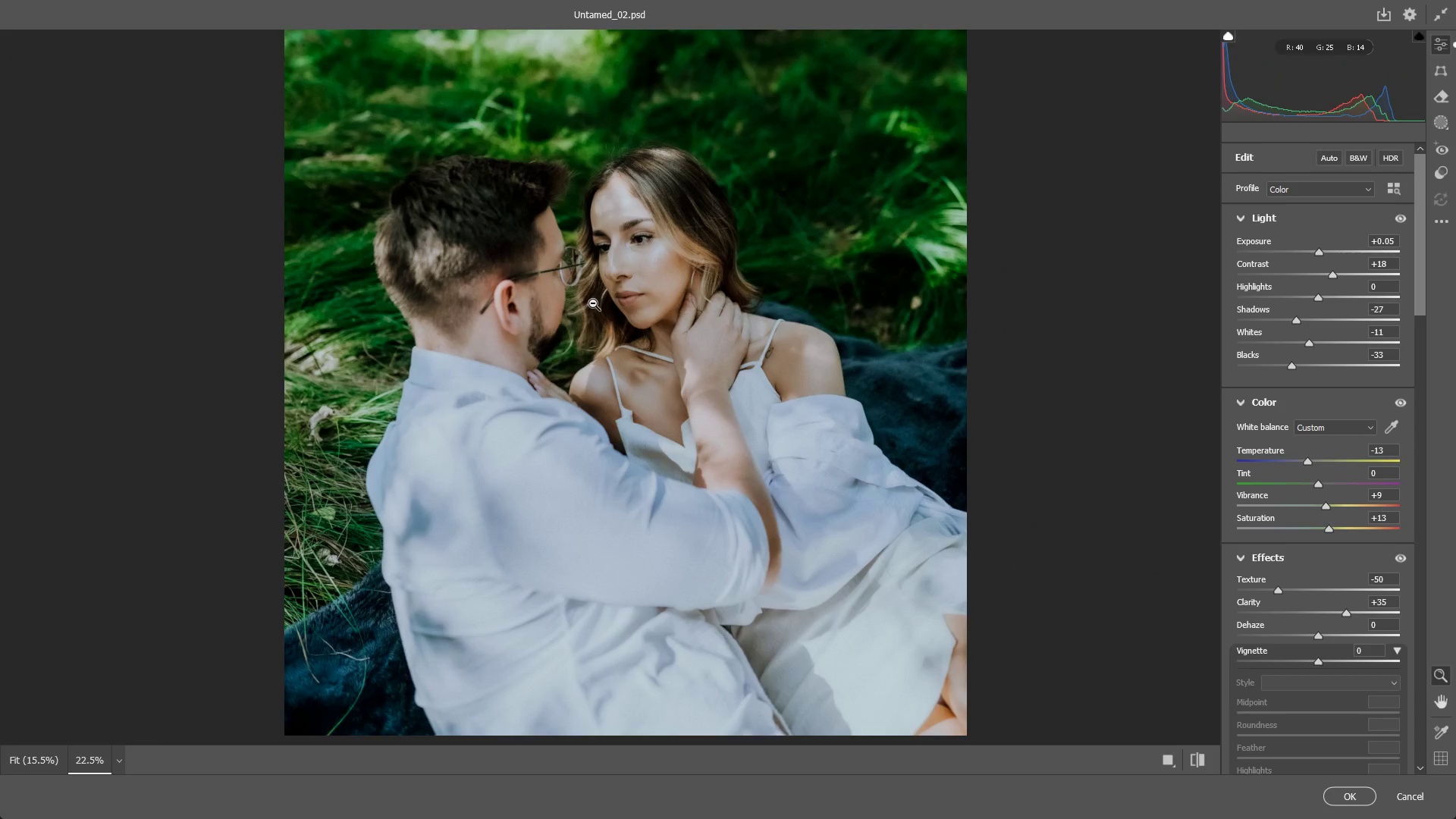 
key(Alt+AltLeft)
 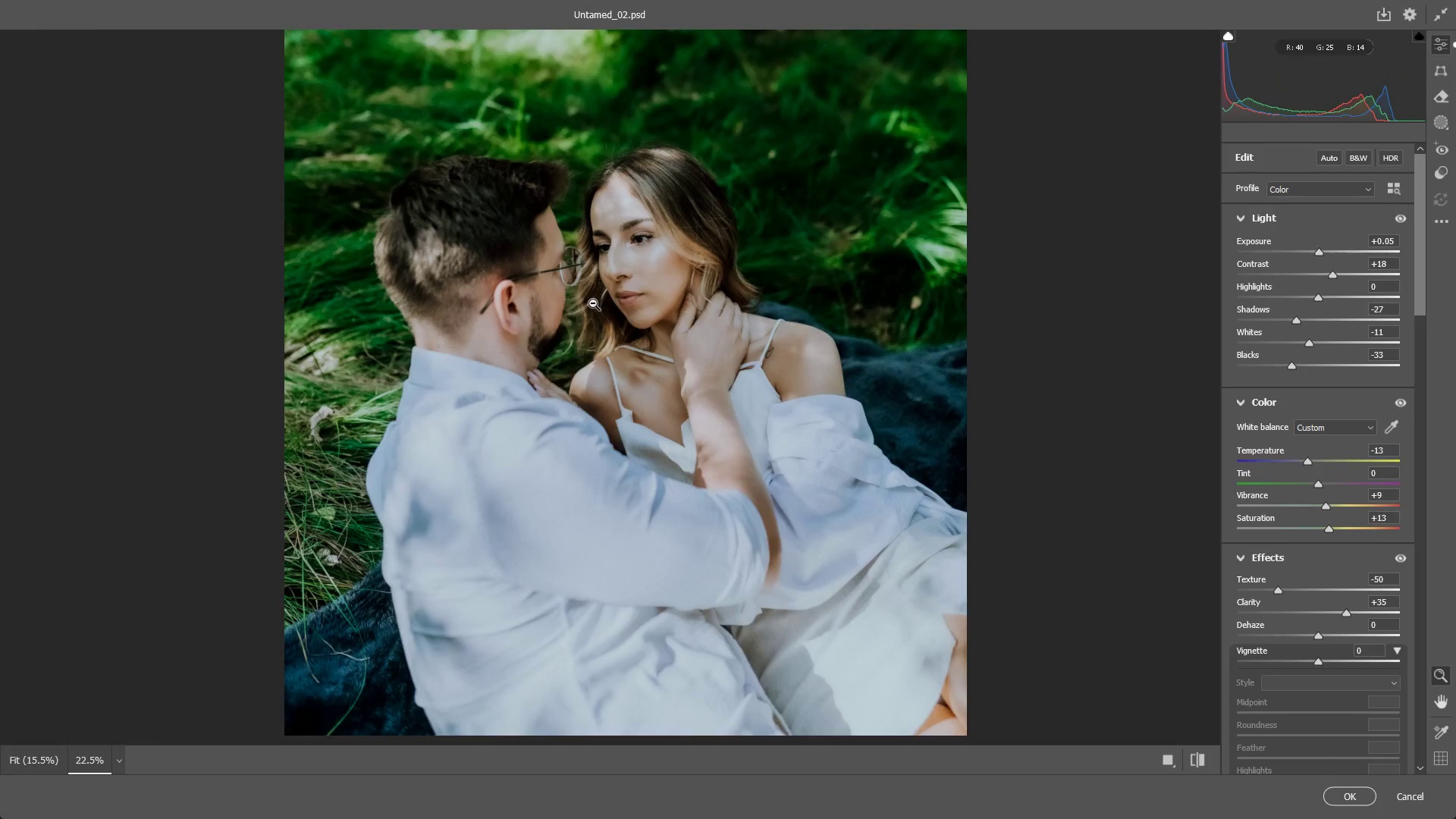 
key(Alt+Tab)
 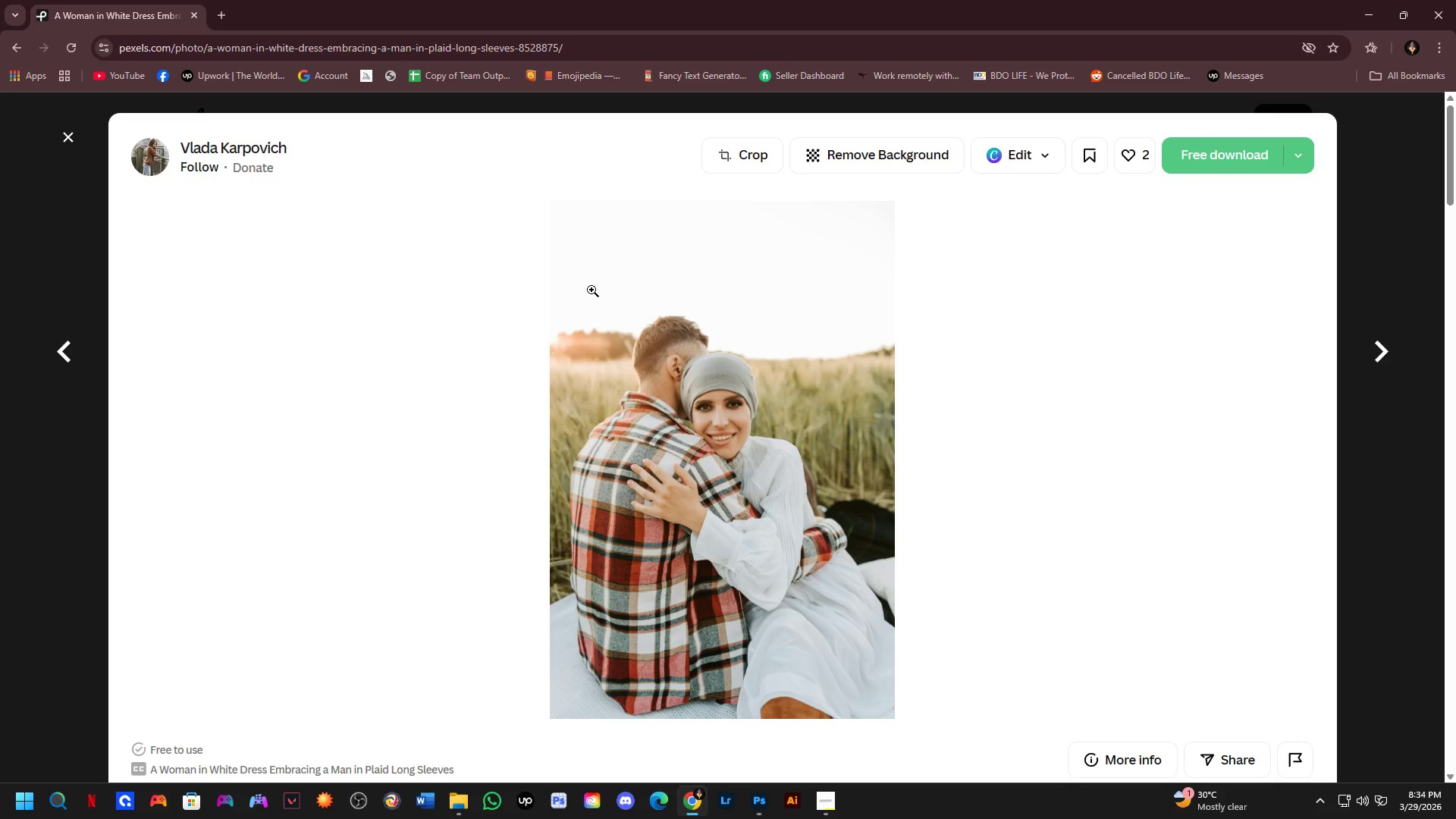 
key(Tab)
 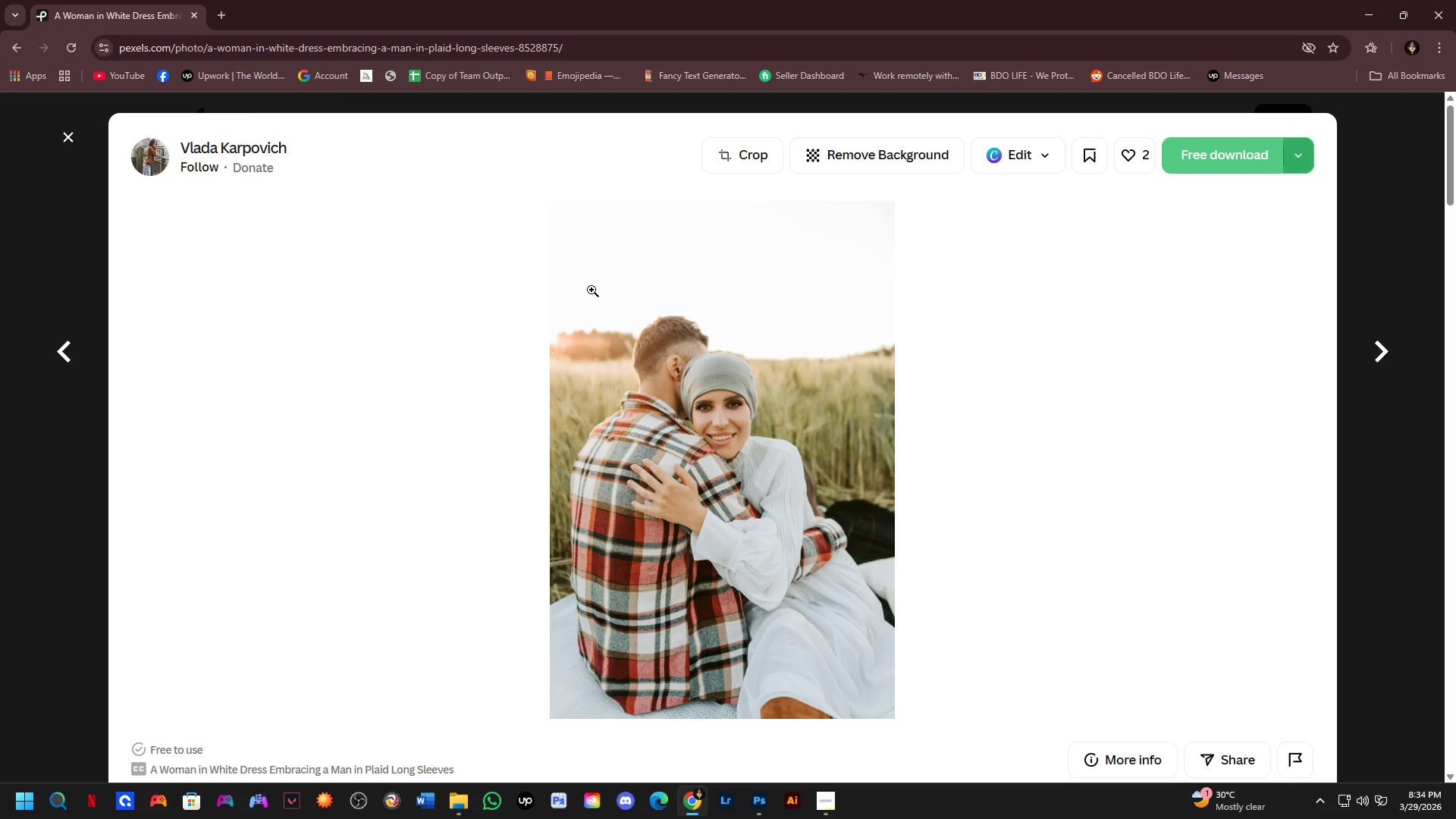 
key(Alt+AltLeft)
 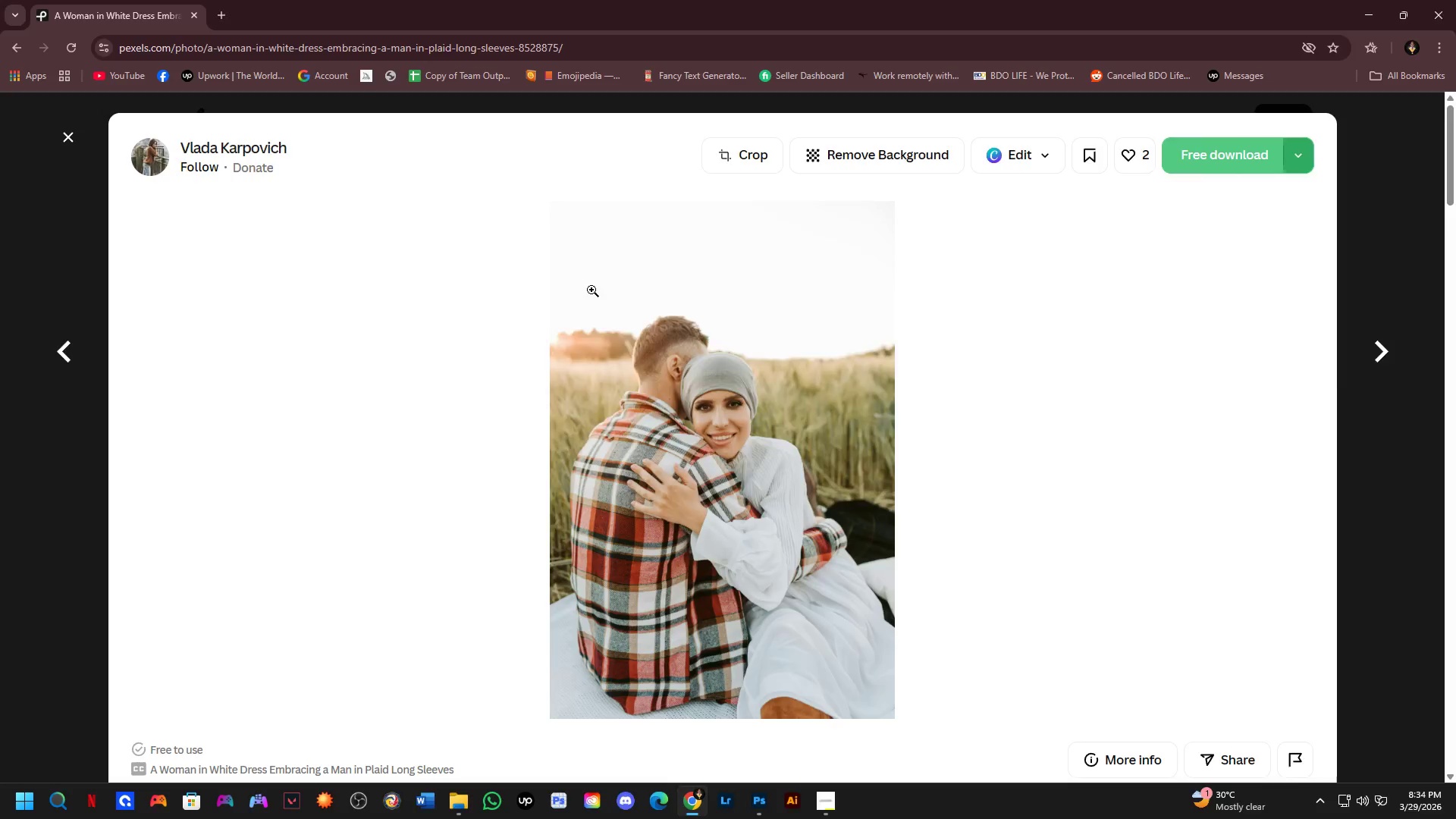 
key(Alt+Tab)
 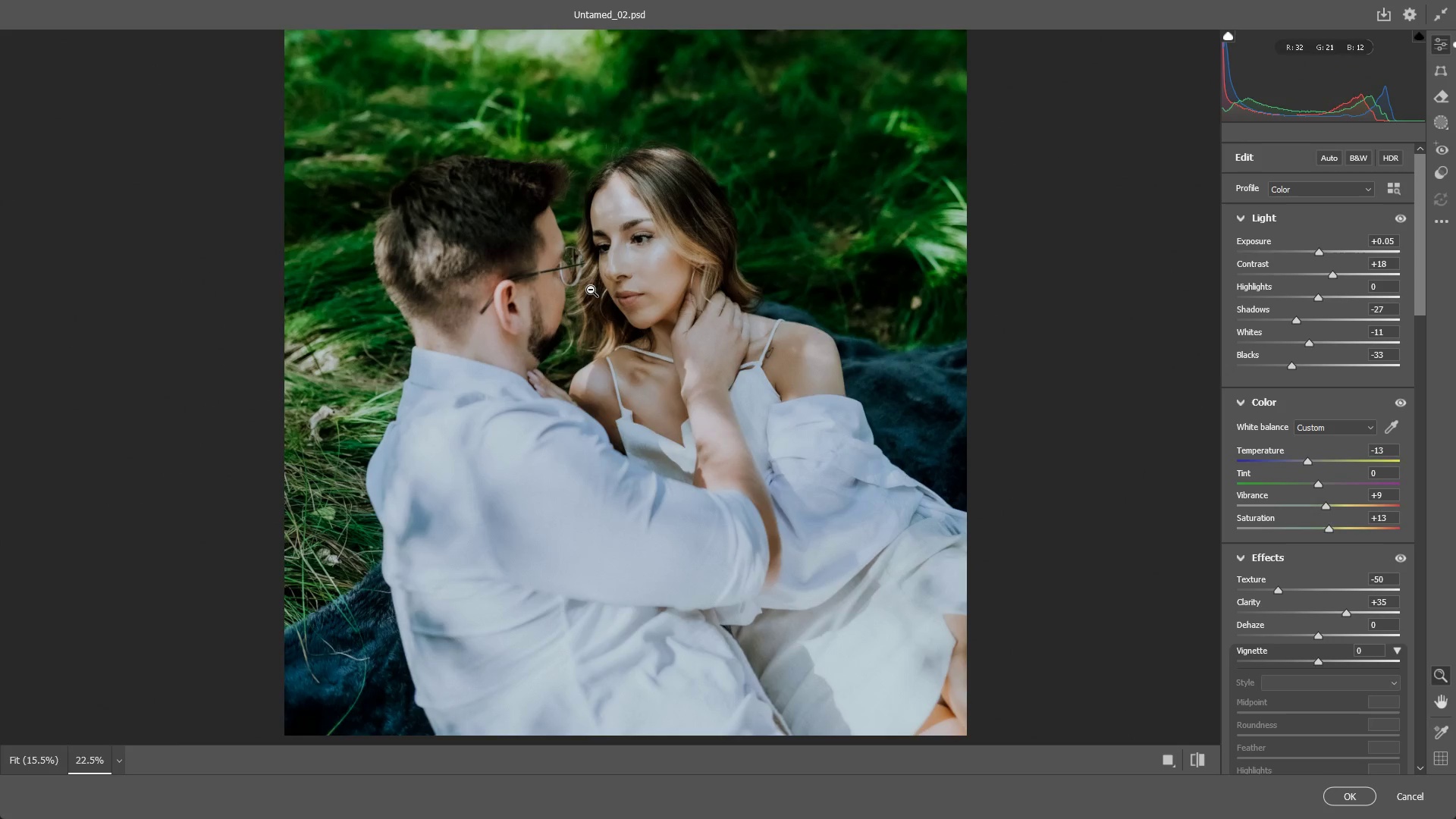 
left_click_drag(start_coordinate=[592, 290], to_coordinate=[715, 275])
 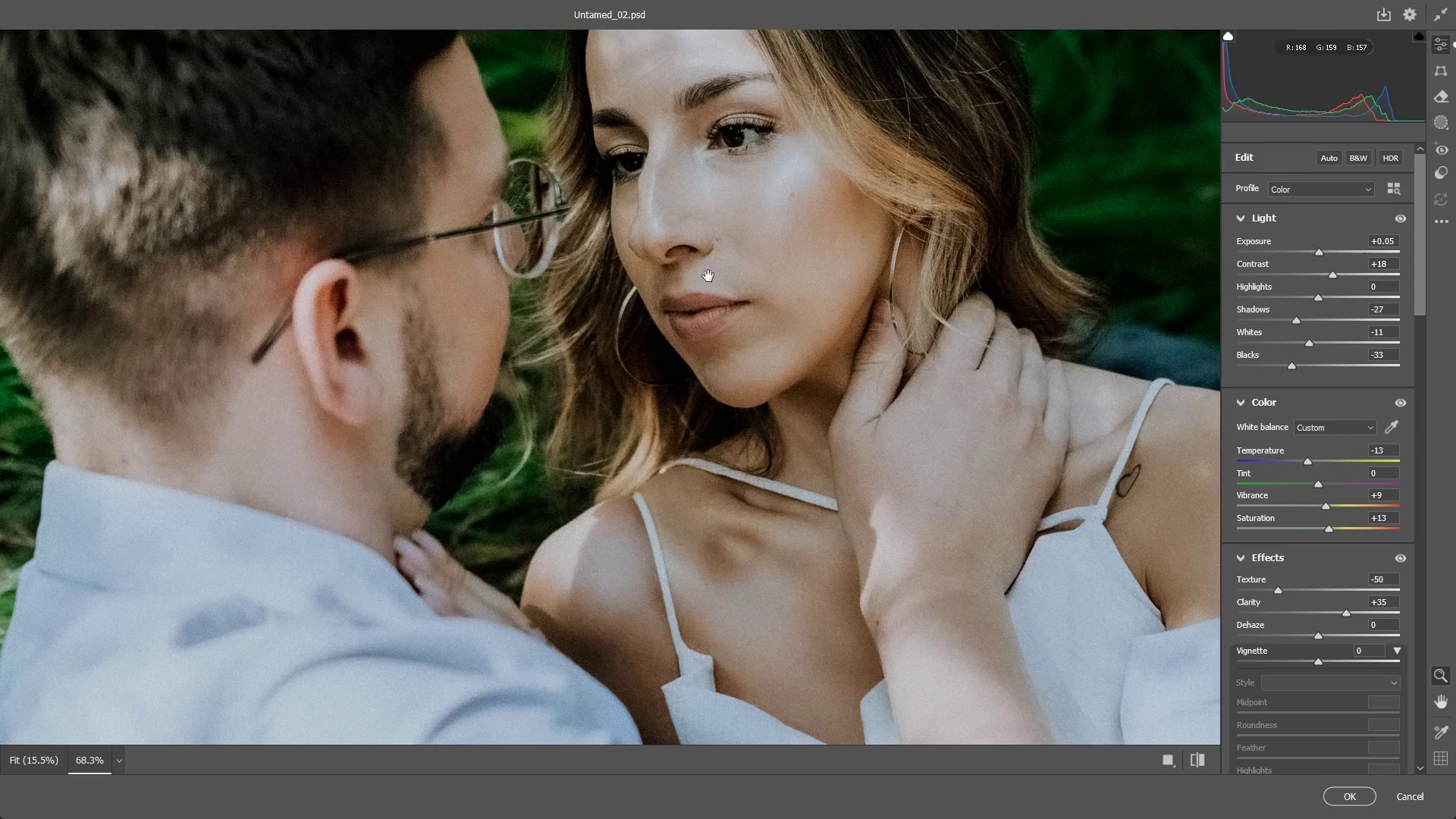 
hold_key(key=Space, duration=0.55)
 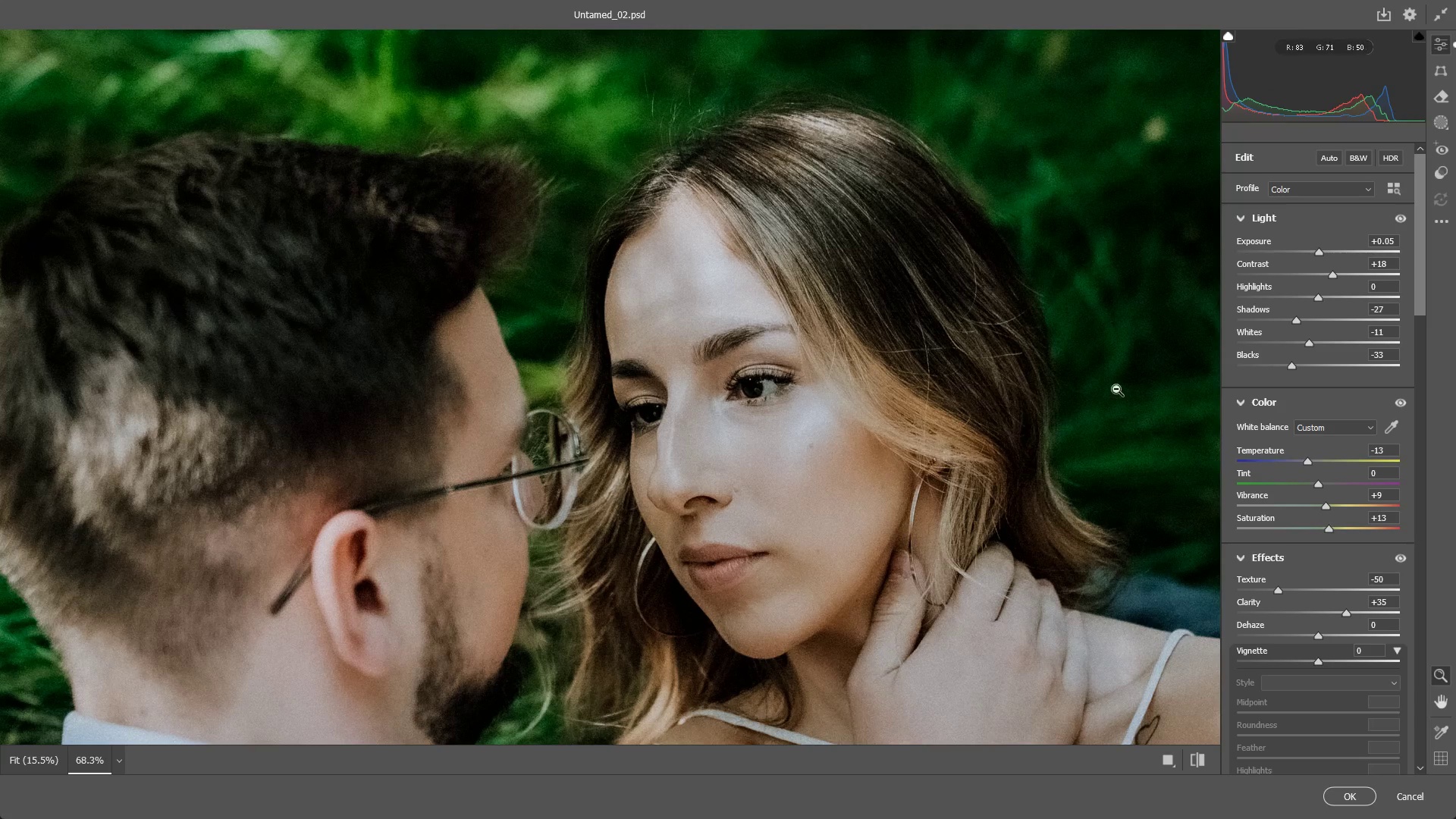 
left_click_drag(start_coordinate=[693, 233], to_coordinate=[712, 484])
 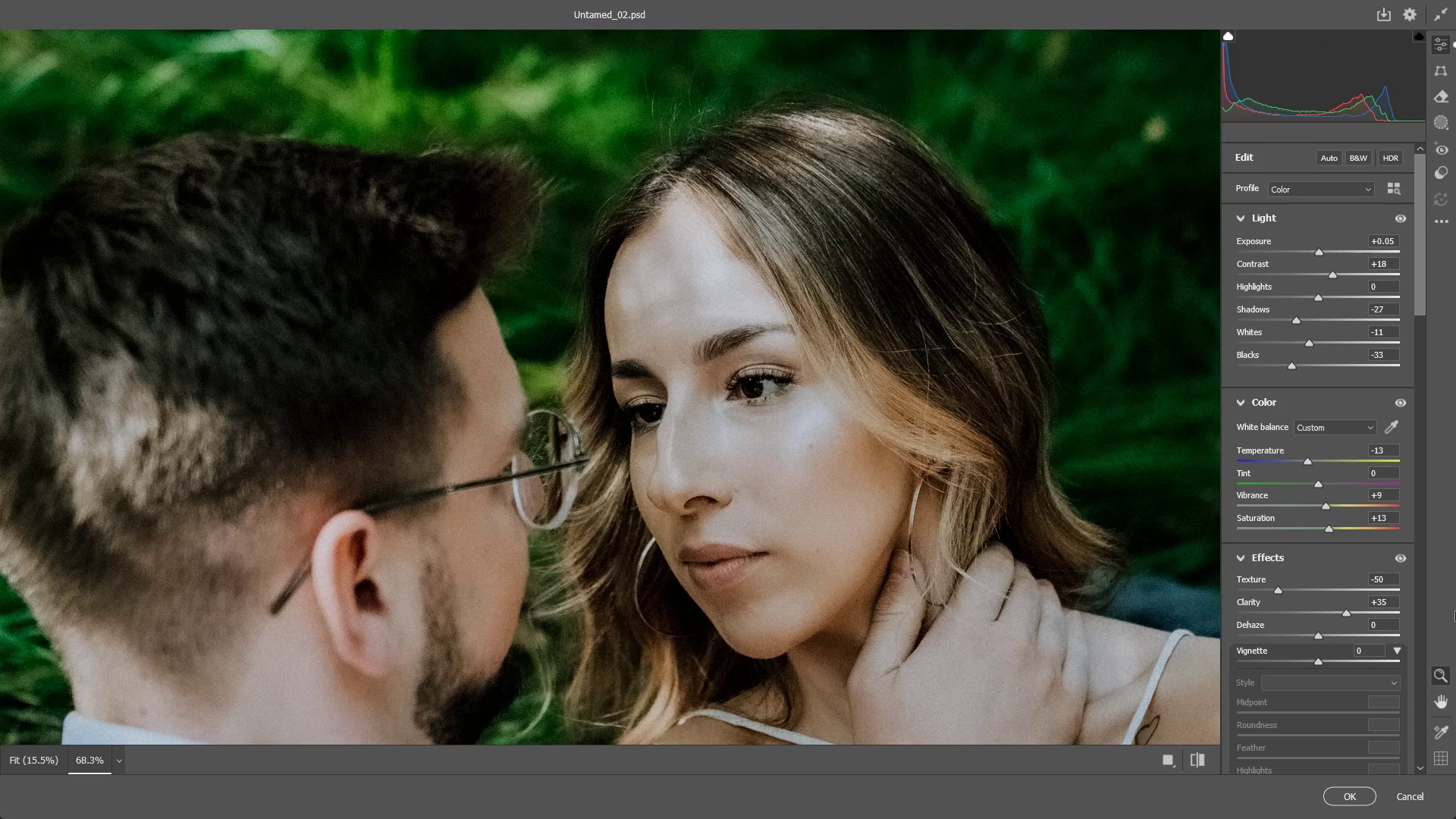 
key(NumpadEnter)
 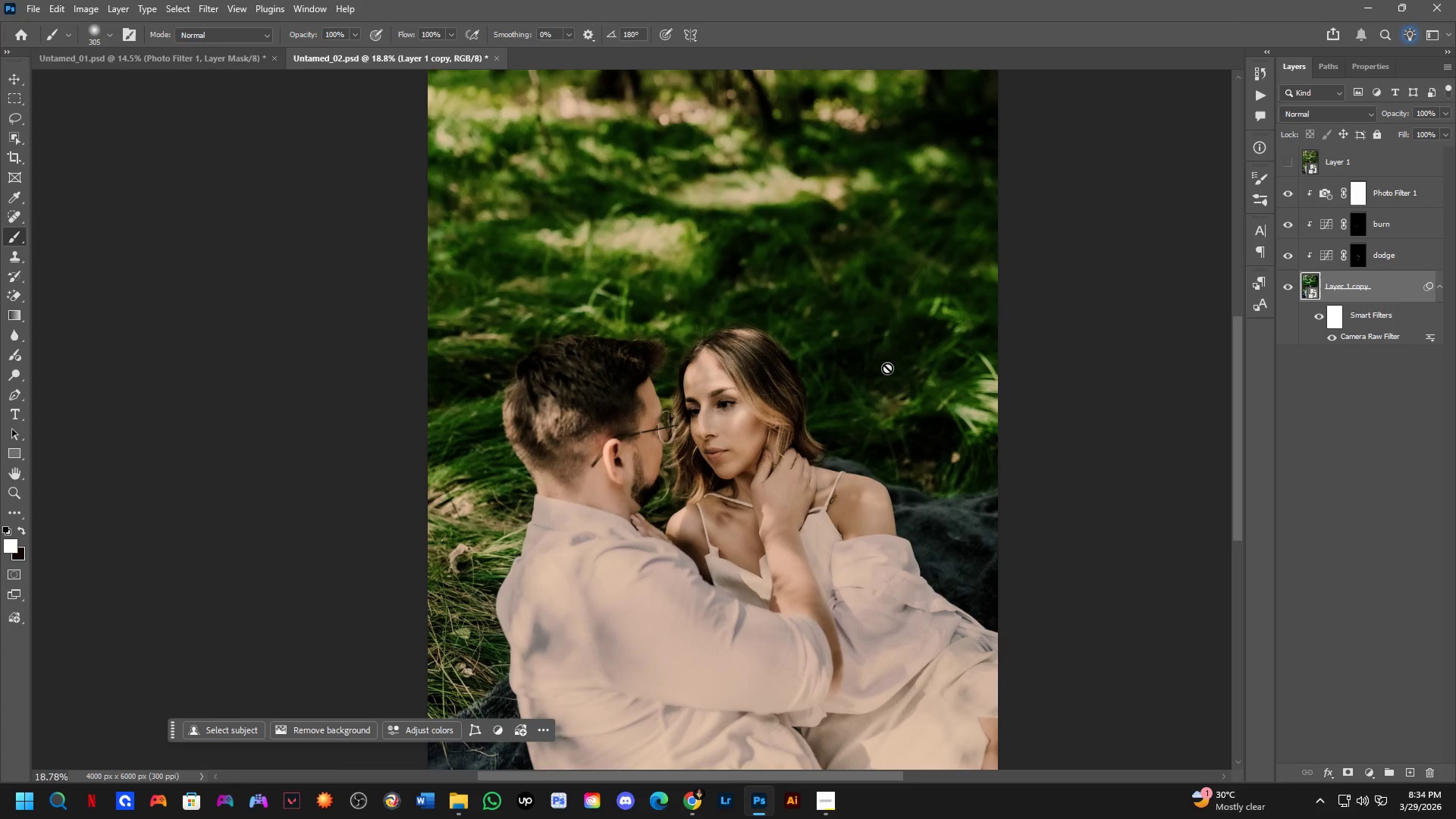 
left_click([1283, 164])
 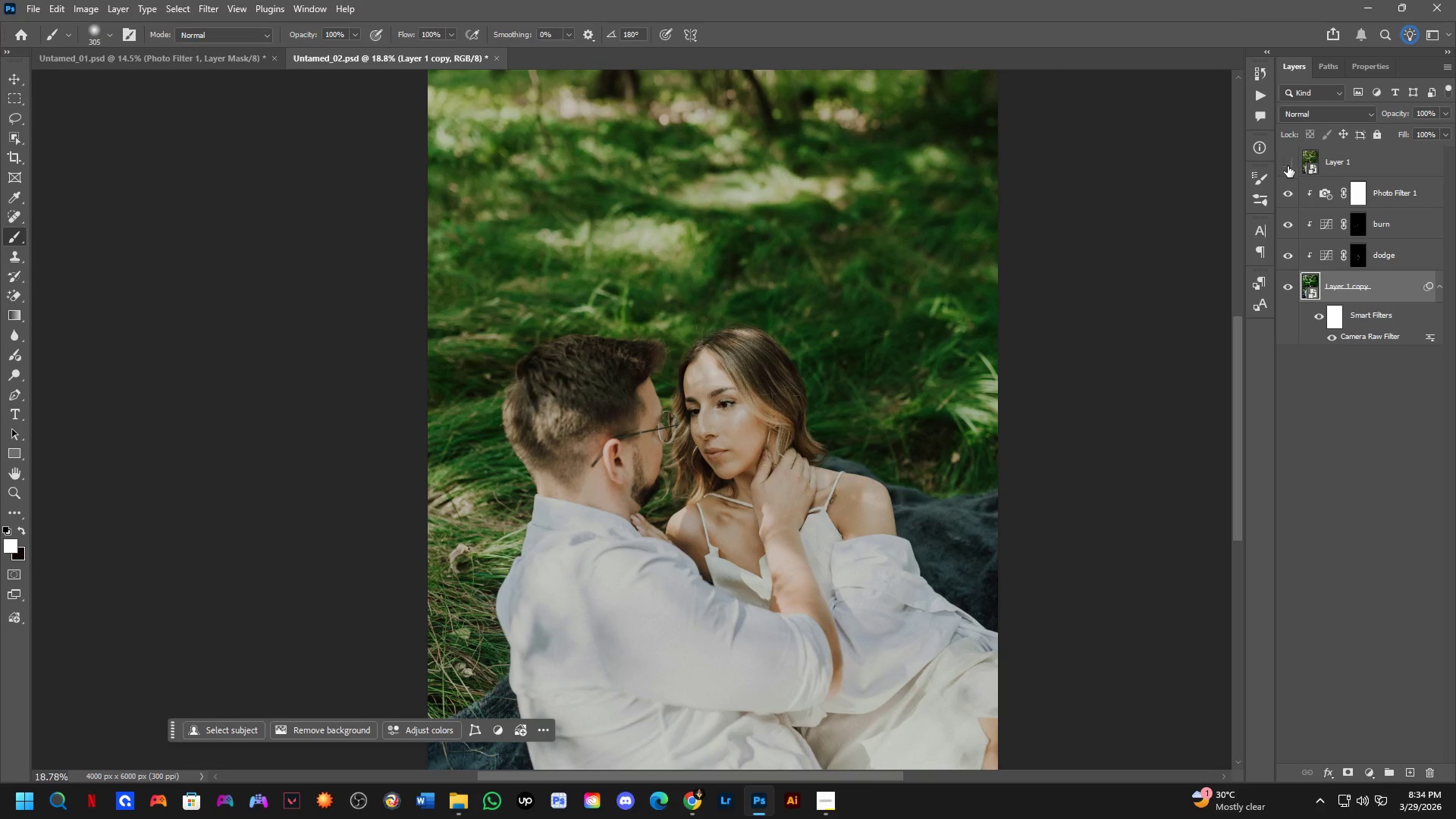 
key(Control+ControlLeft)
 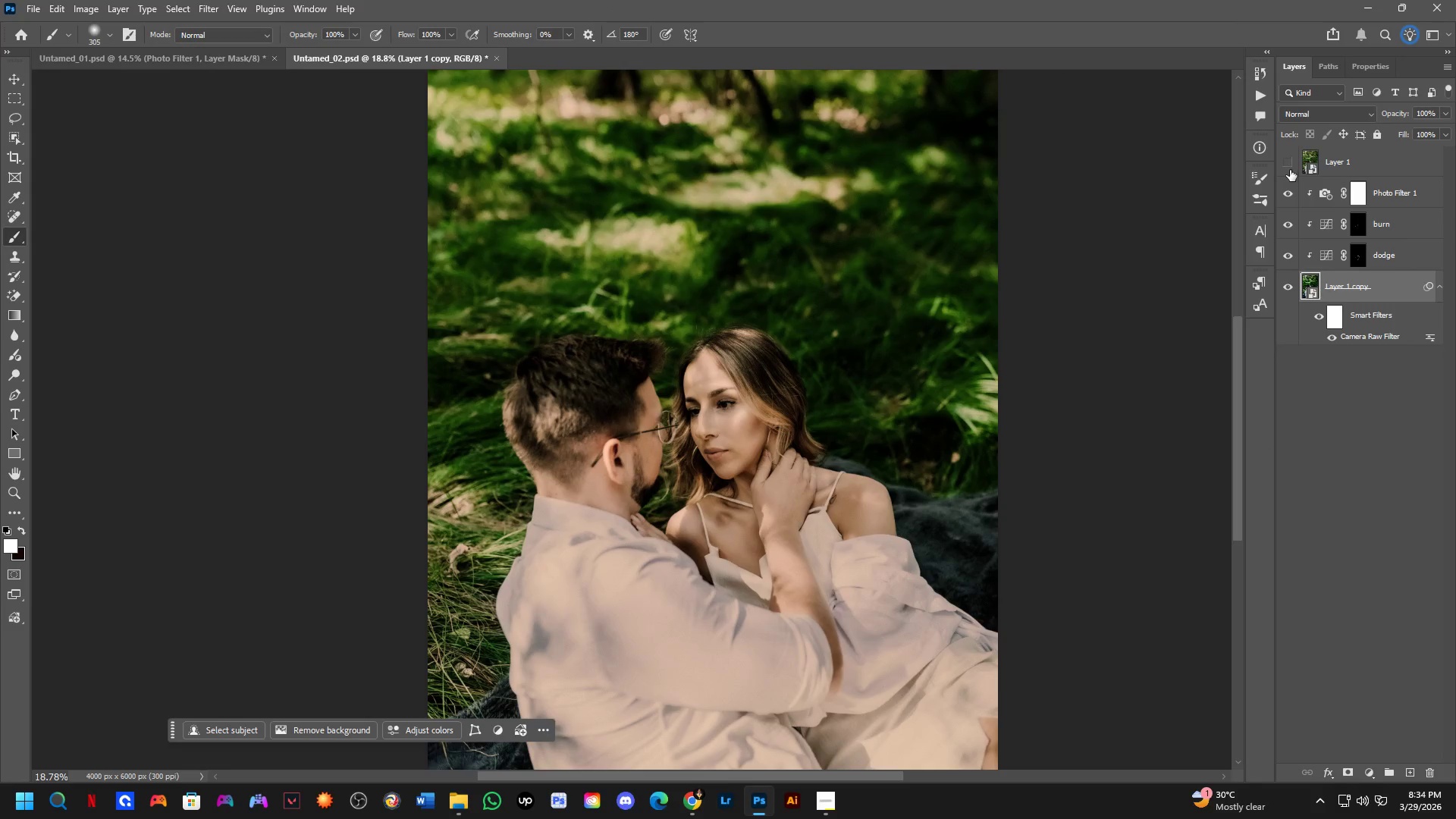 
key(Control+Tab)
 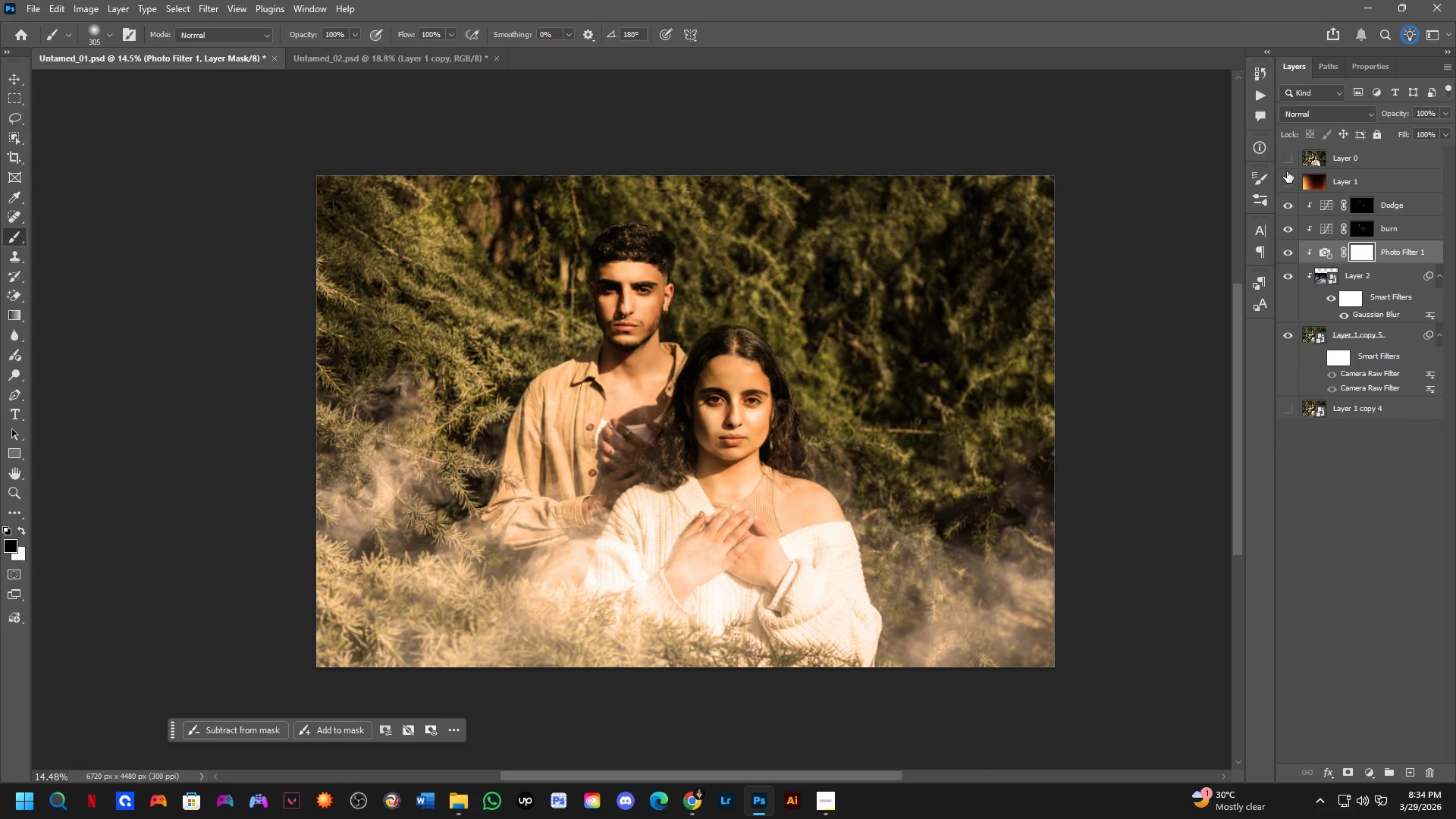 
key(Control+ControlLeft)
 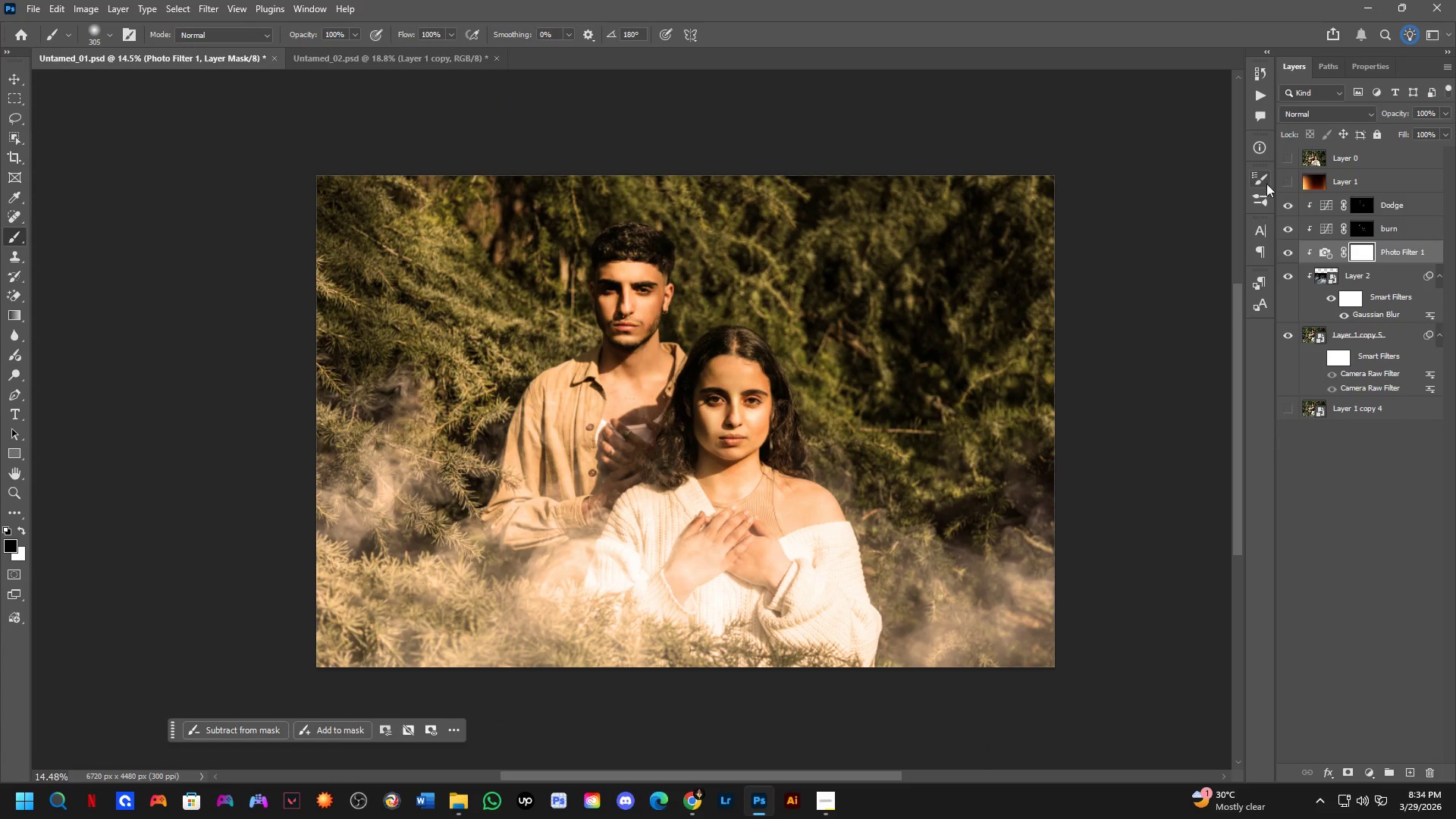 
key(Control+Tab)
 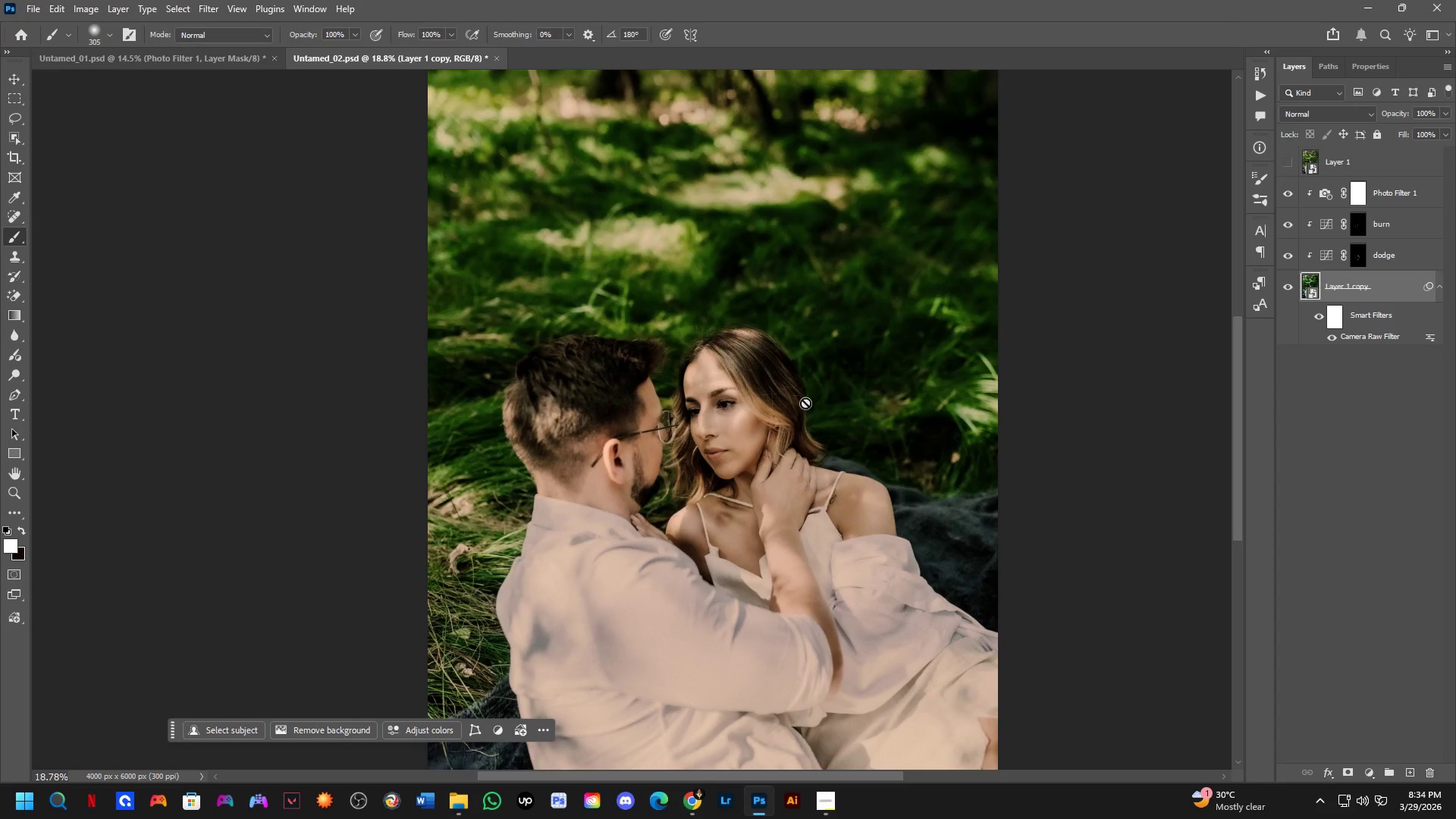 
scroll: coordinate [805, 389], scroll_direction: down, amount: 7.0
 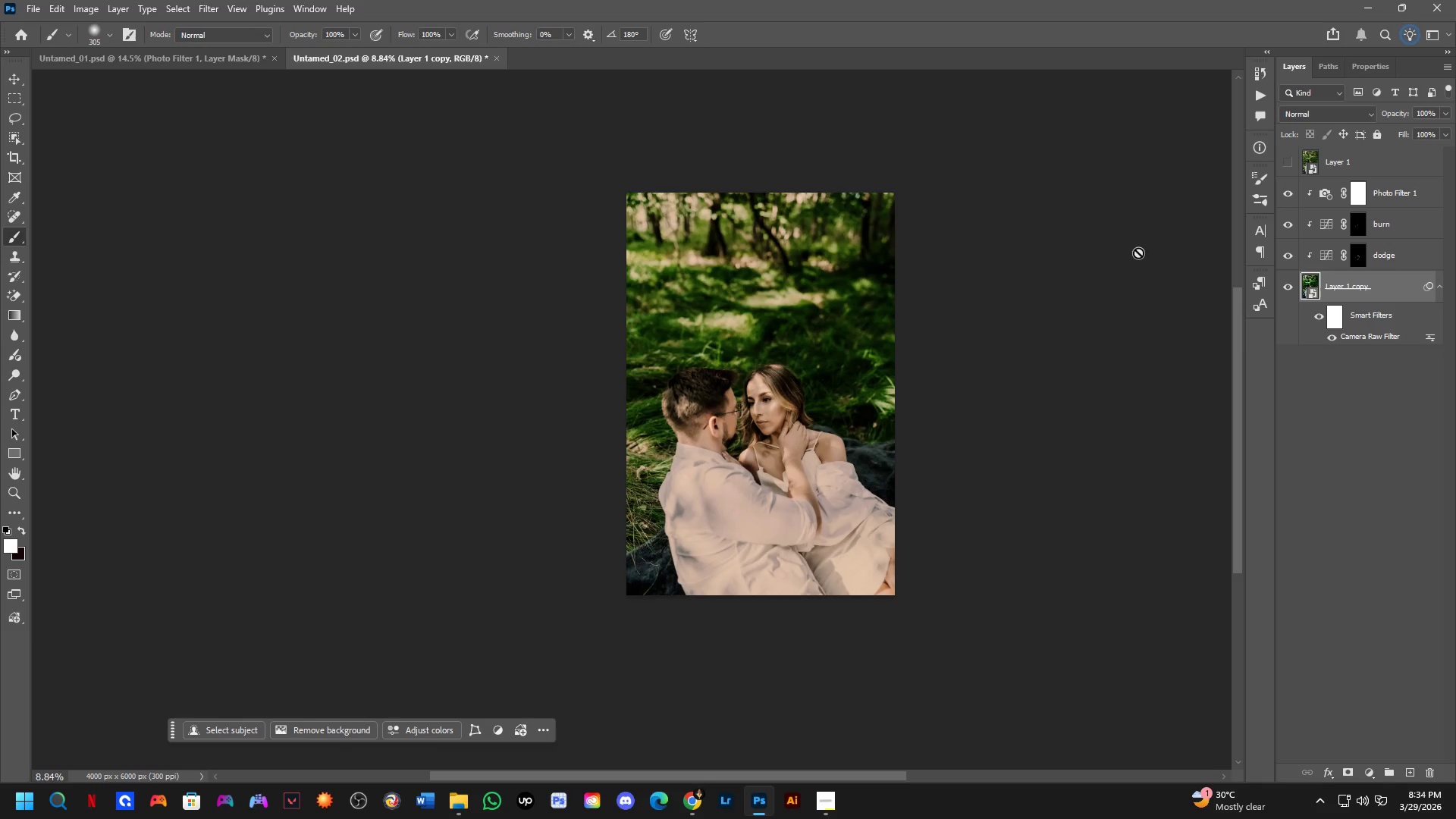 
left_click([1393, 202])
 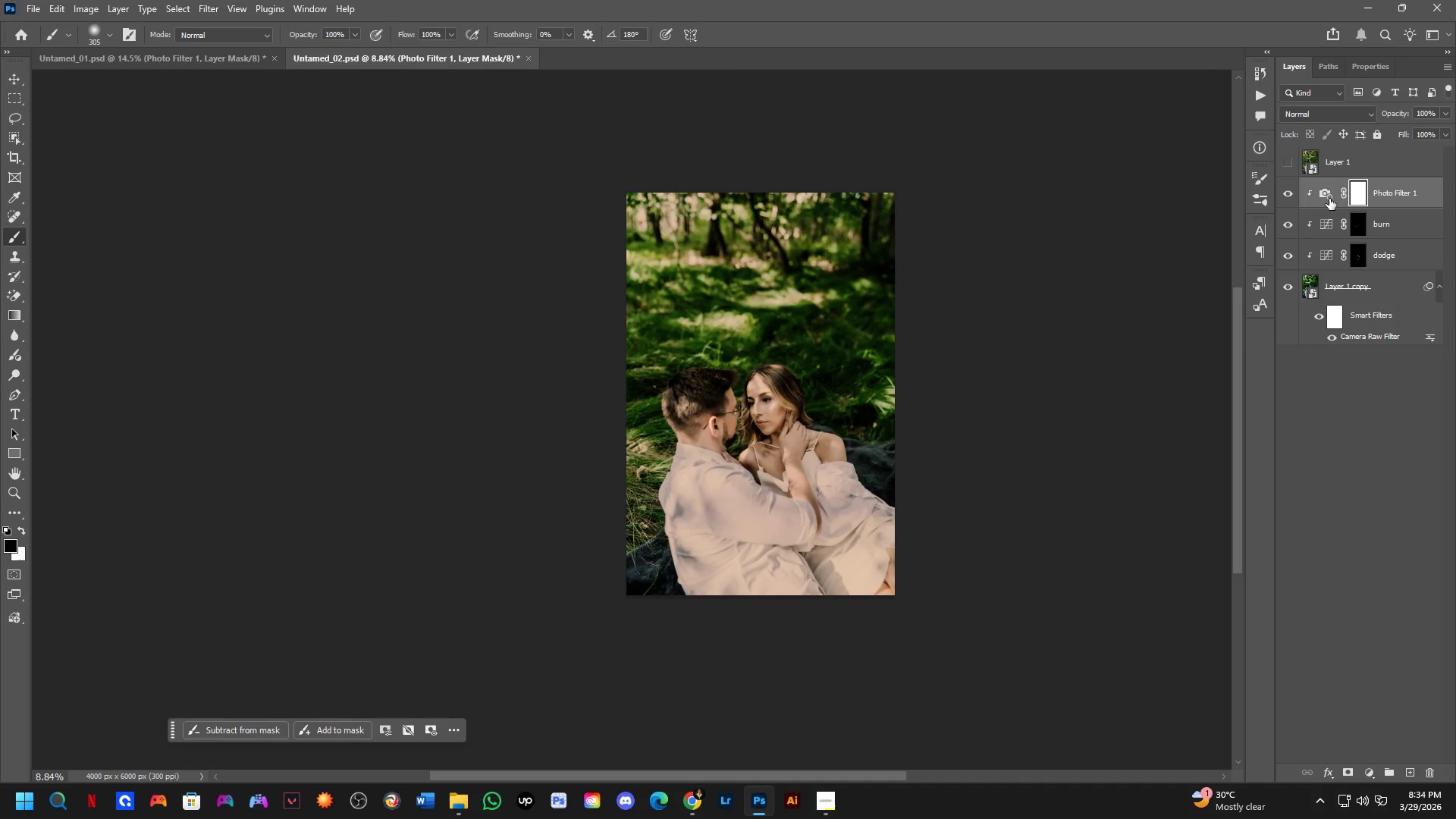 
double_click([1329, 199])
 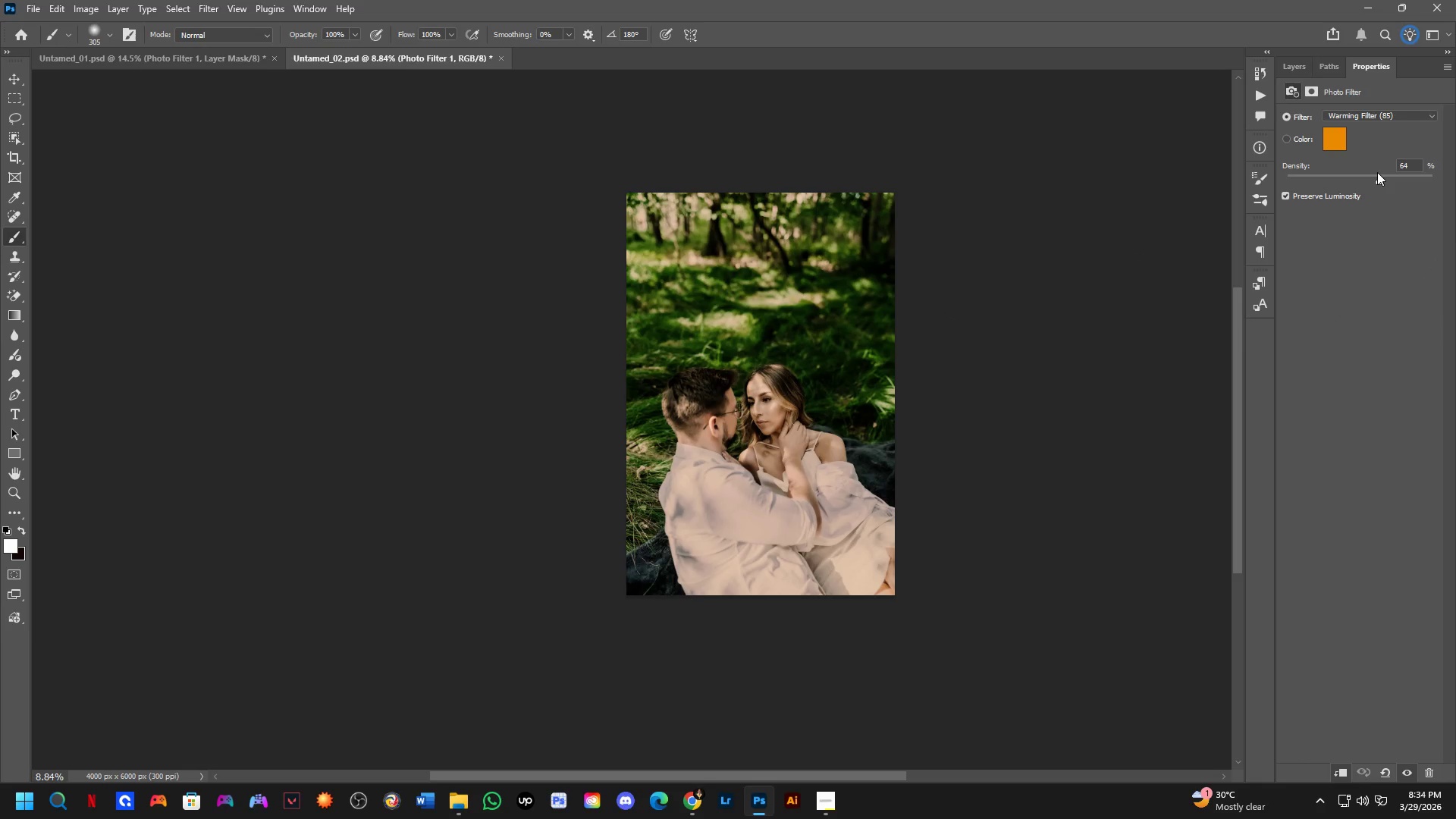 
left_click_drag(start_coordinate=[1378, 176], to_coordinate=[1416, 181])
 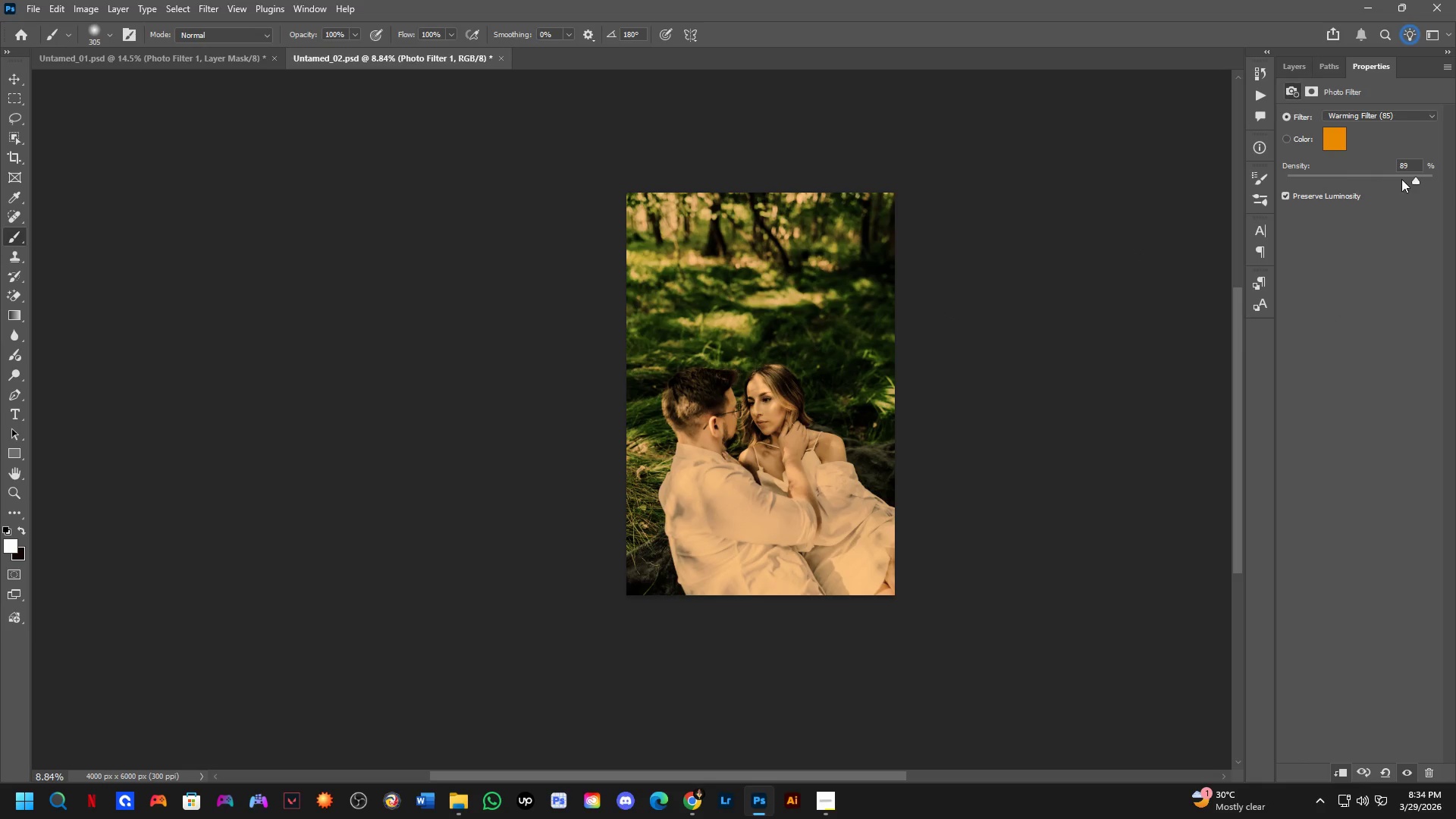 
key(Control+ControlLeft)
 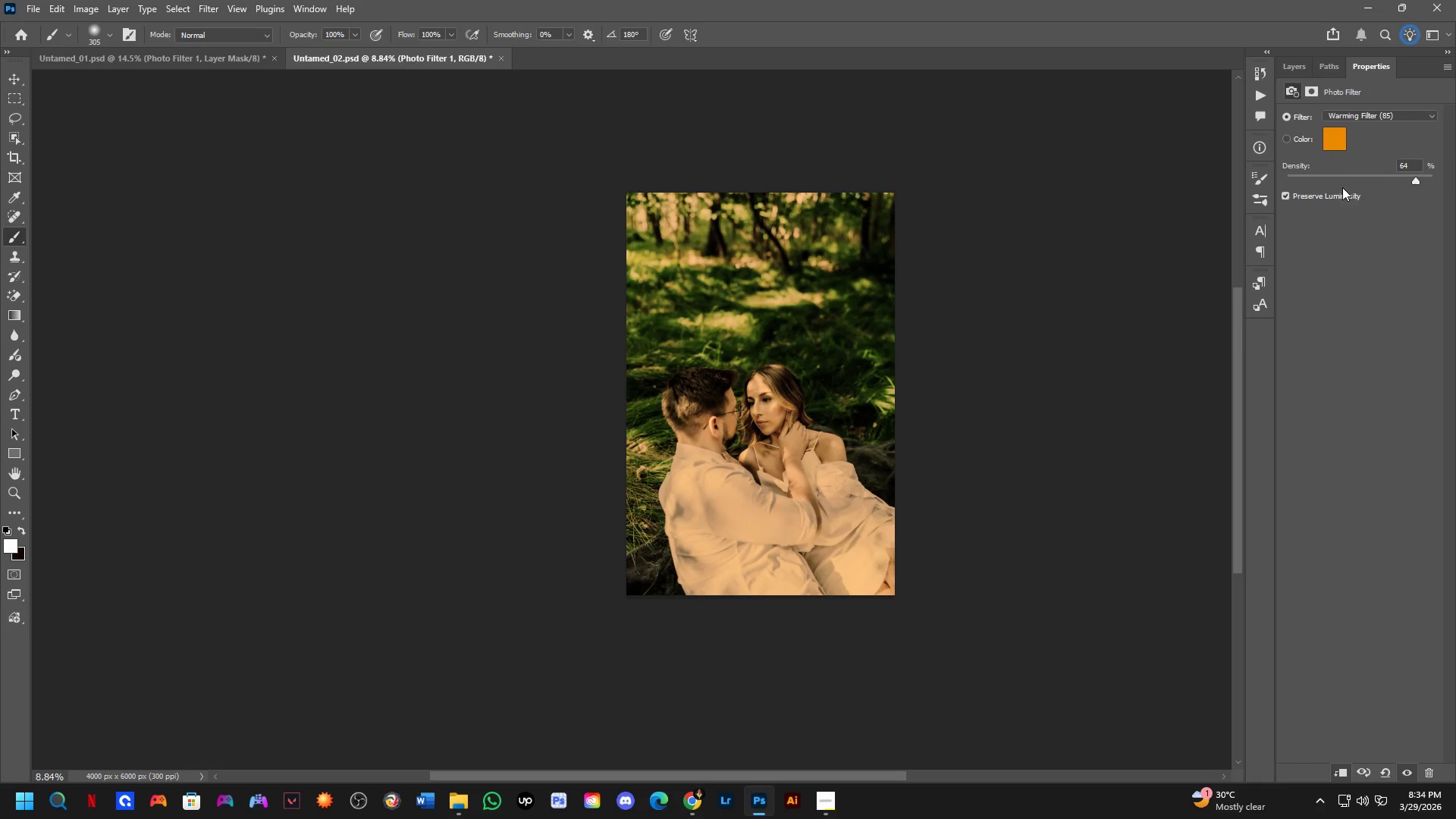 
key(Control+Z)
 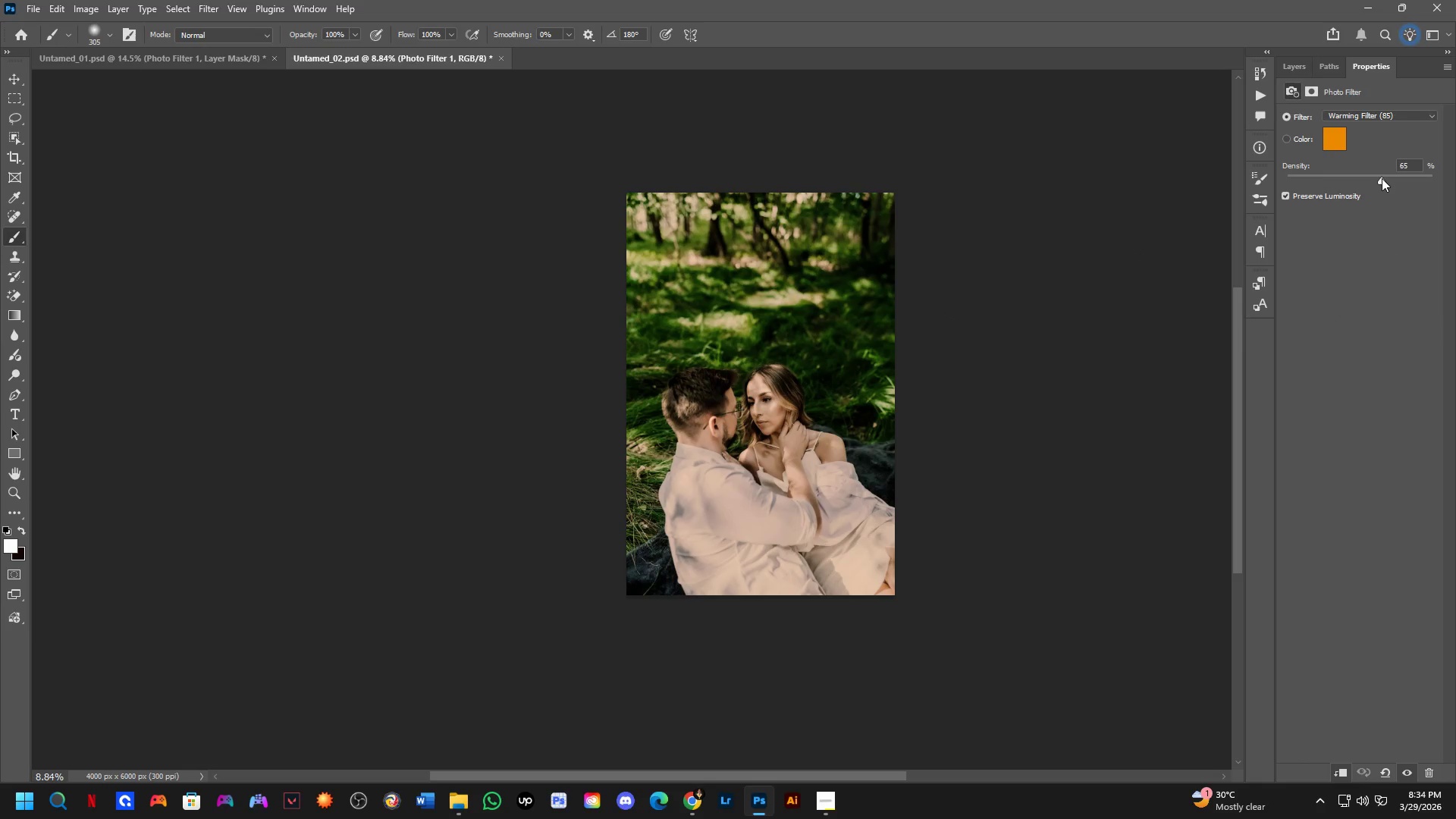 
left_click([1285, 71])
 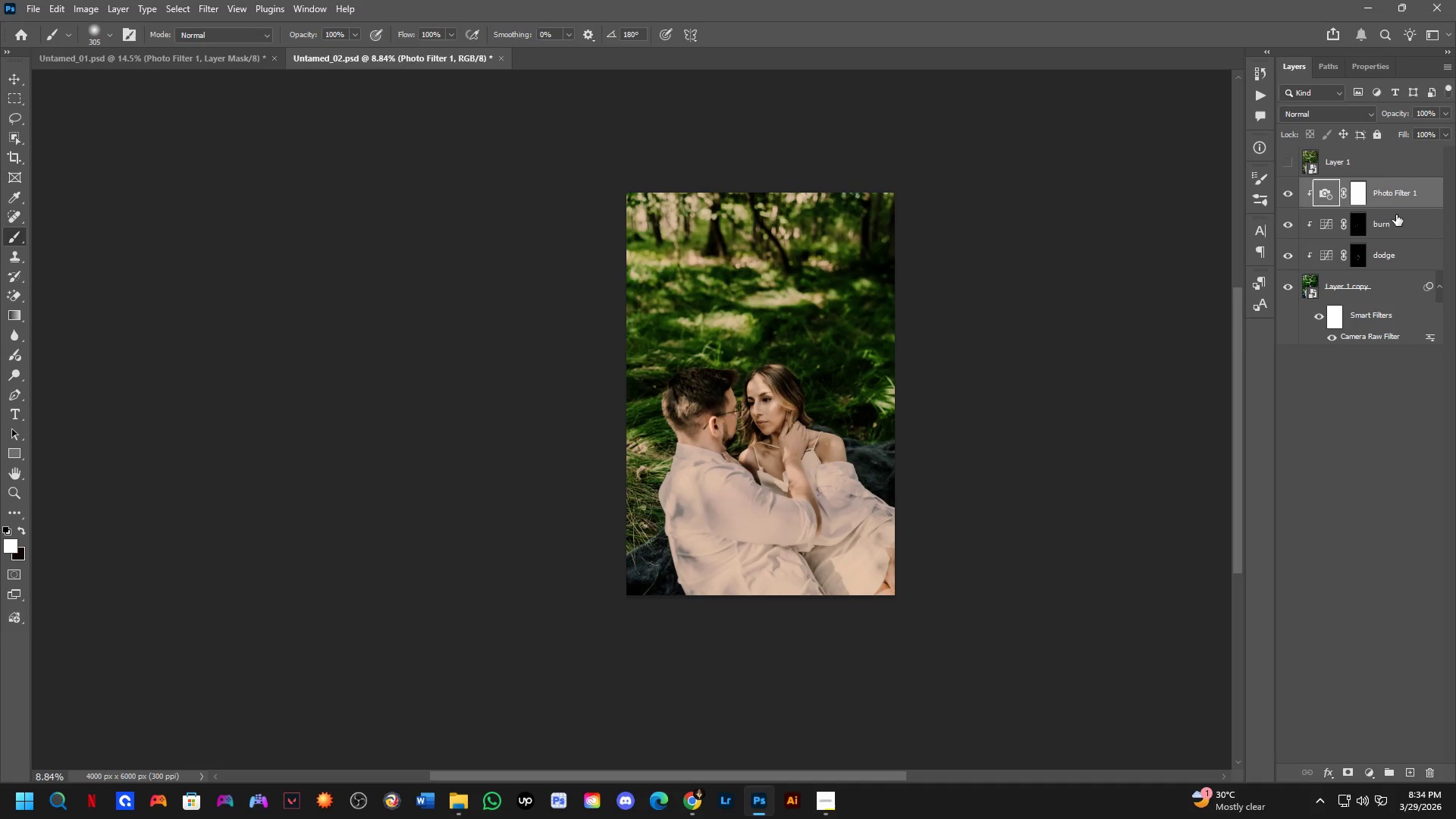 
left_click([1397, 215])
 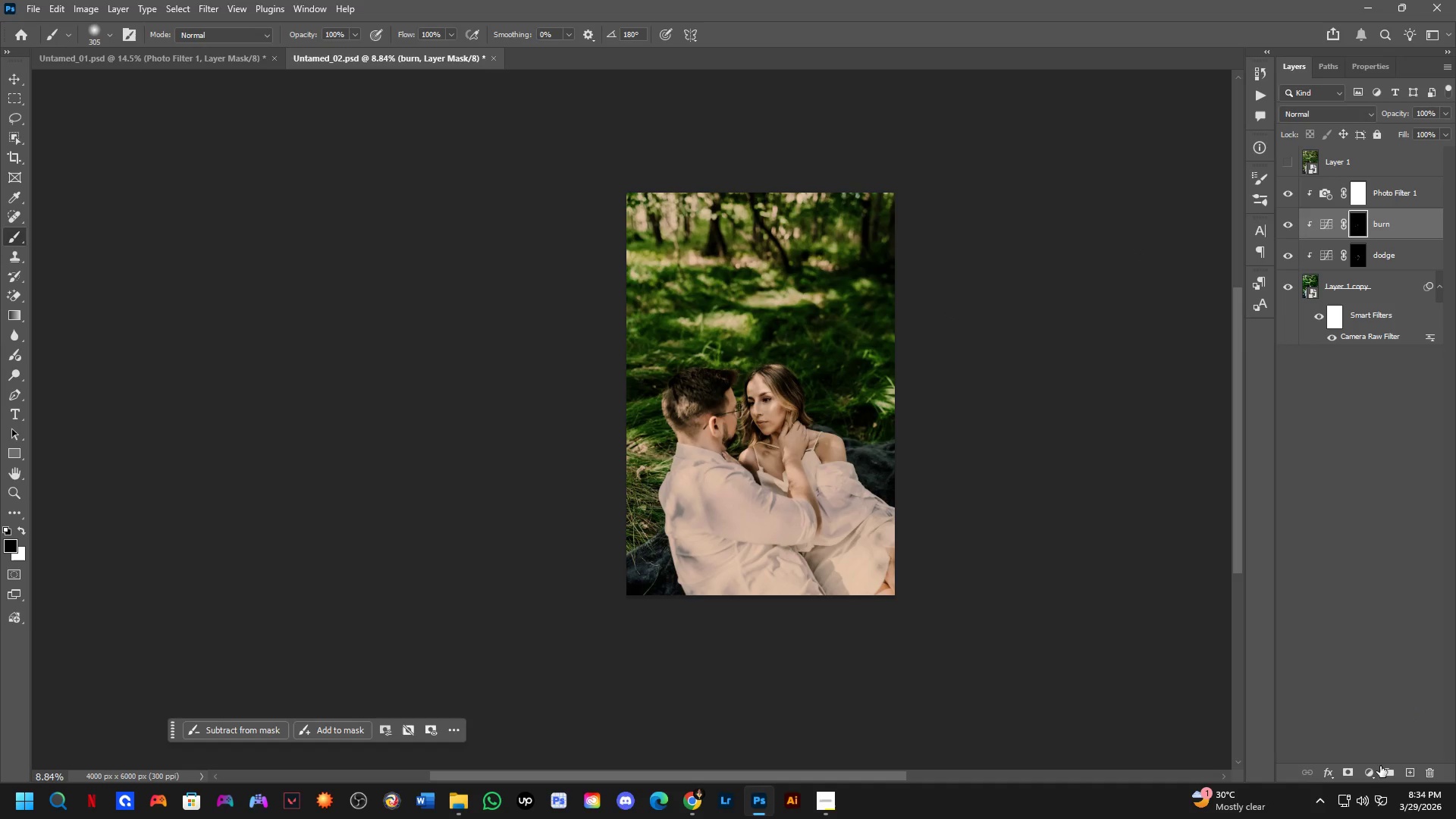 
left_click([1369, 770])
 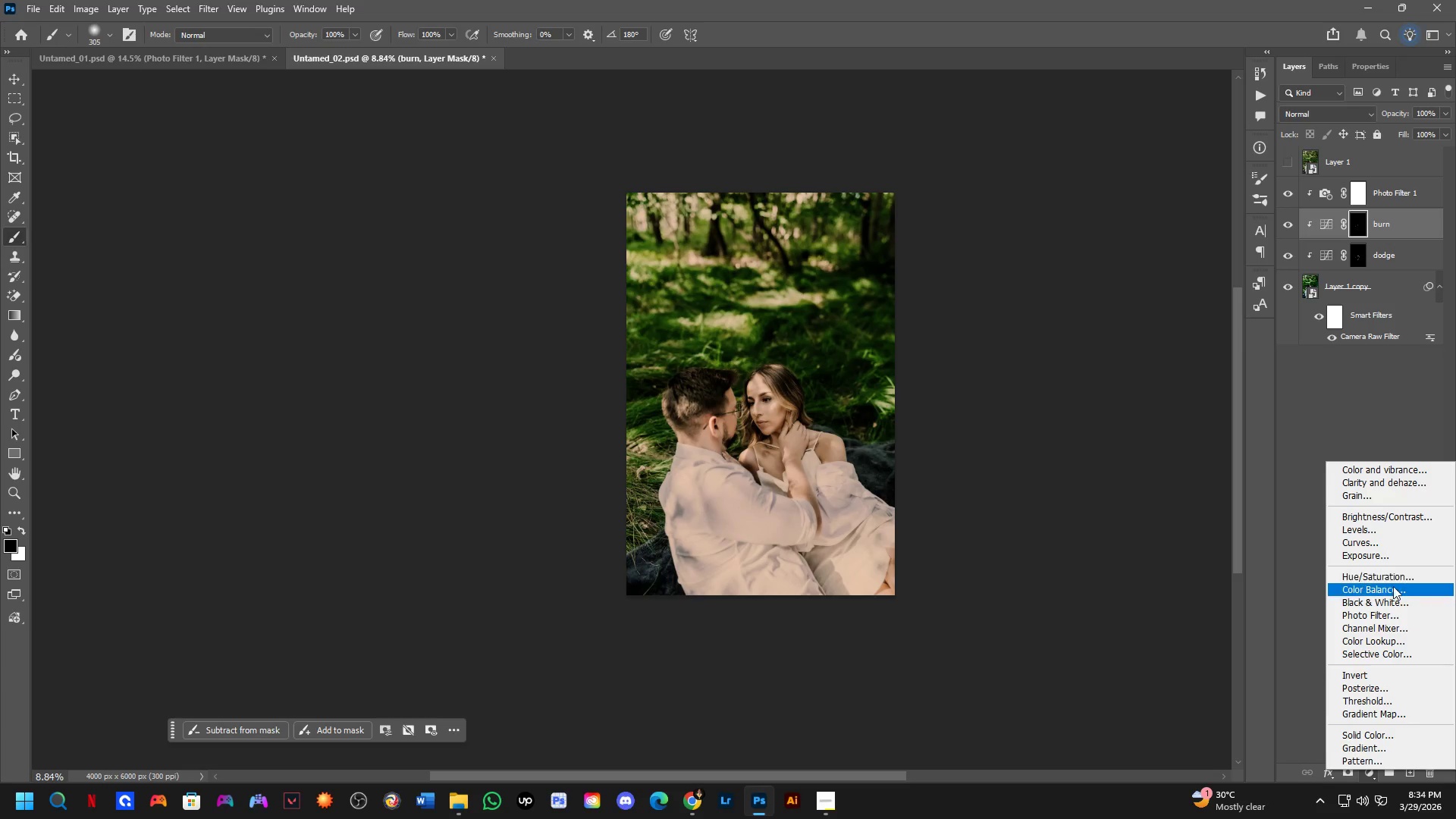 
left_click([1394, 591])
 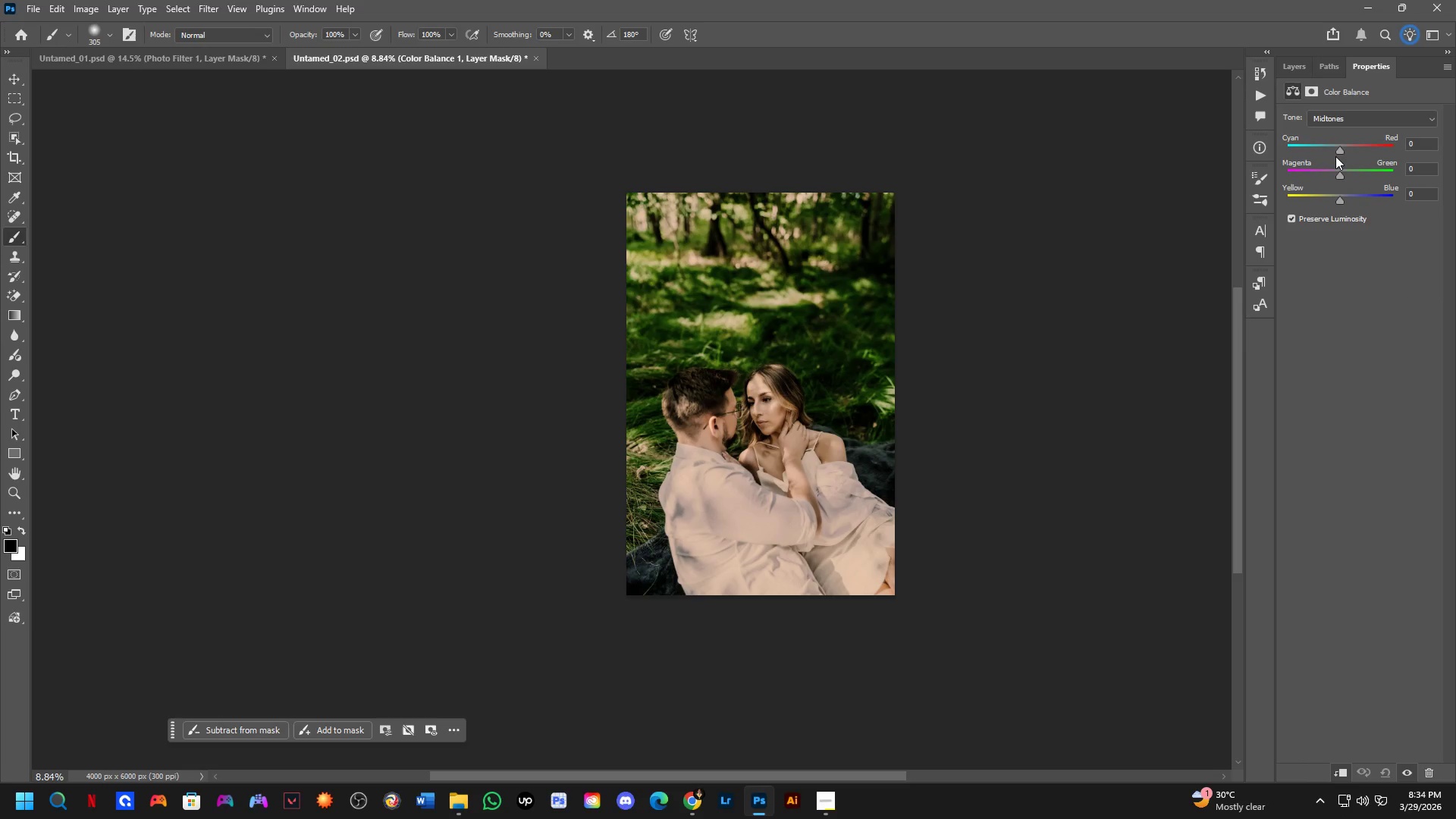 
left_click_drag(start_coordinate=[1338, 147], to_coordinate=[1330, 143])
 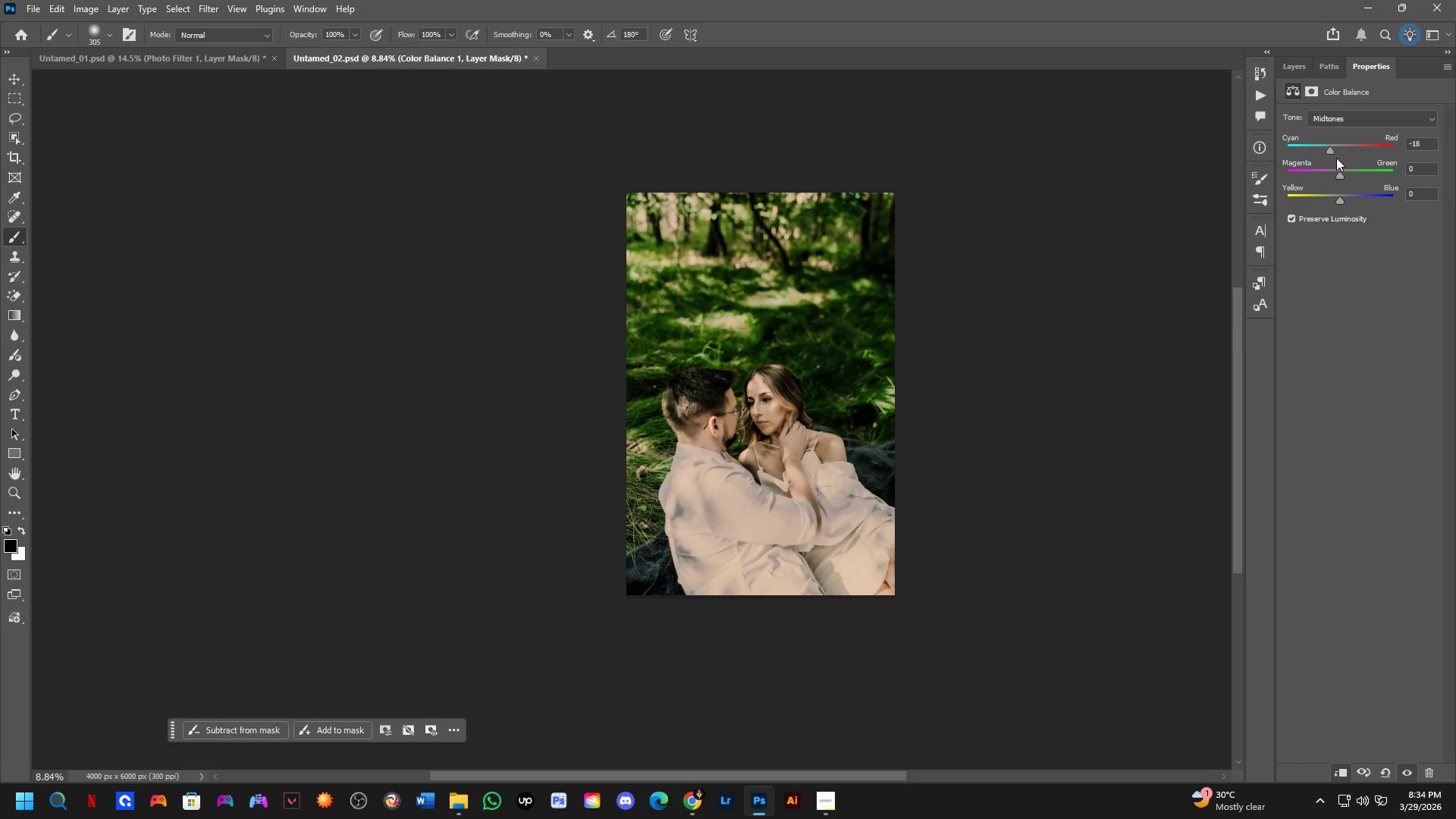 
key(Control+ControlLeft)
 